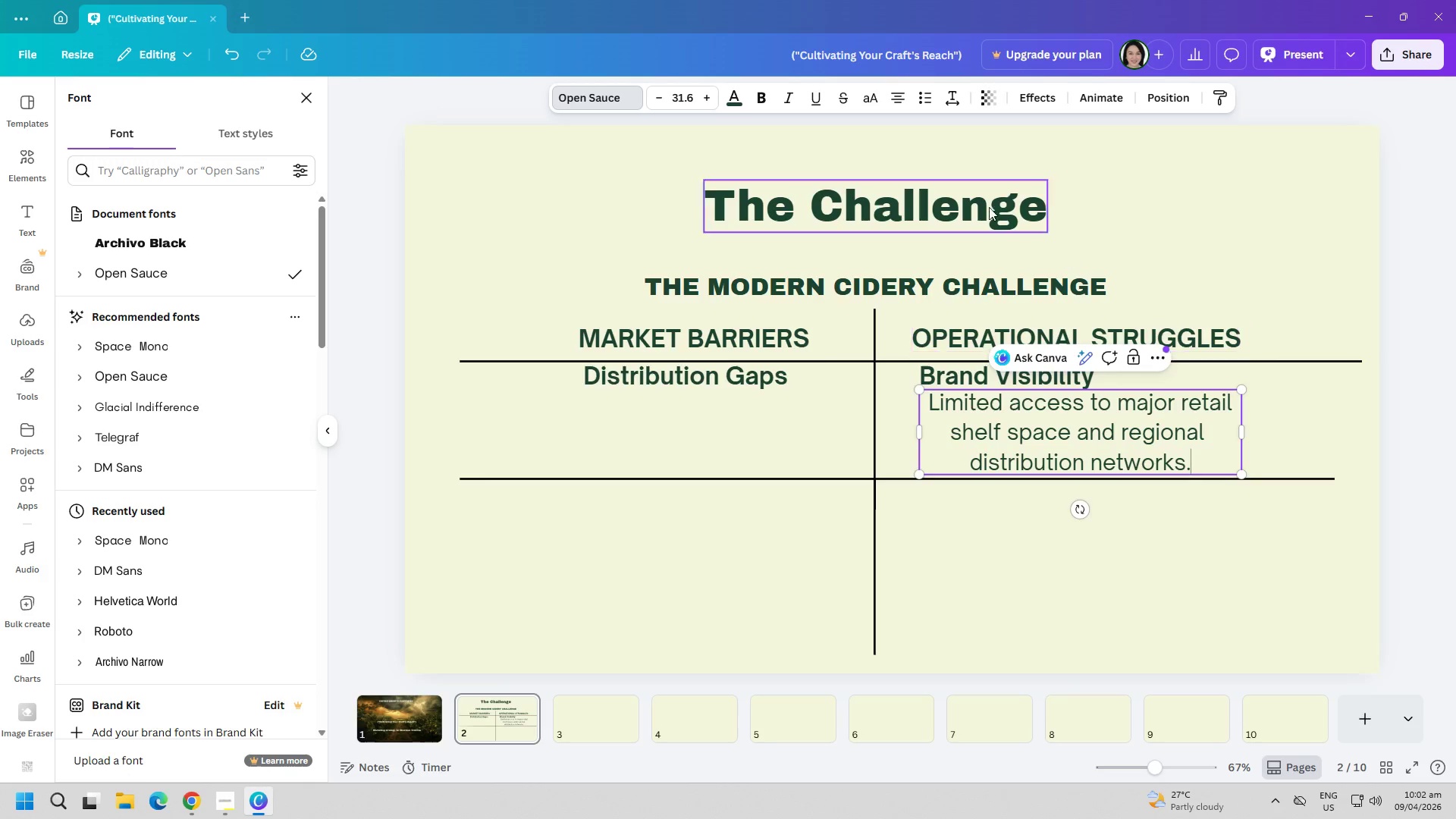 
double_click([1133, 450])
 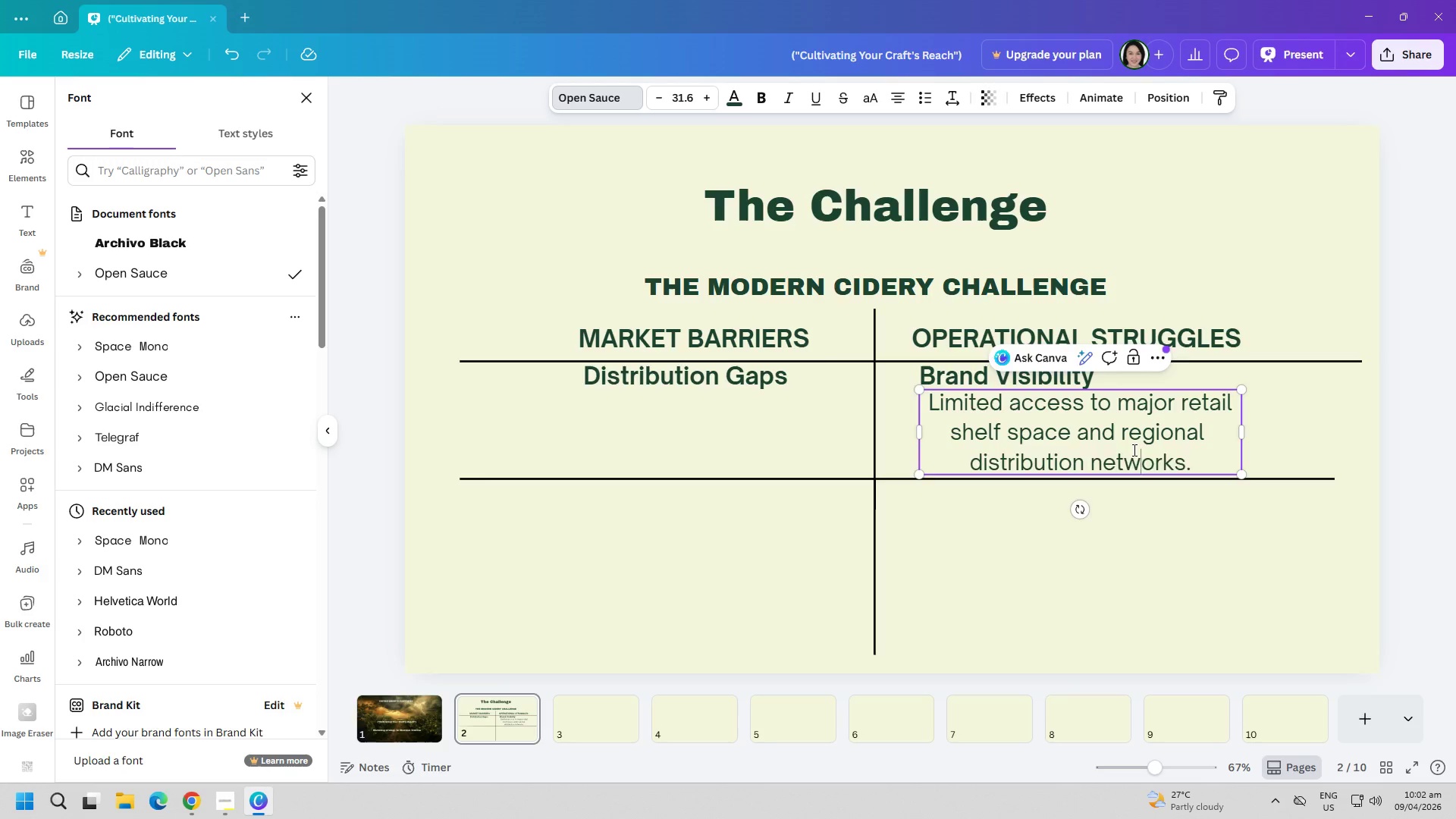 
triple_click([1133, 450])
 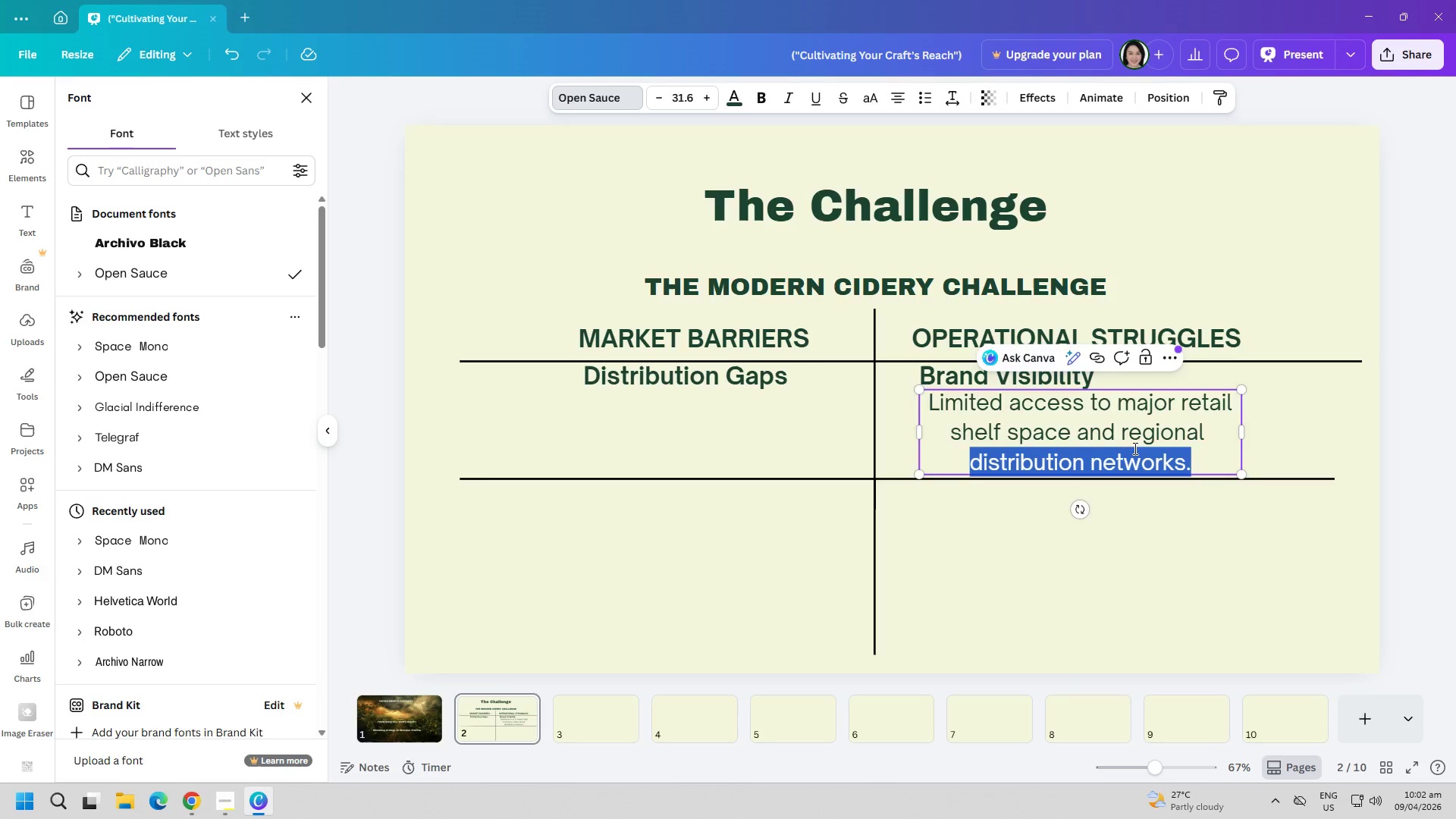 
key(Control+ControlLeft)
 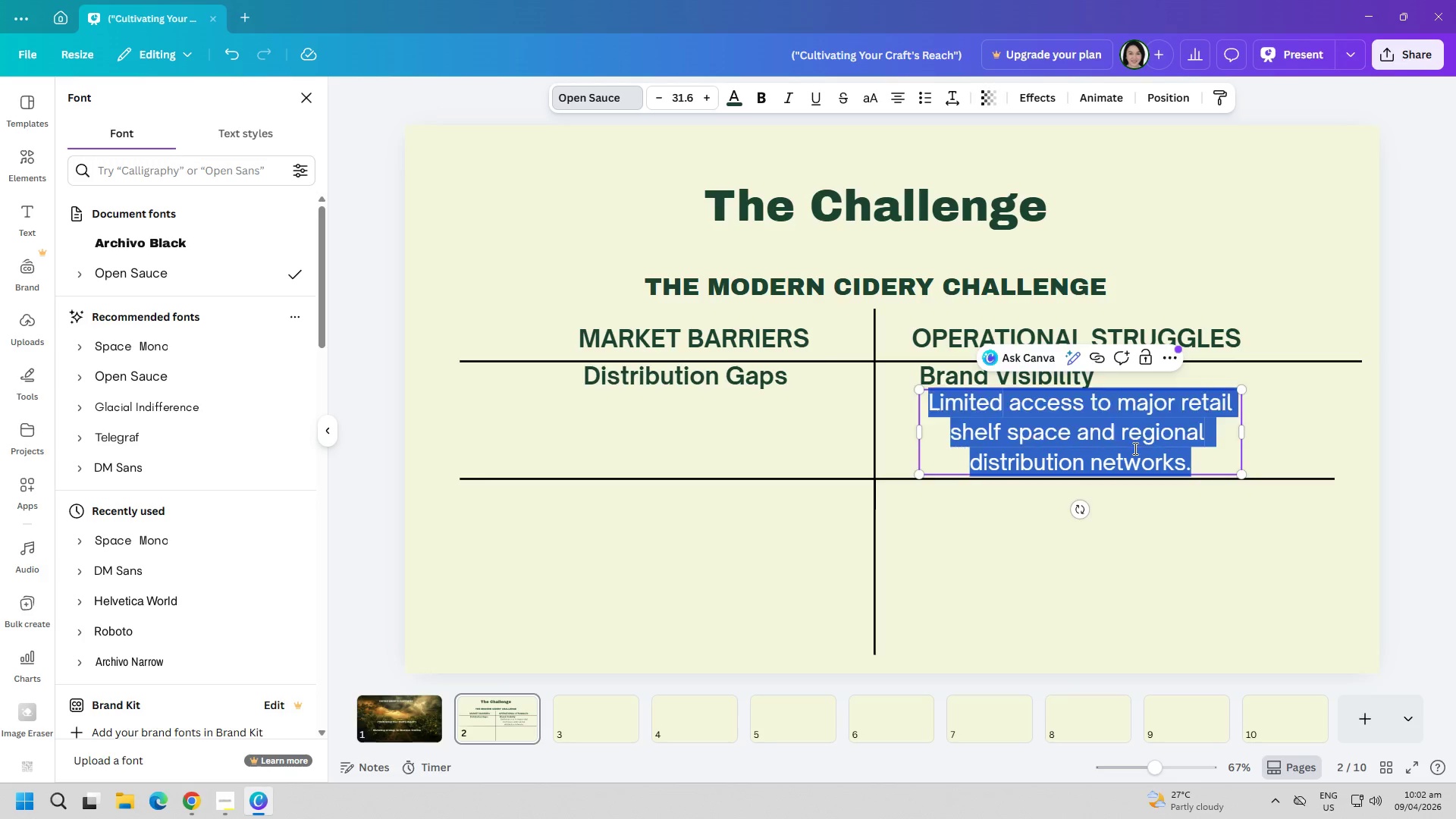 
key(Control+A)
 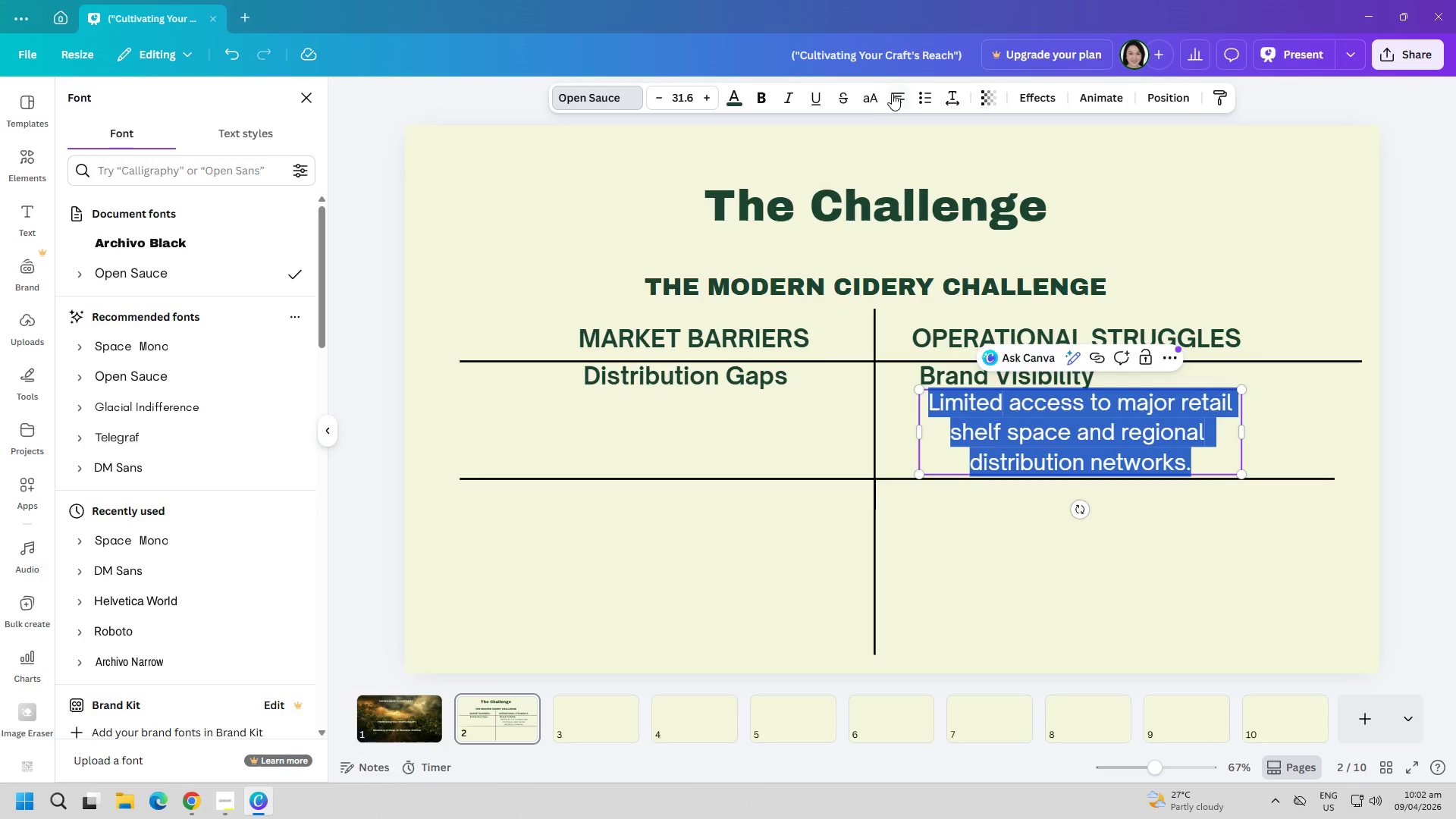 
left_click([899, 93])
 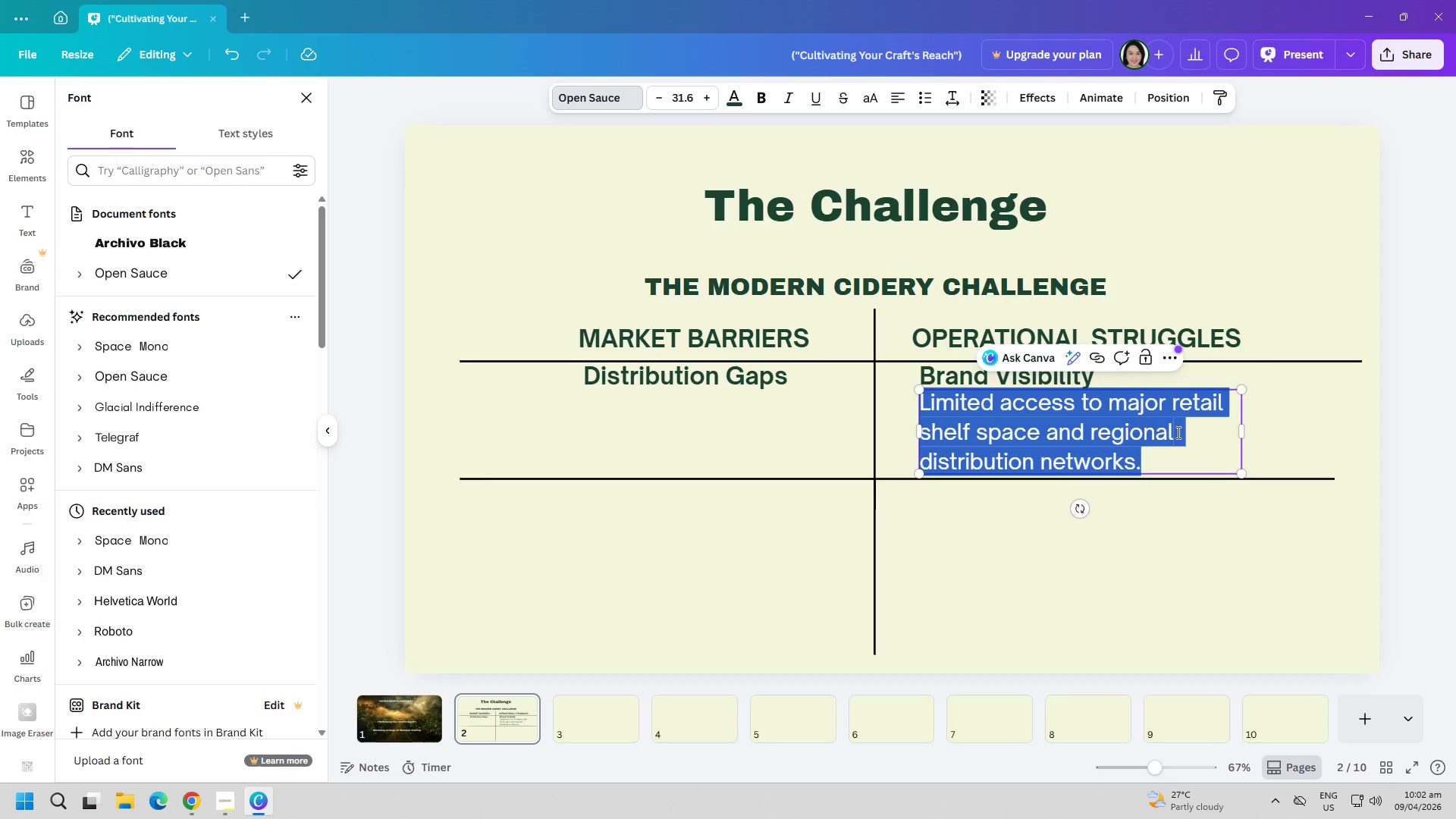 
left_click([1300, 453])
 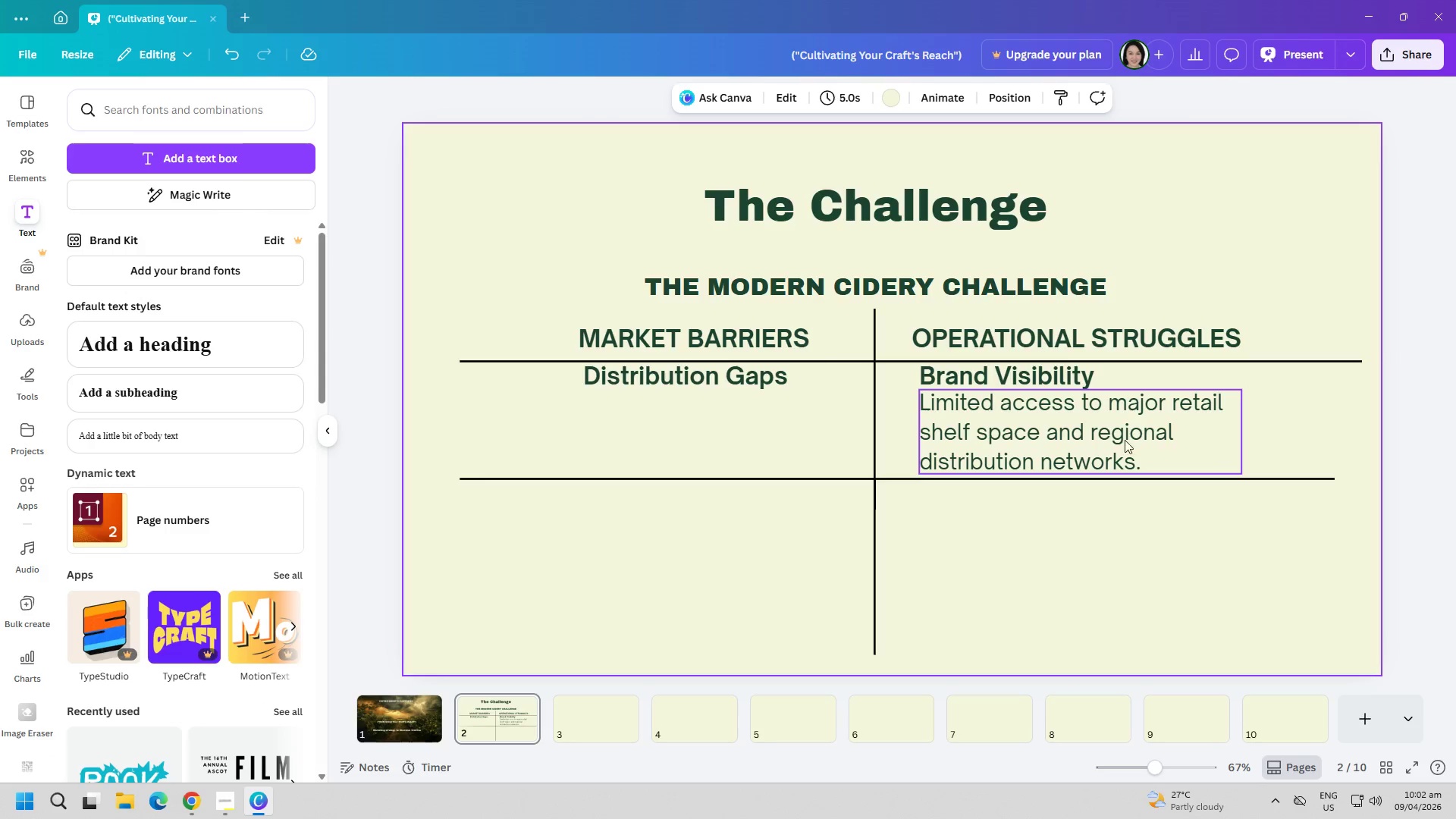 
left_click_drag(start_coordinate=[1100, 438], to_coordinate=[733, 438])
 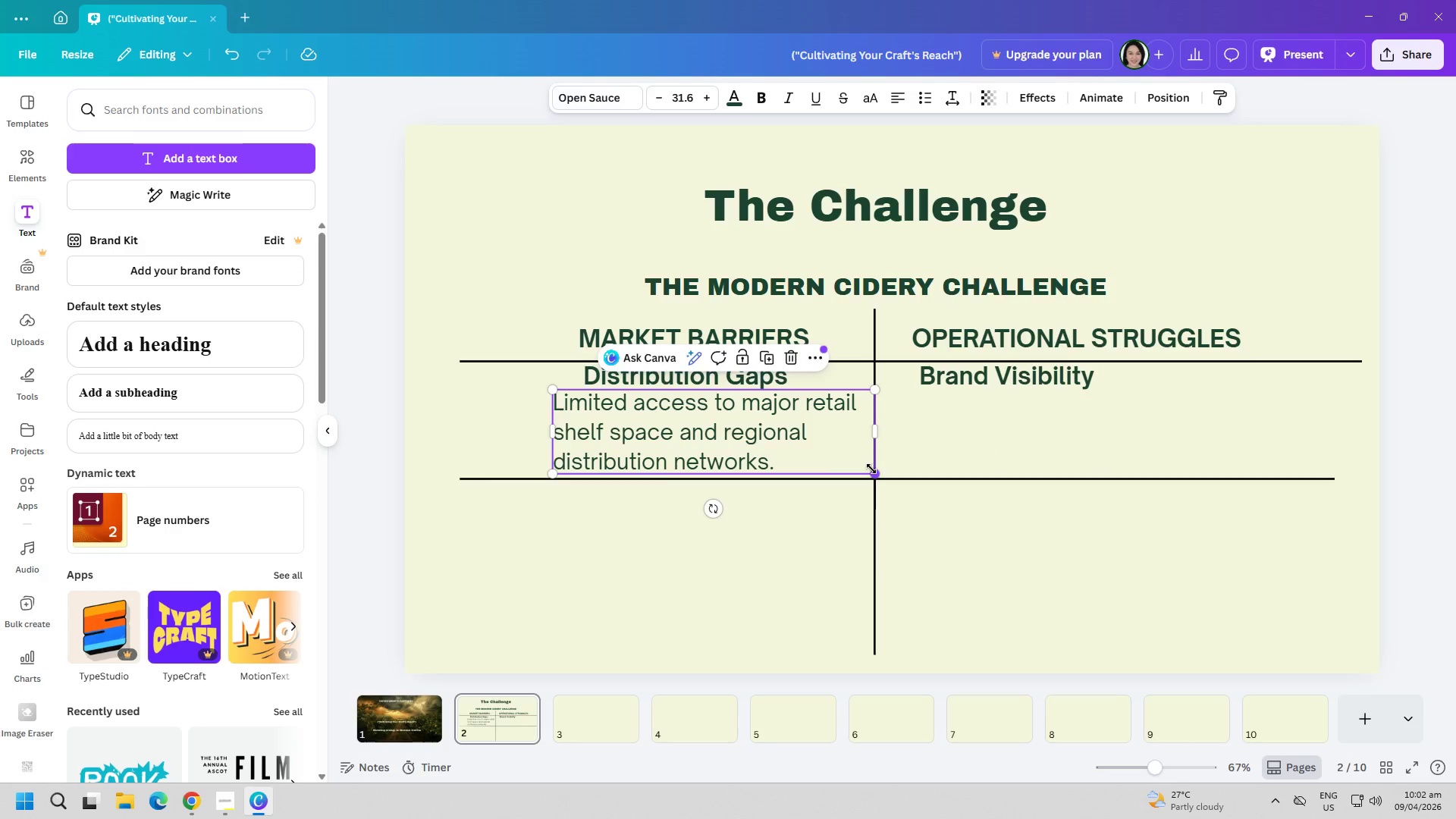 
left_click_drag(start_coordinate=[871, 469], to_coordinate=[811, 453])
 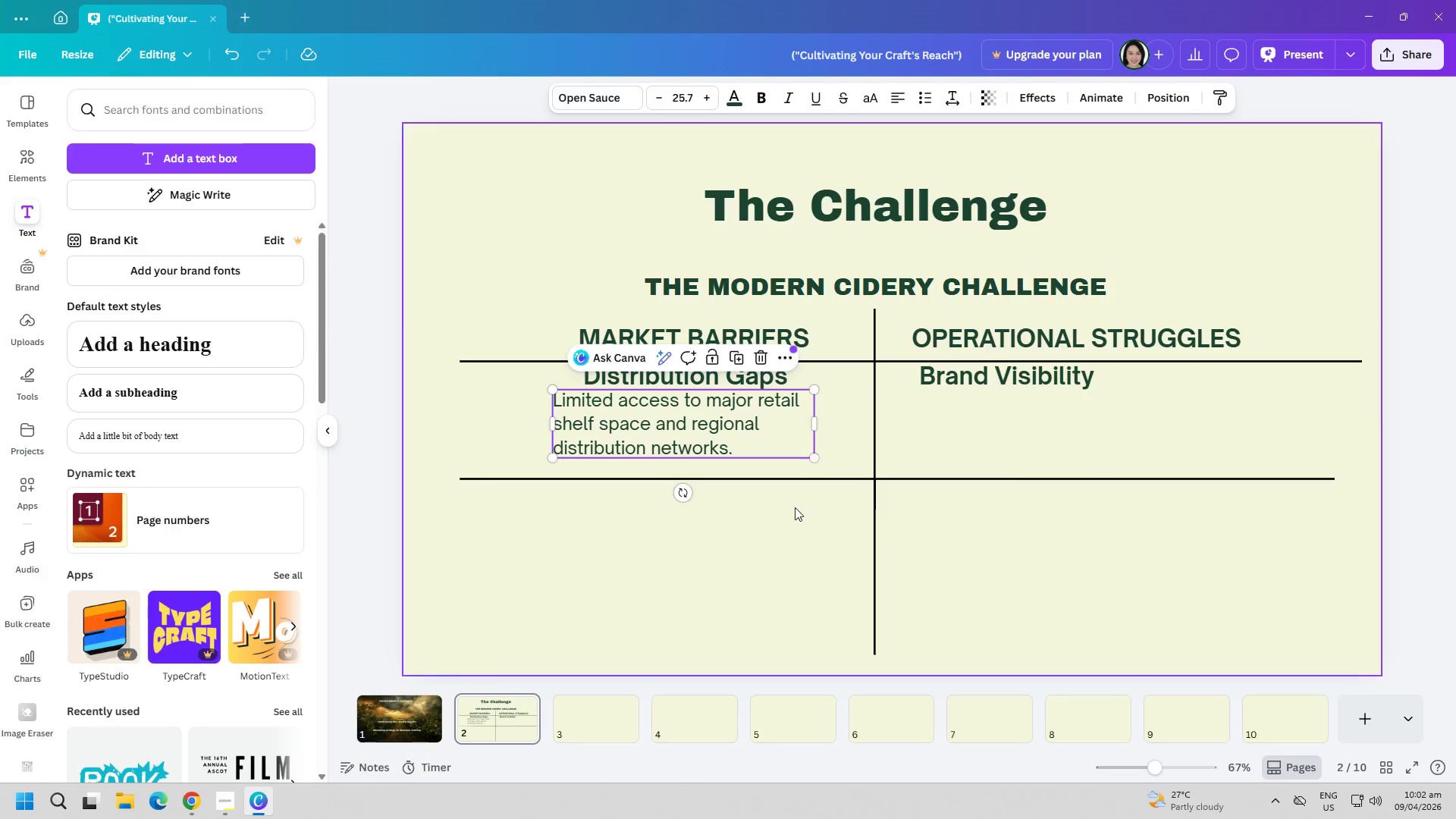 
left_click([795, 507])
 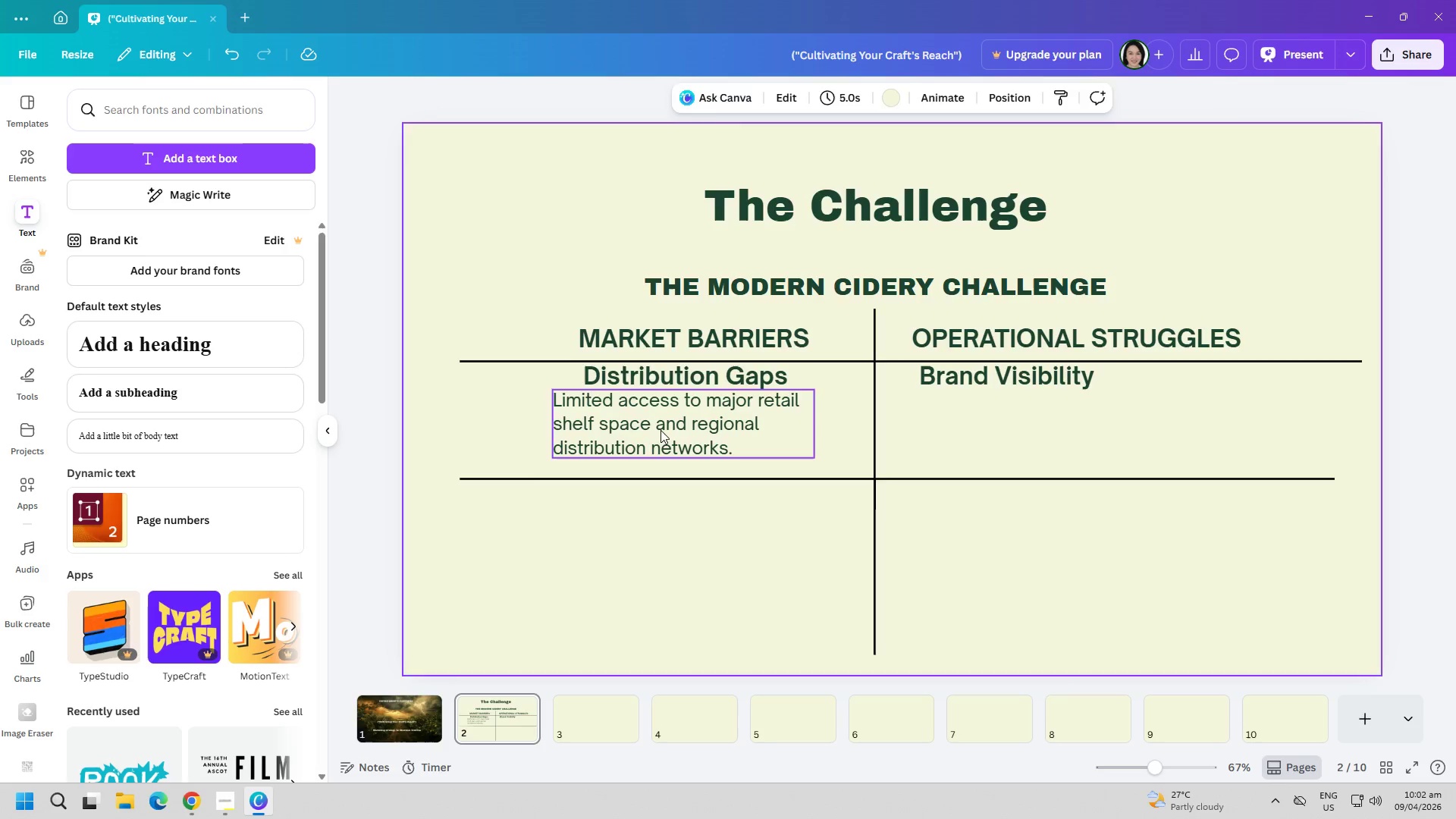 
left_click_drag(start_coordinate=[658, 428], to_coordinate=[689, 426])
 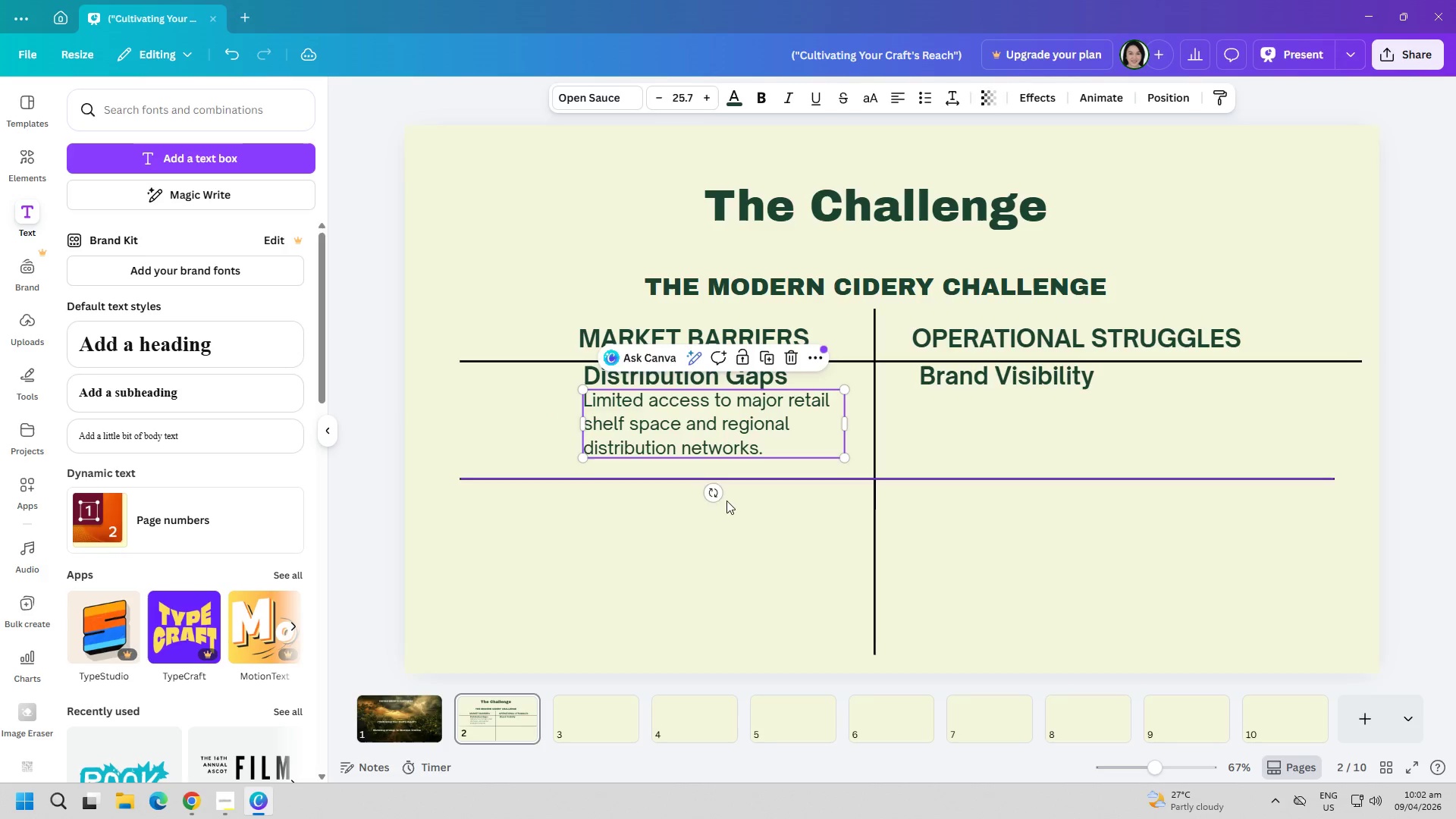 
left_click([731, 518])
 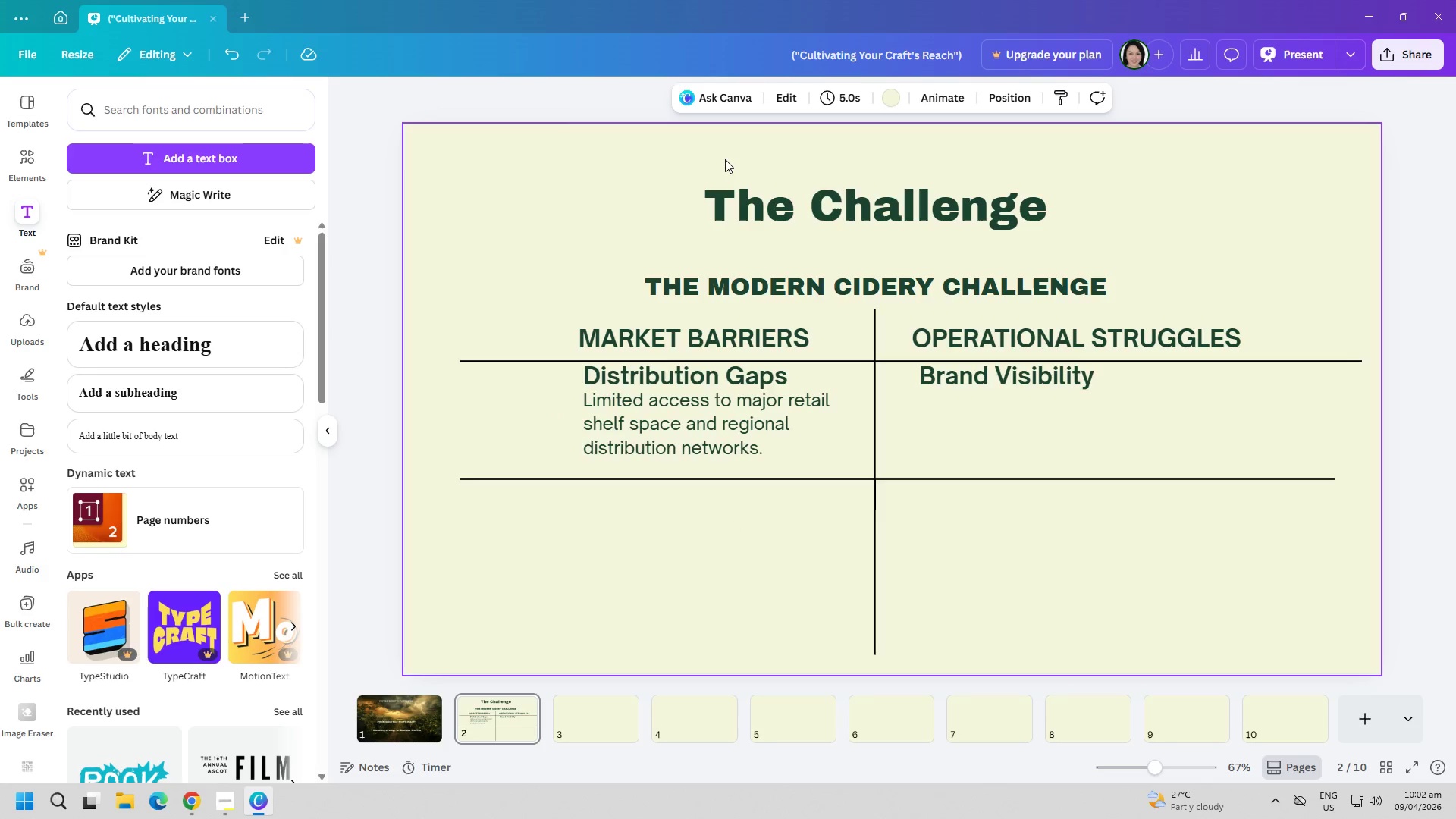 
left_click([684, 409])
 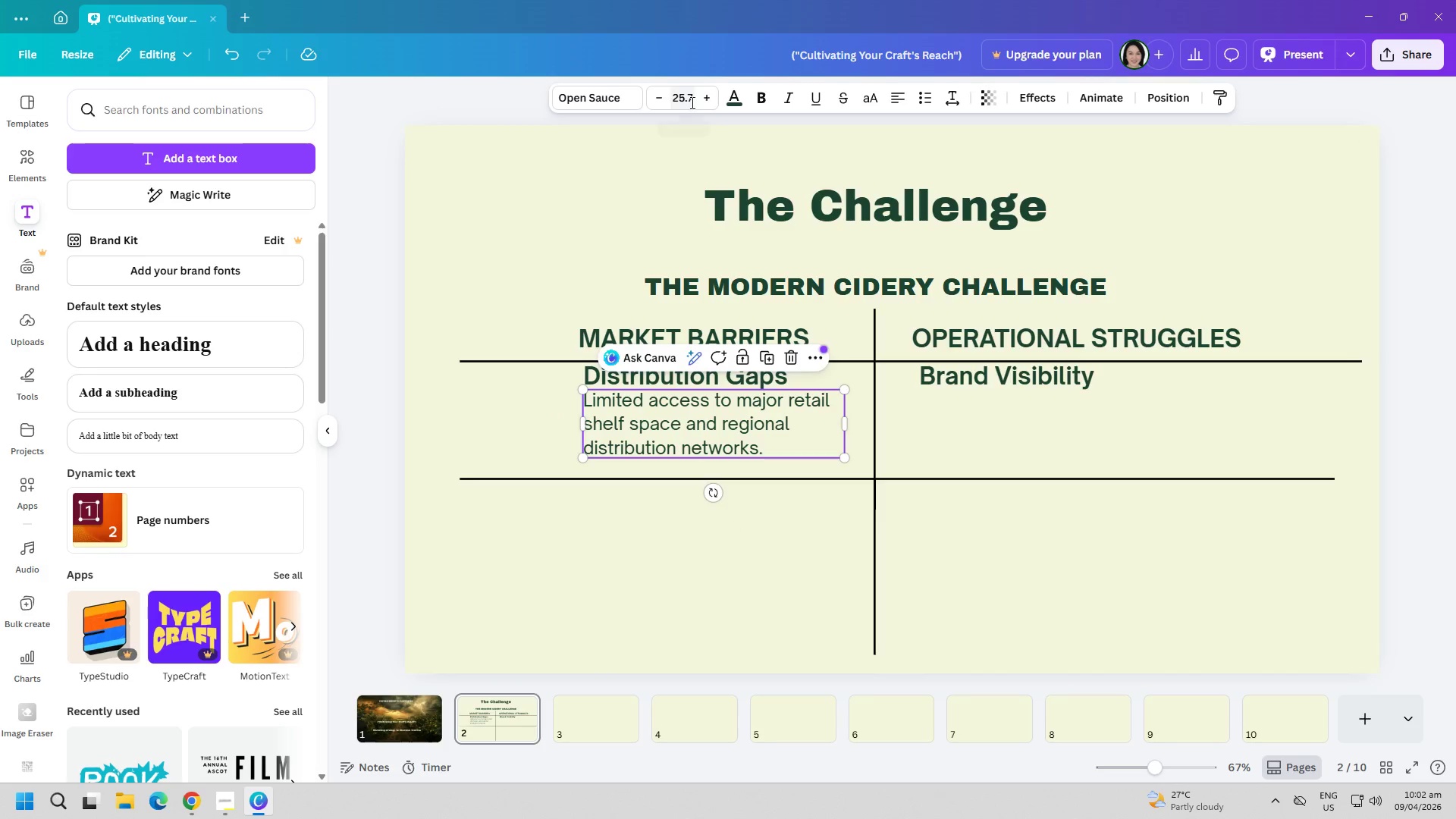 
double_click([691, 102])
 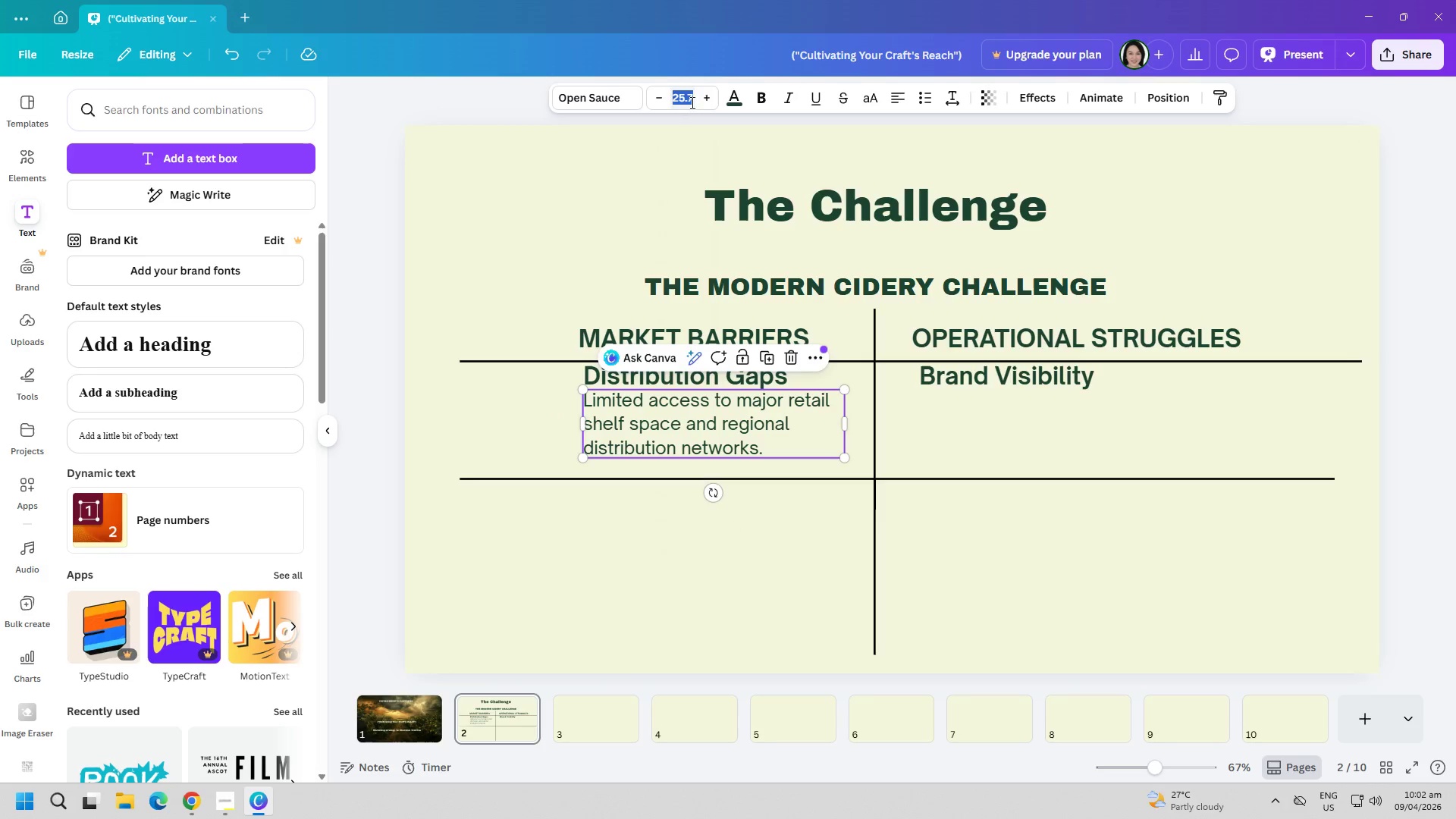 
key(2)
 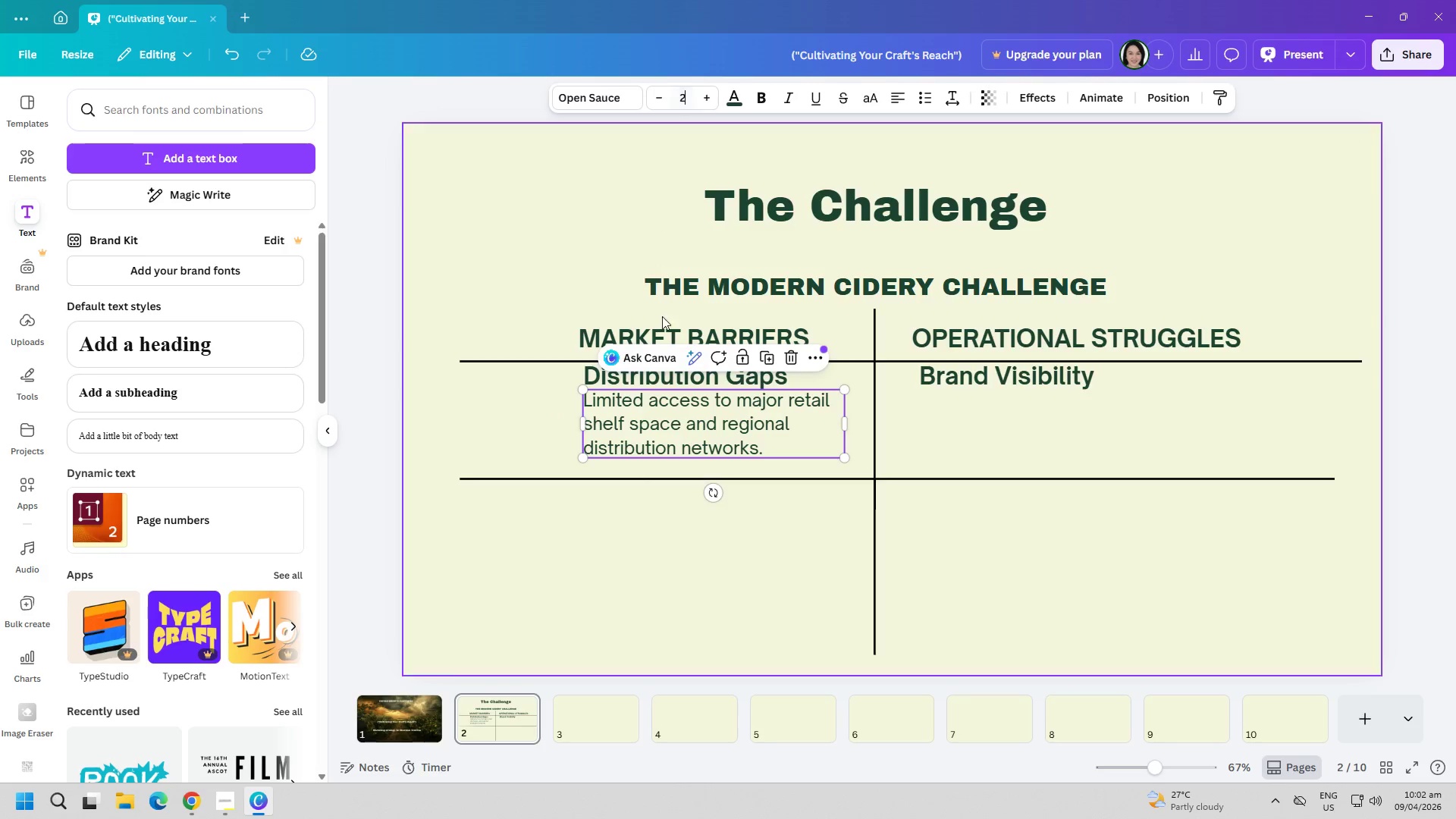 
key(5)
 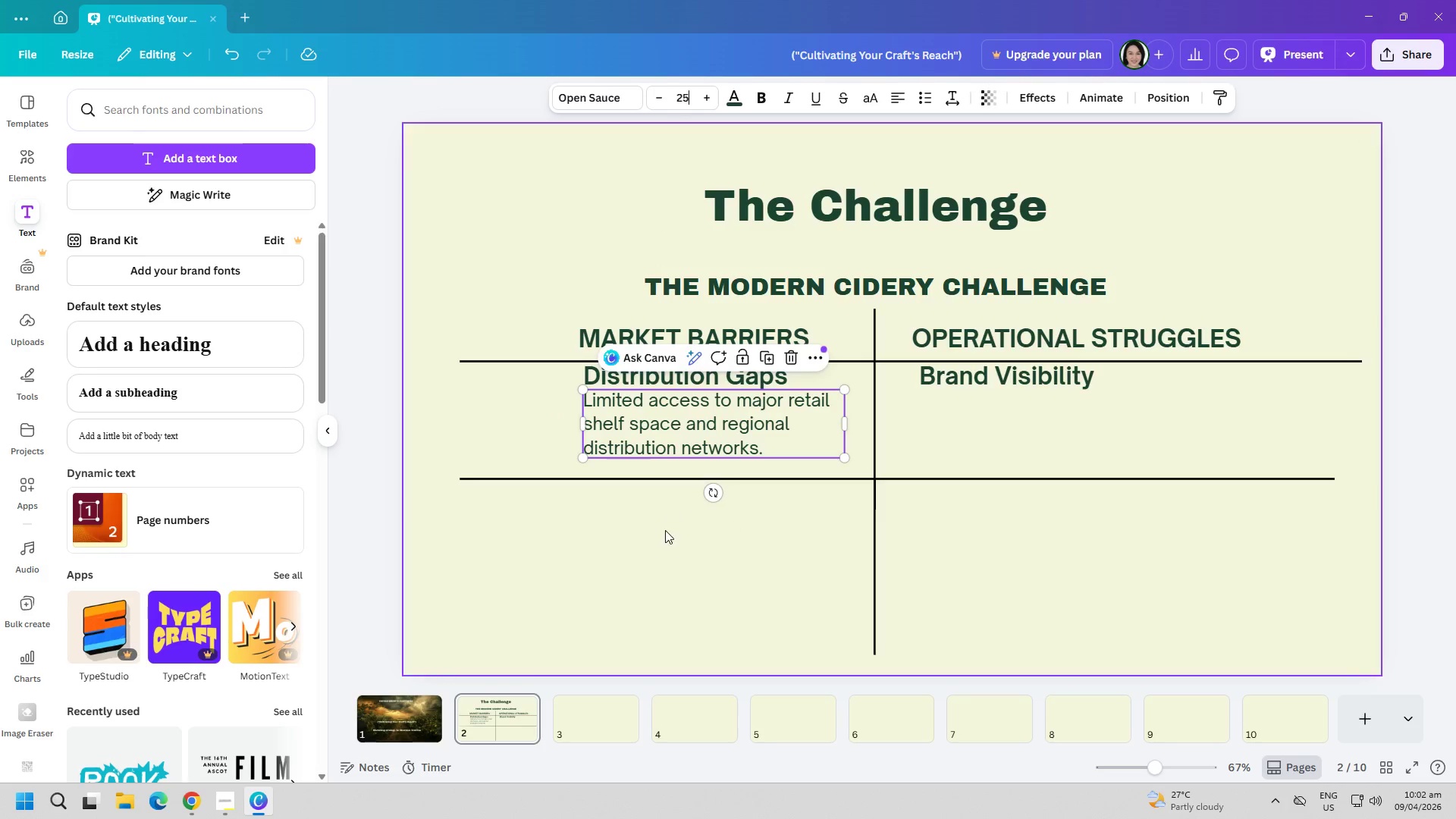 
left_click([662, 540])
 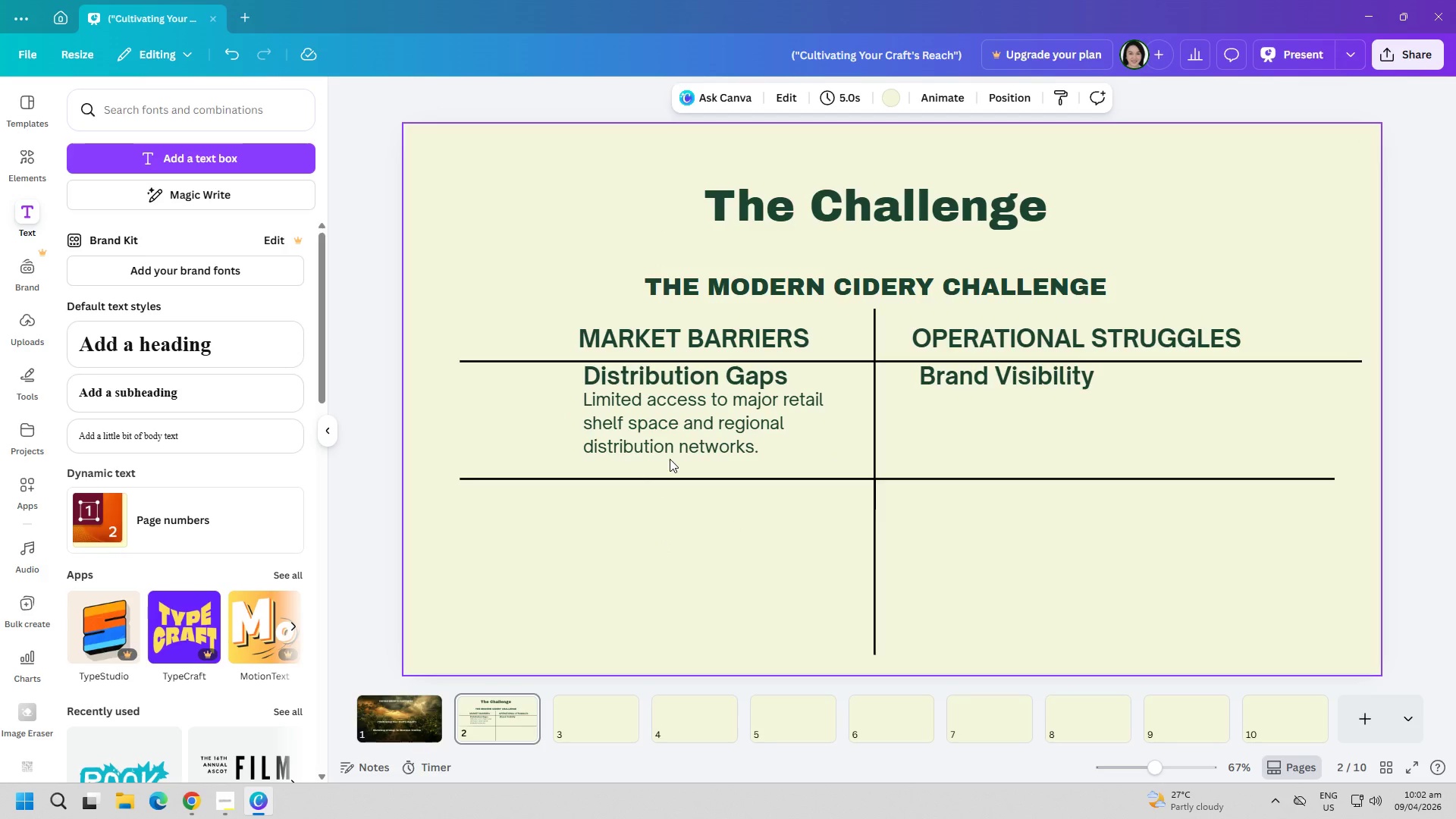 
left_click_drag(start_coordinate=[682, 423], to_coordinate=[679, 432])
 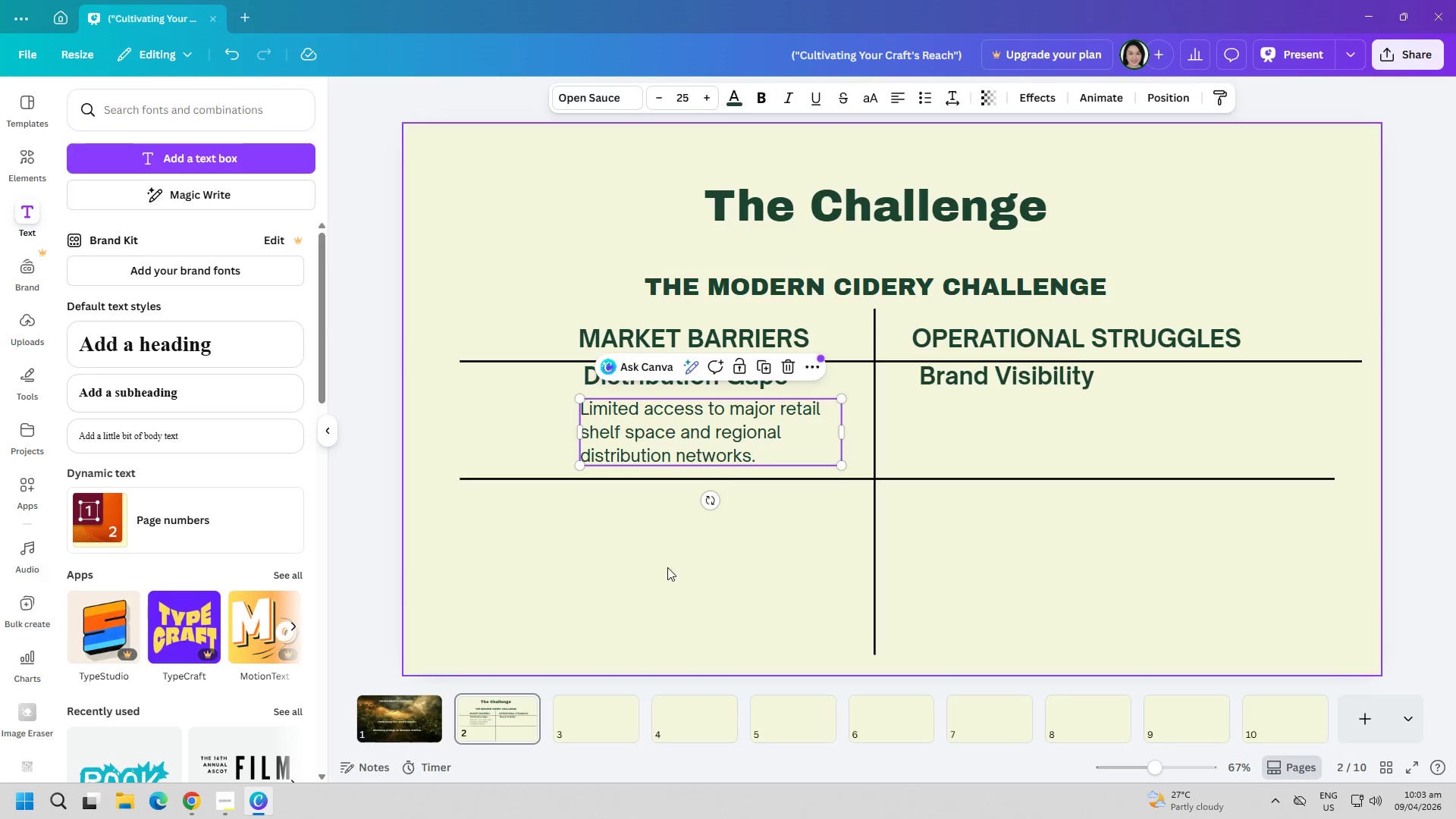 
left_click([667, 567])
 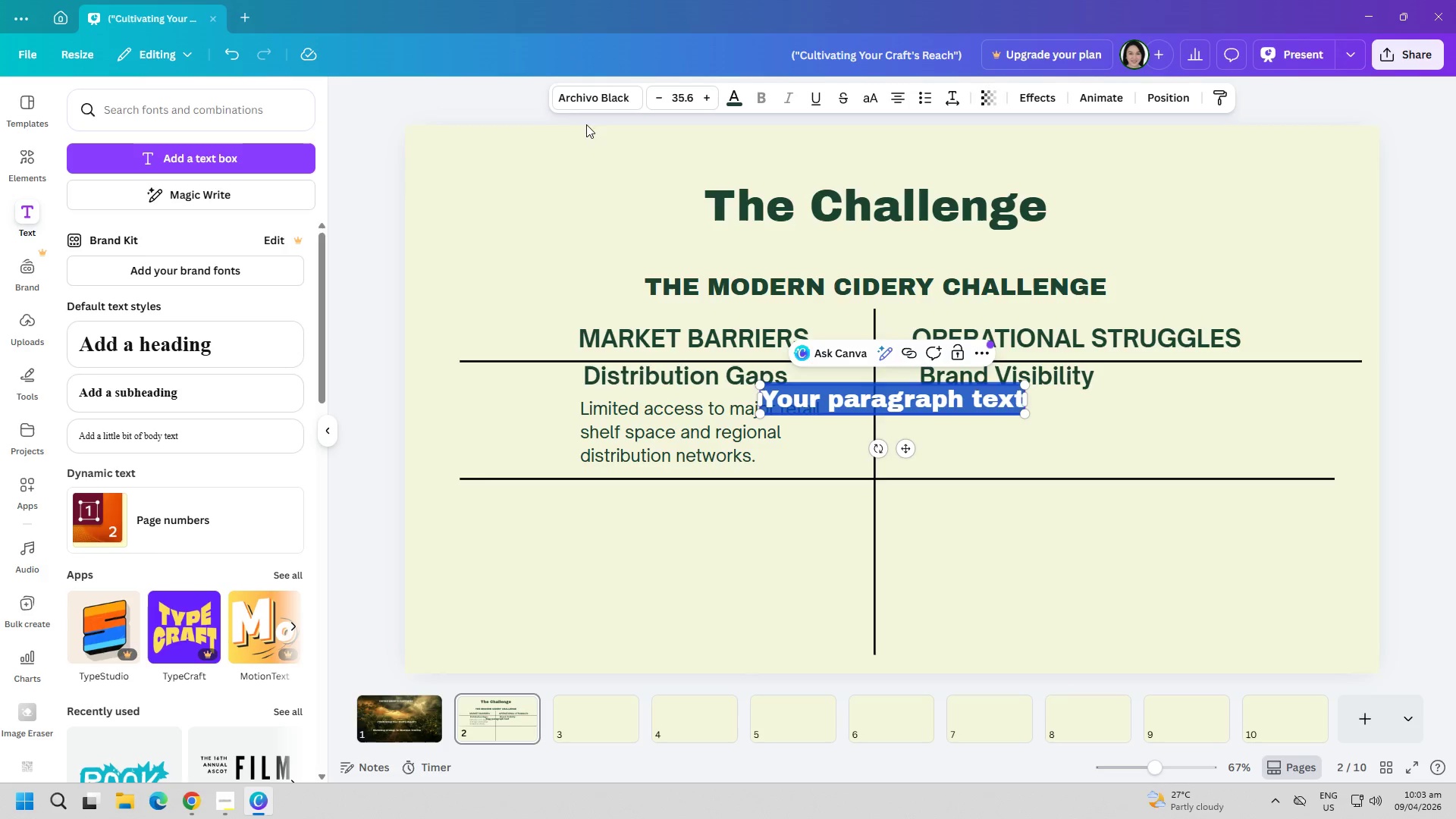 
left_click([140, 276])
 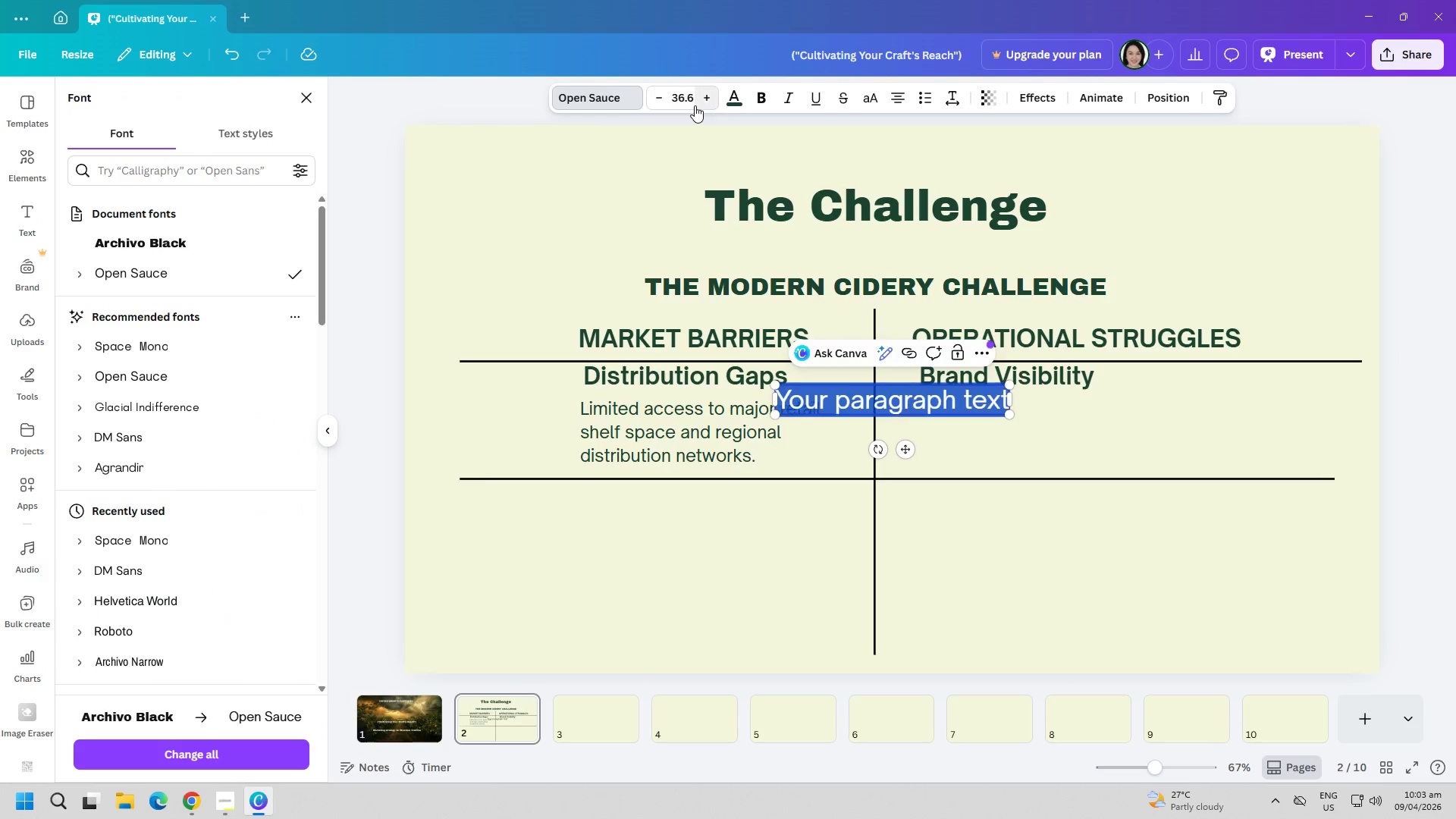 
double_click([689, 102])
 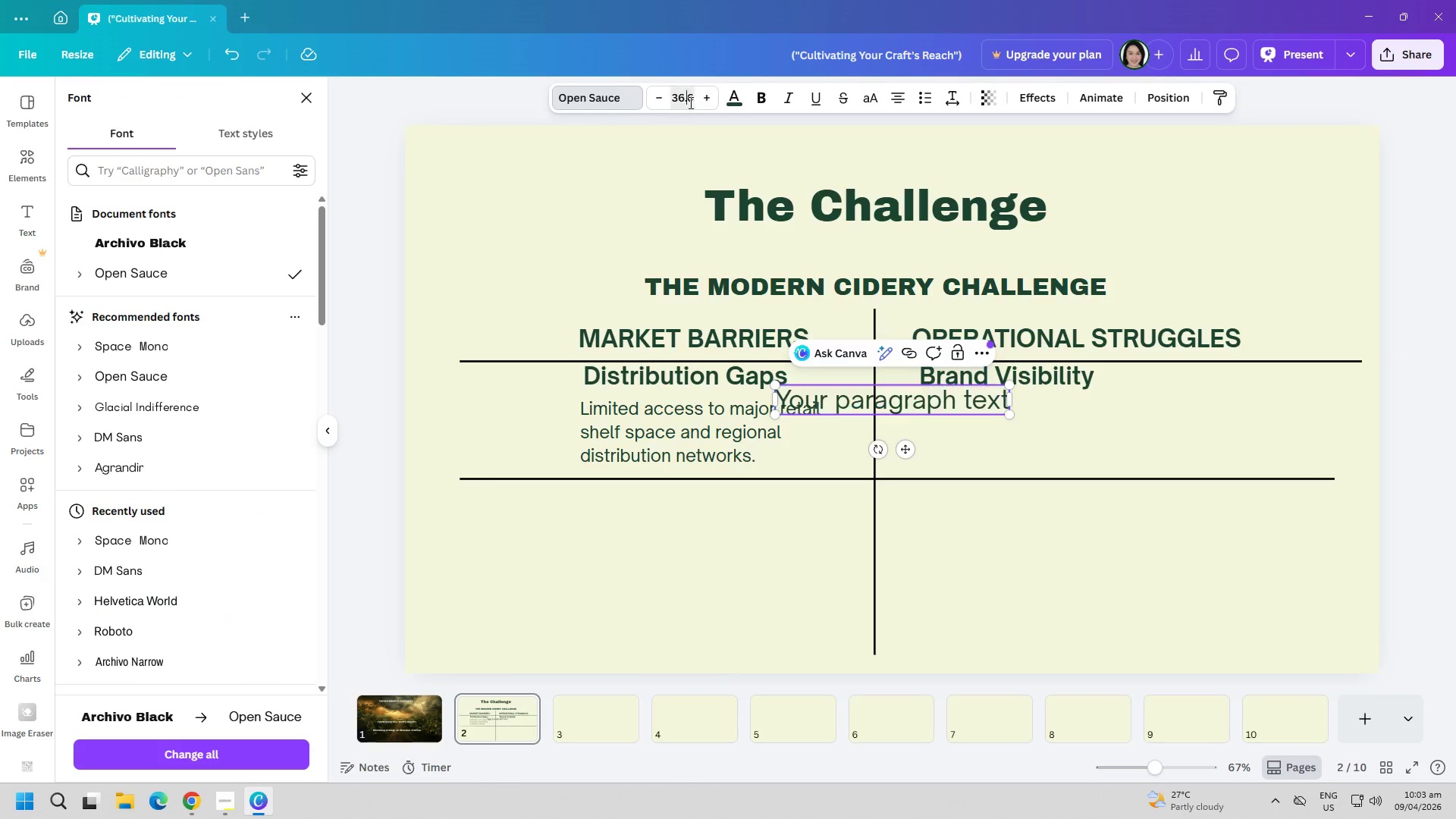 
triple_click([689, 102])
 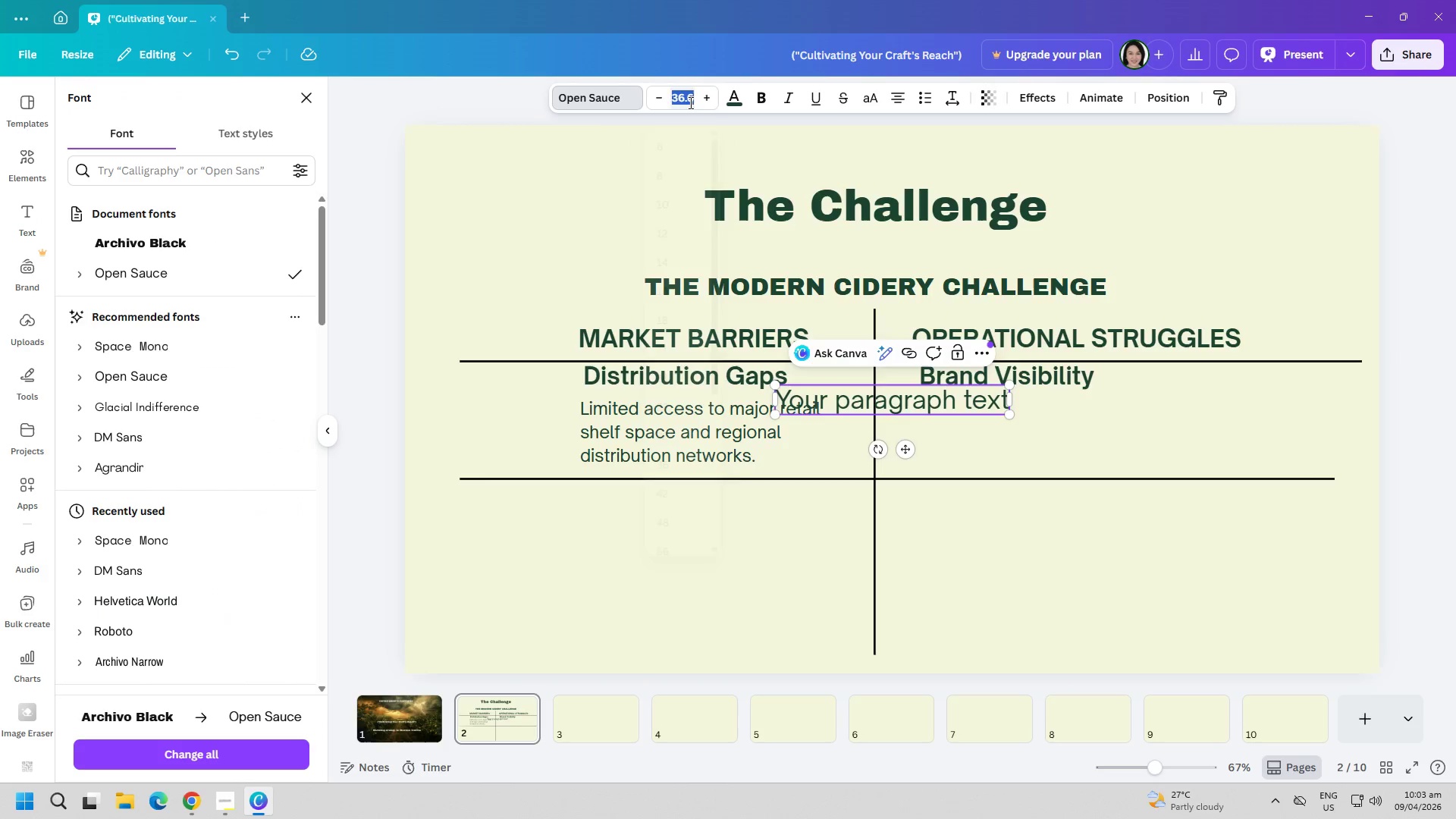 
key(2)
 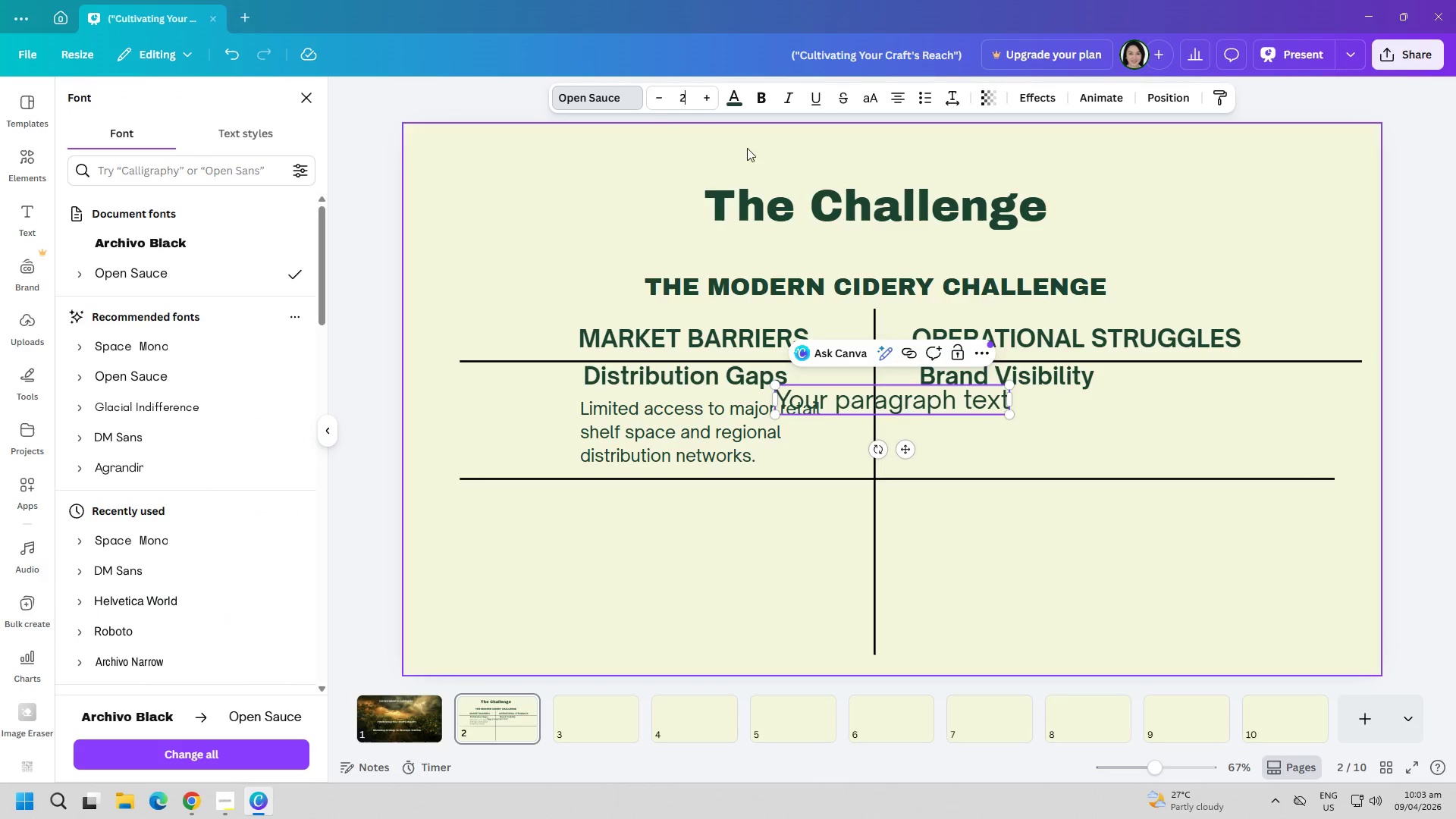 
key(5)
 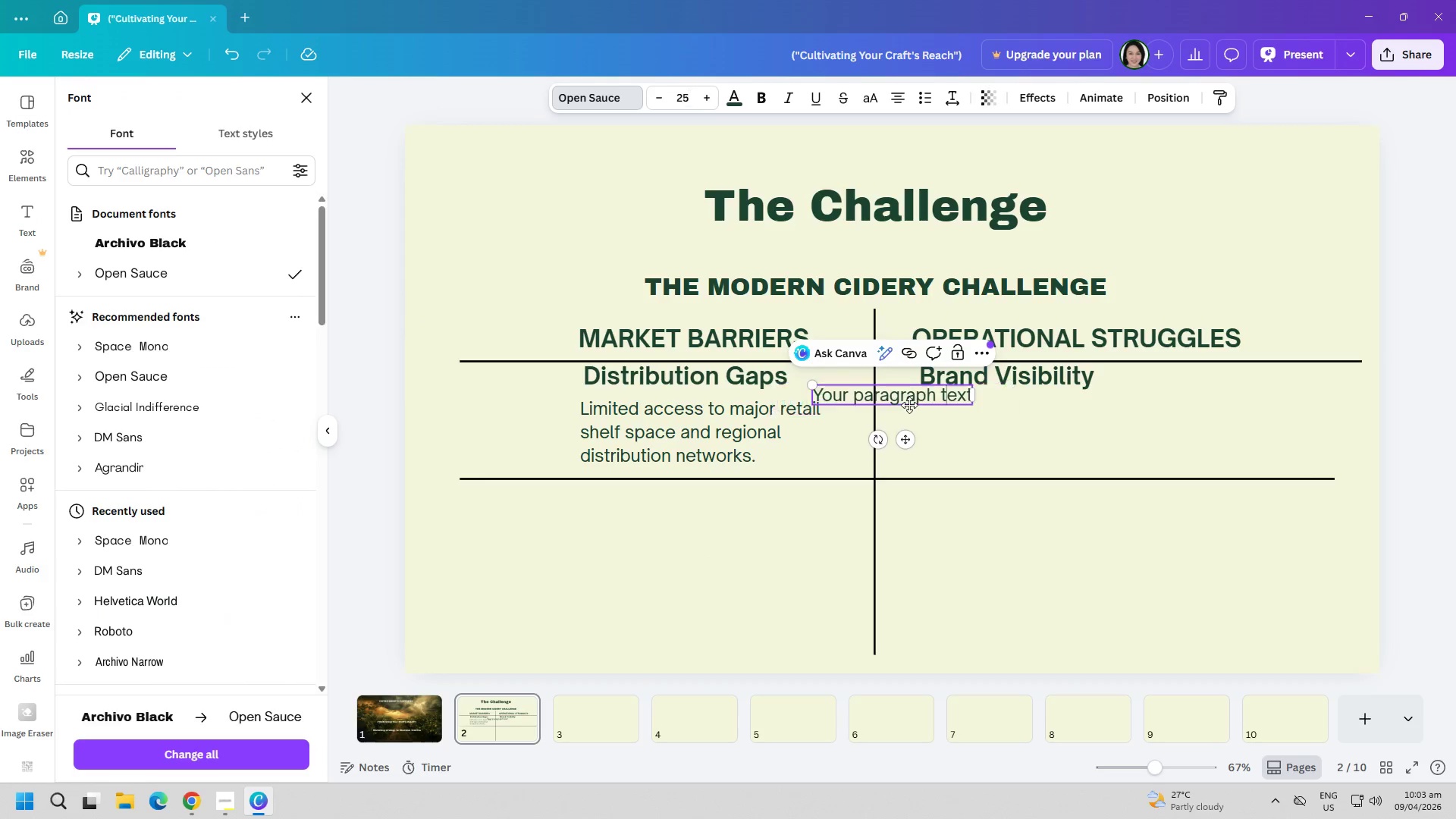 
double_click([909, 405])
 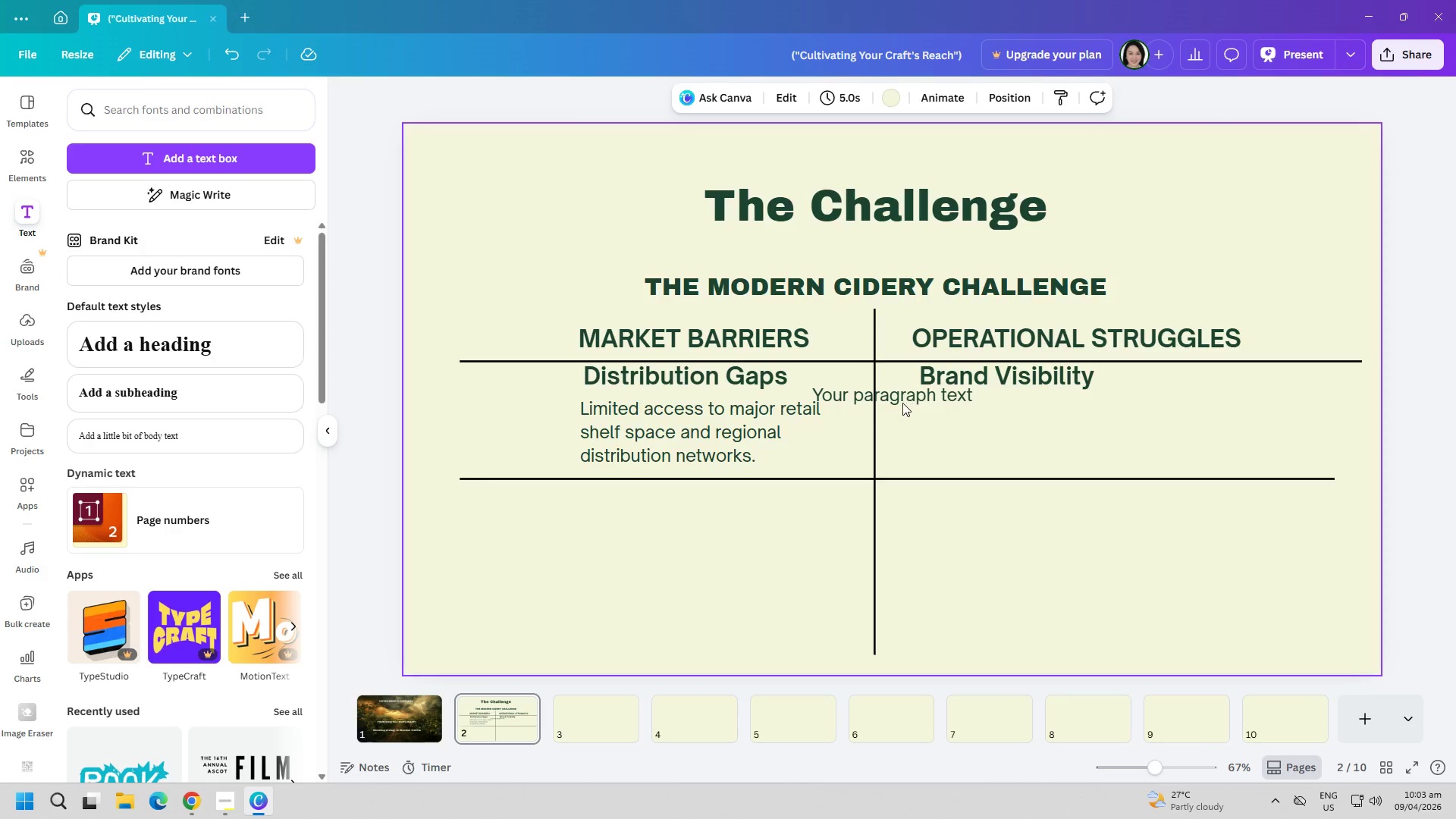 
left_click([897, 399])
 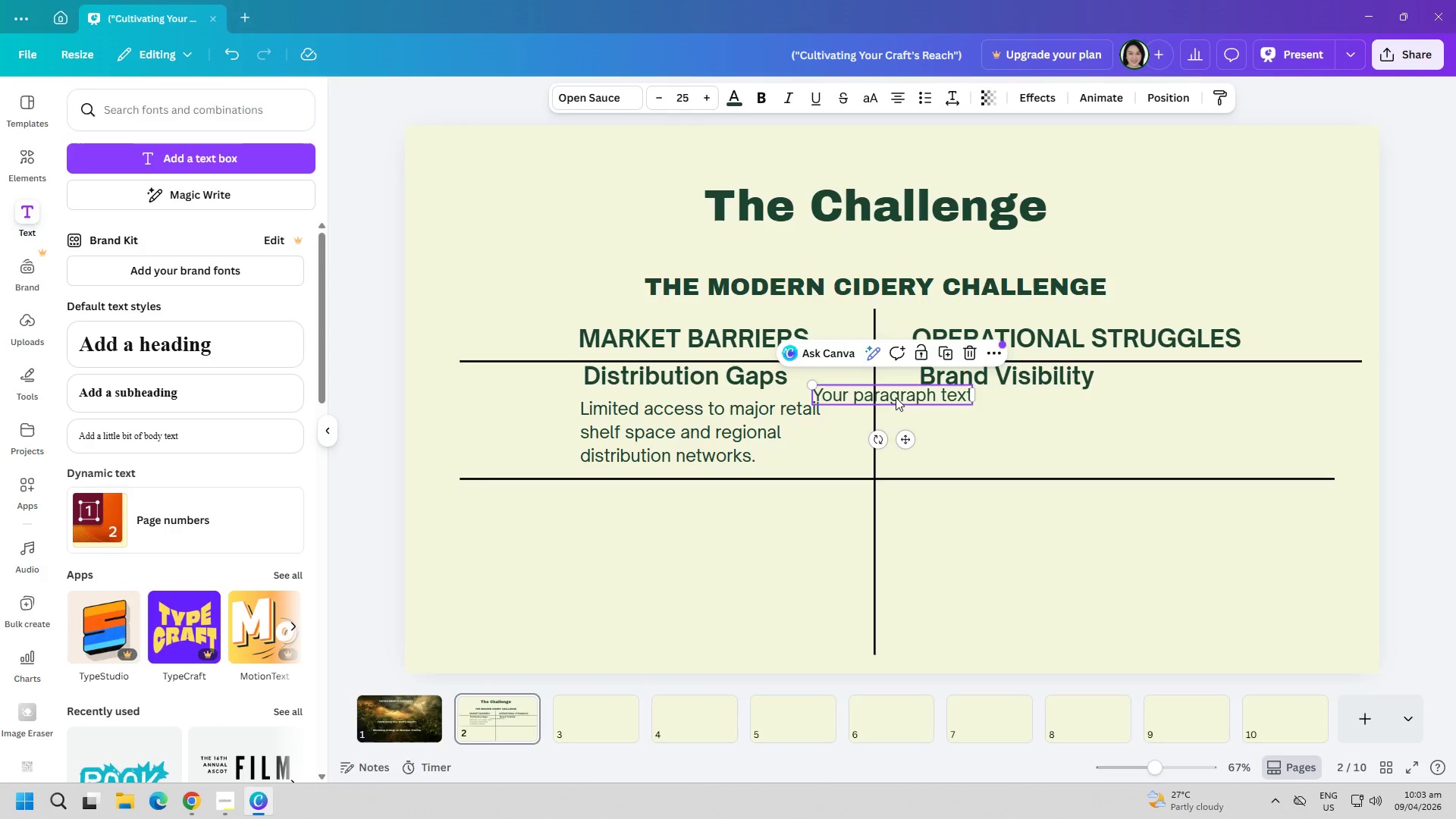 
key(CapsLock)
 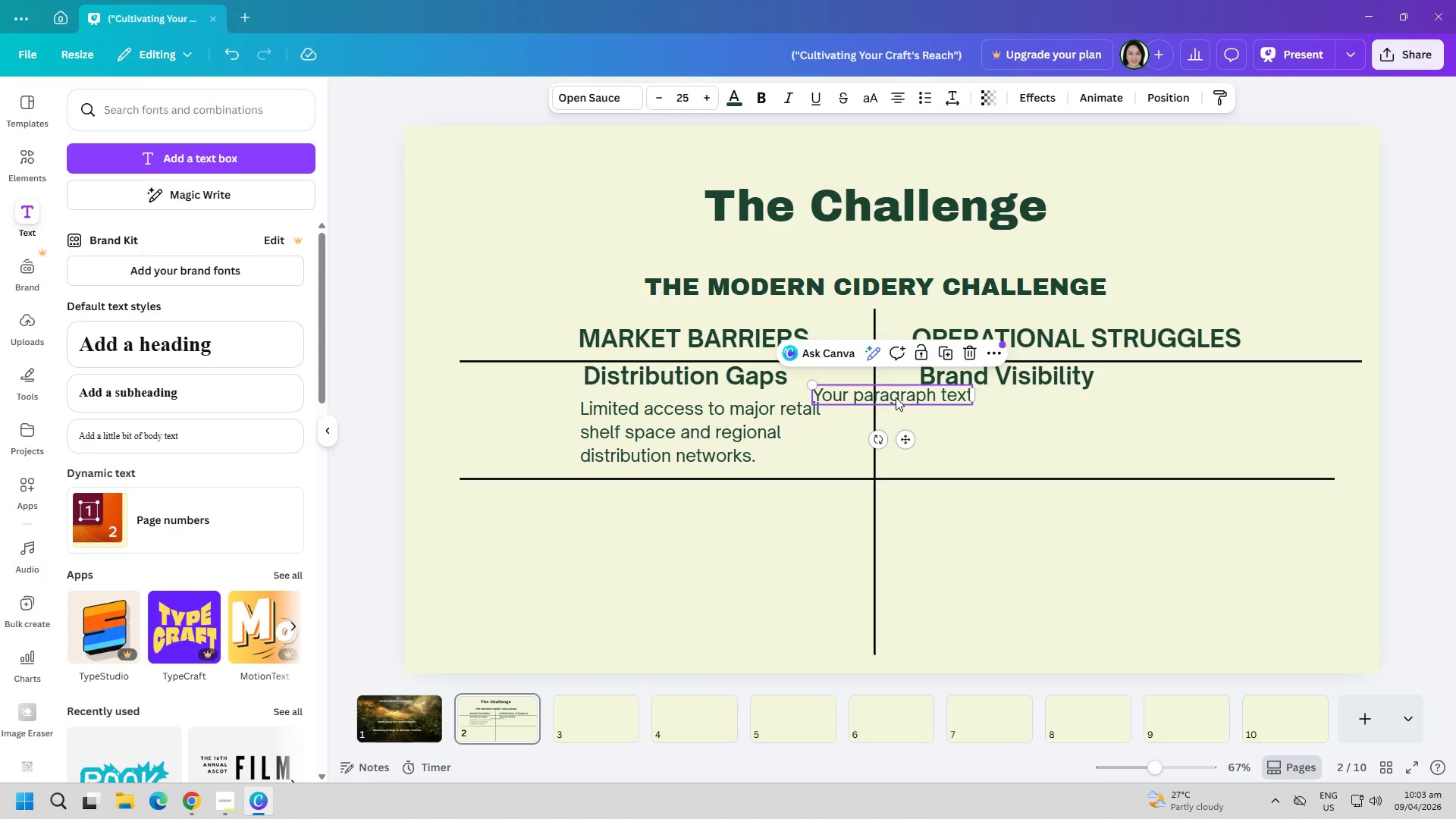 
key(L)
 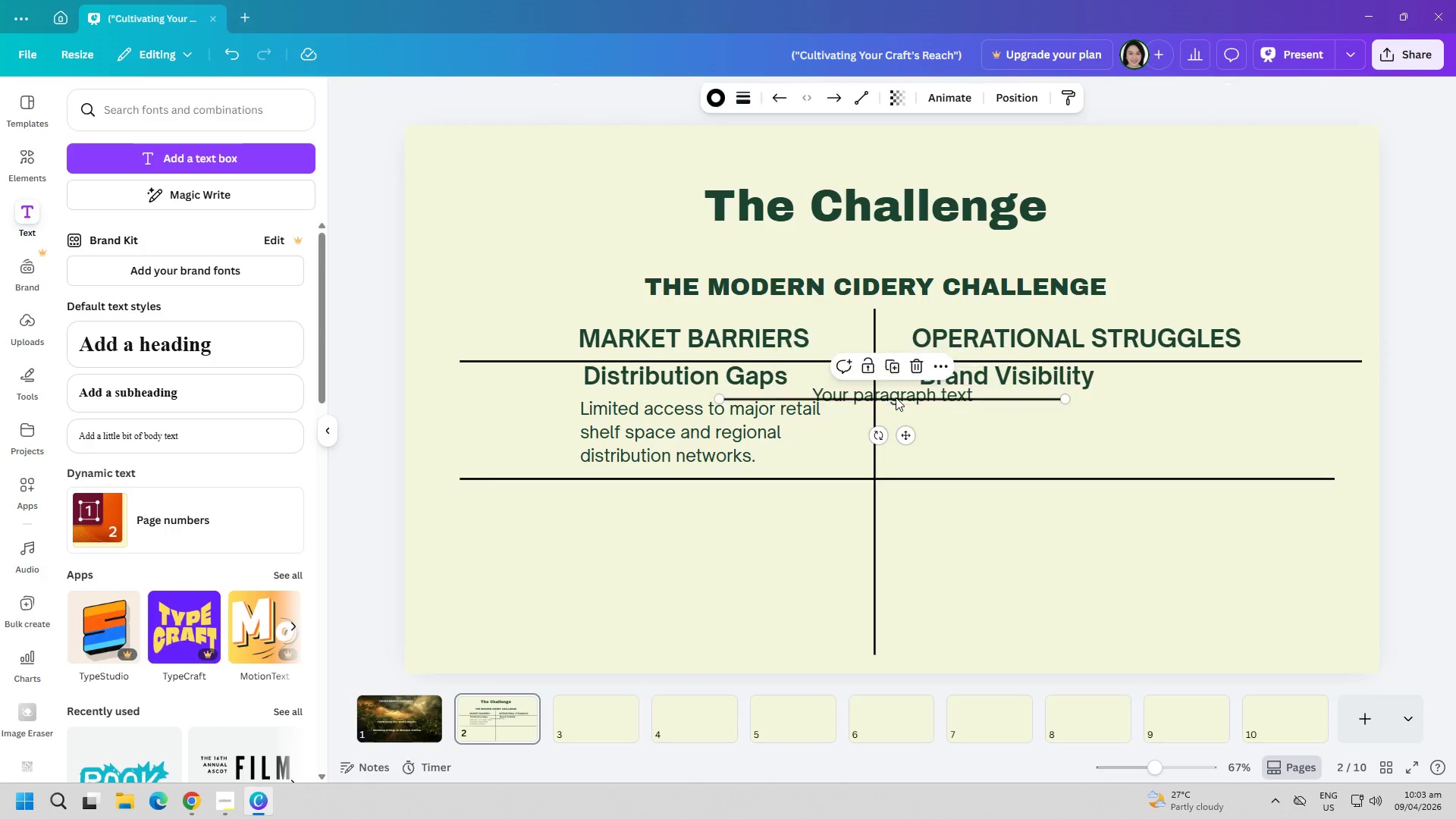 
key(CapsLock)
 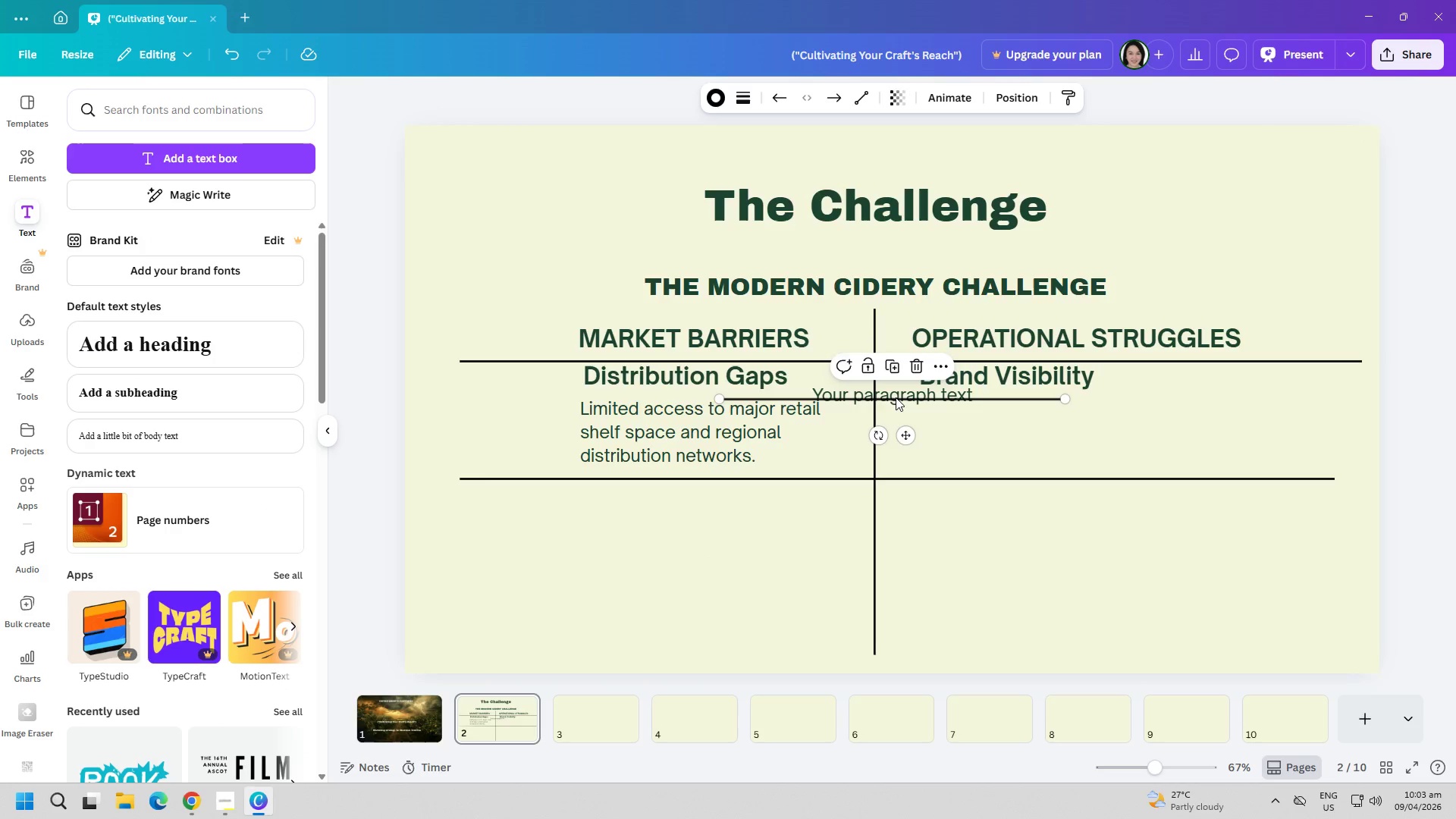 
key(O)
 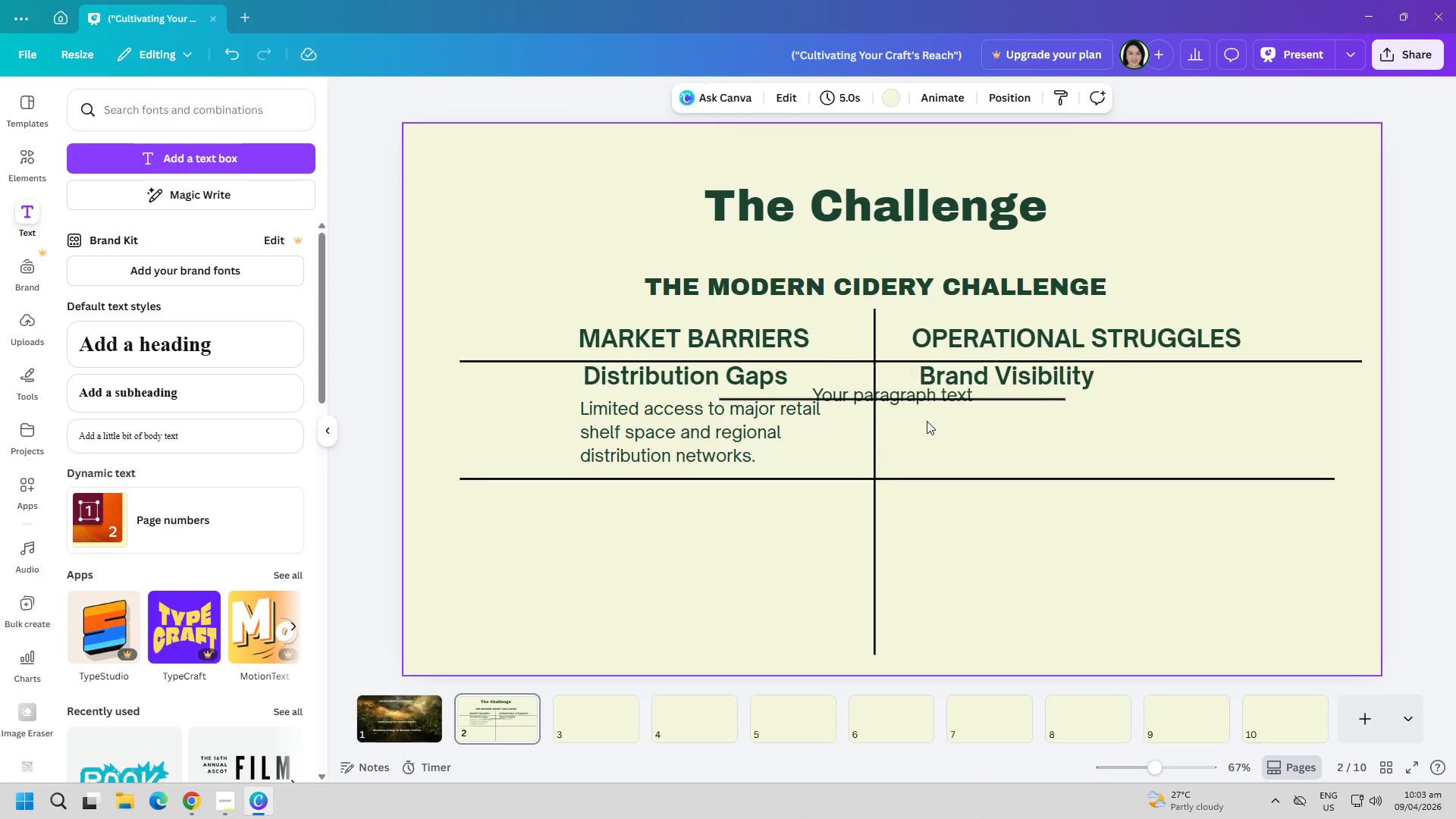 
double_click([906, 397])
 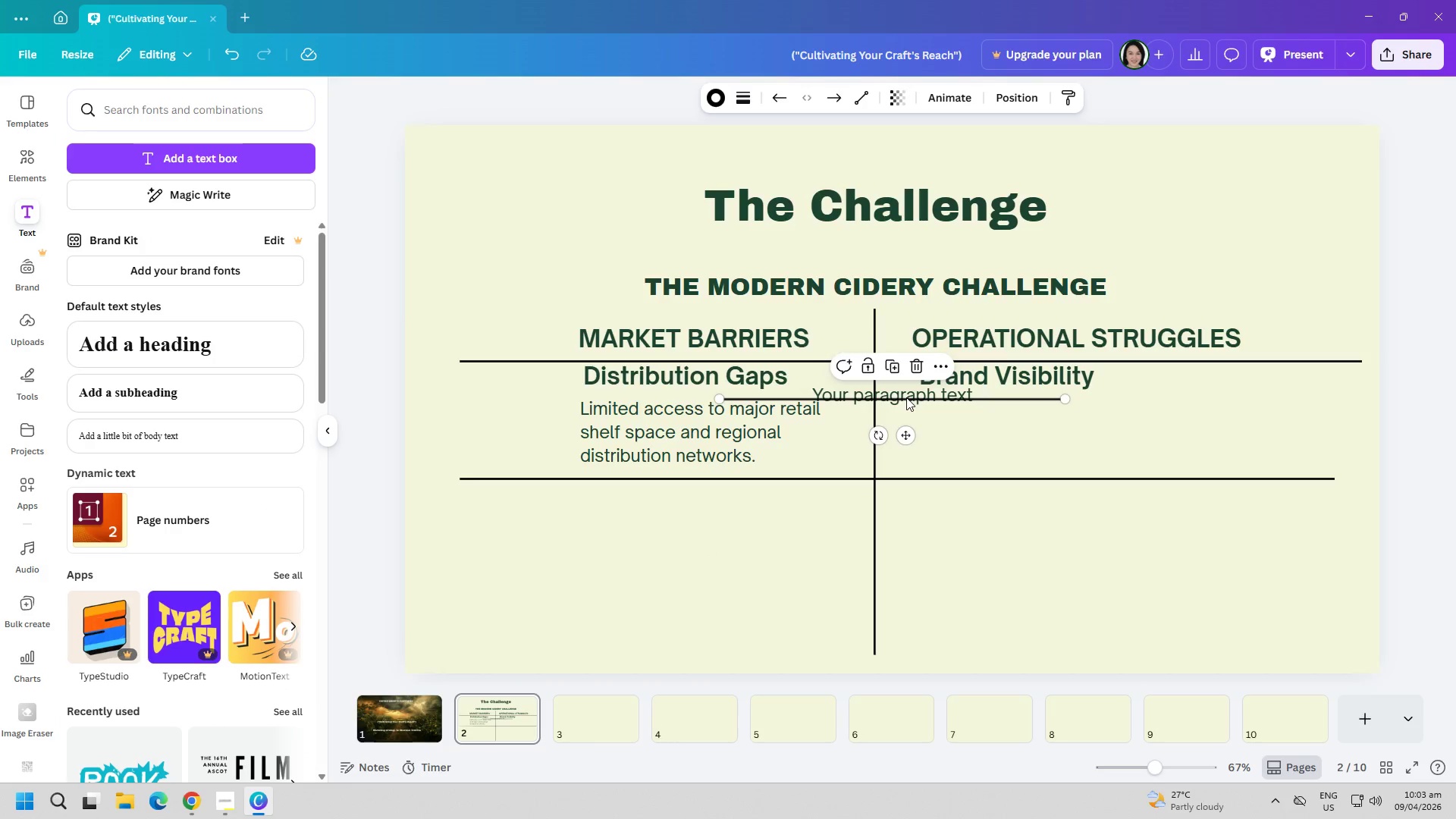 
left_click([934, 422])
 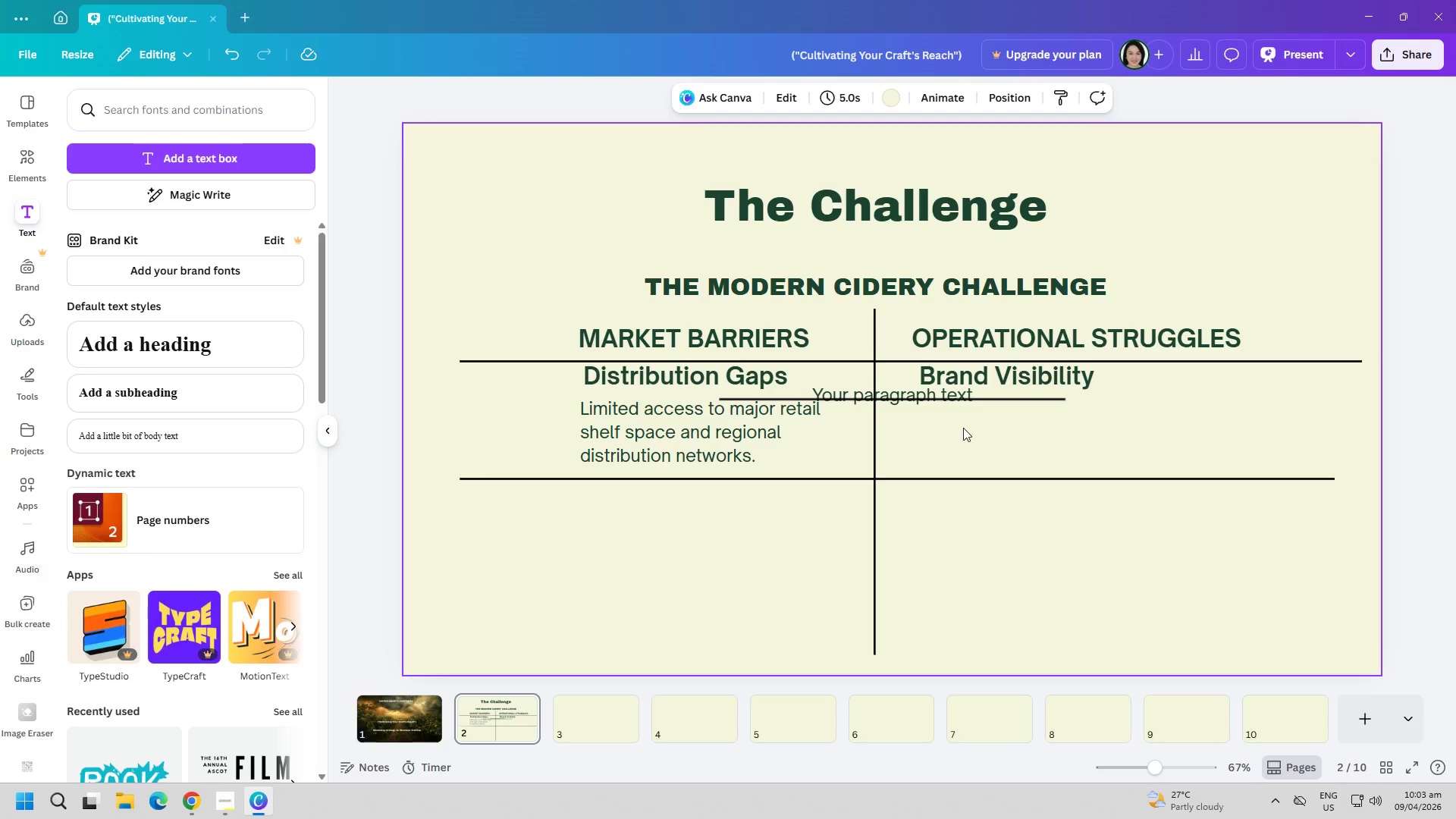 
double_click([965, 428])
 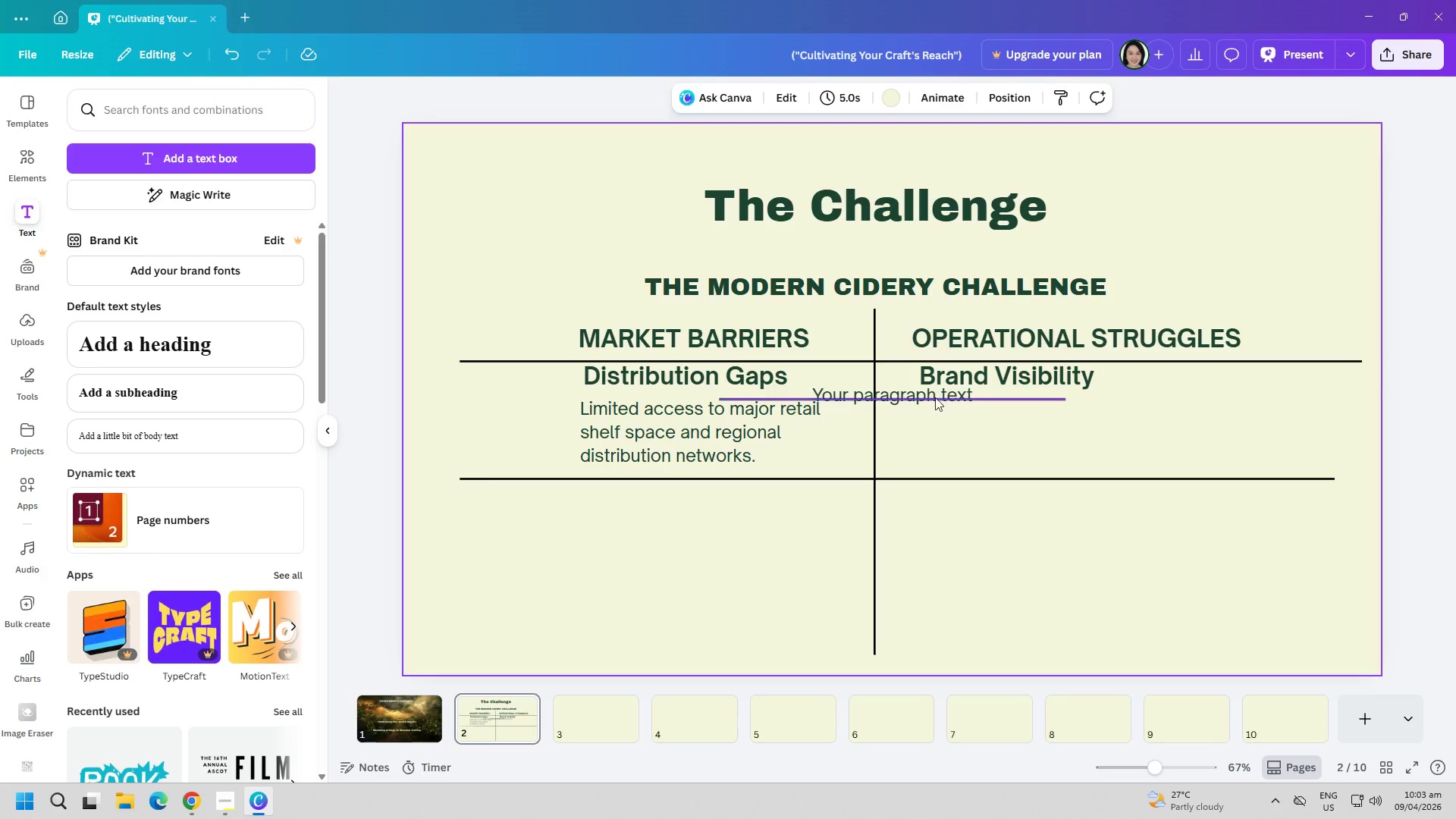 
left_click_drag(start_coordinate=[924, 396], to_coordinate=[991, 446])
 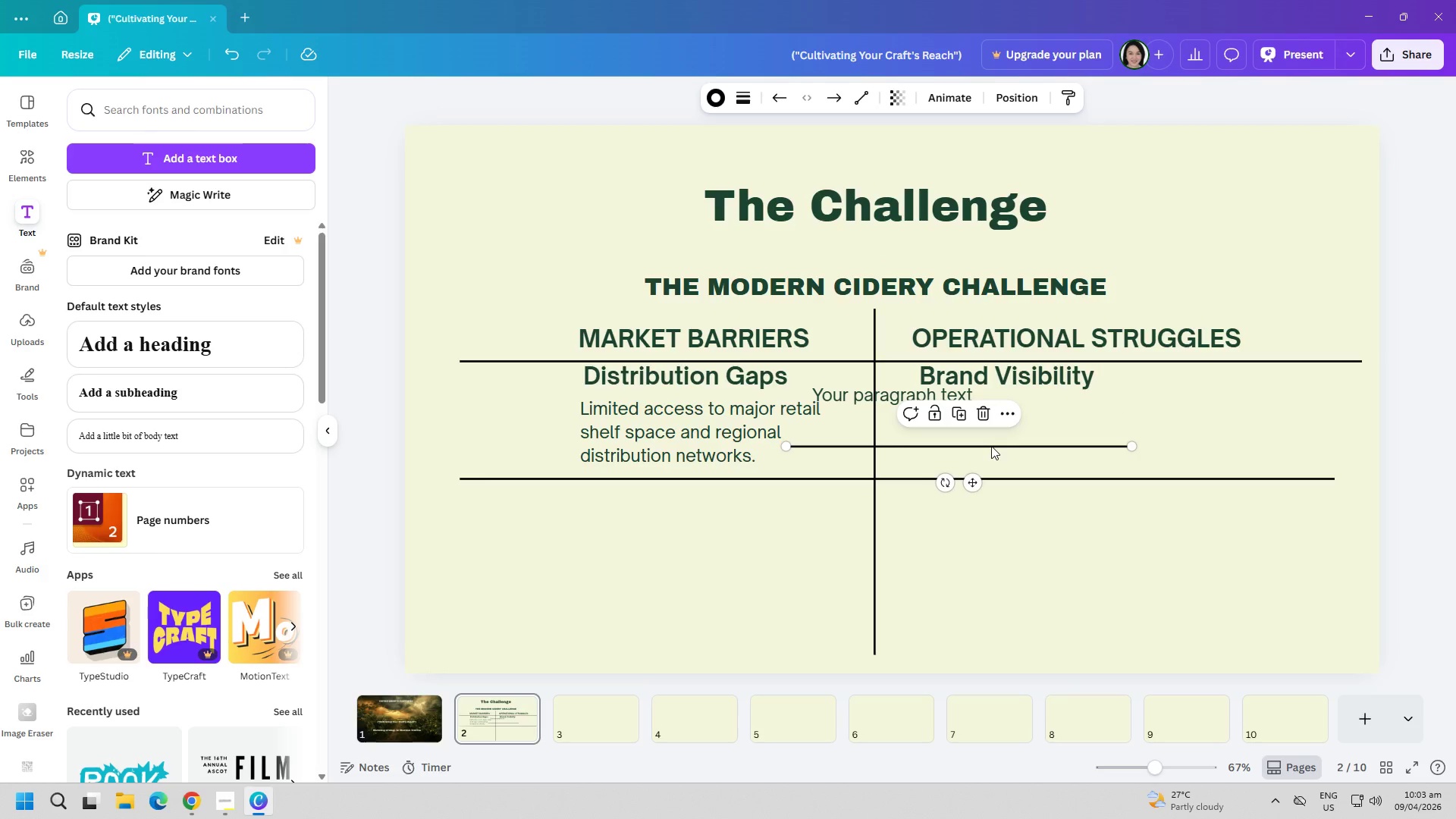 
key(Delete)
 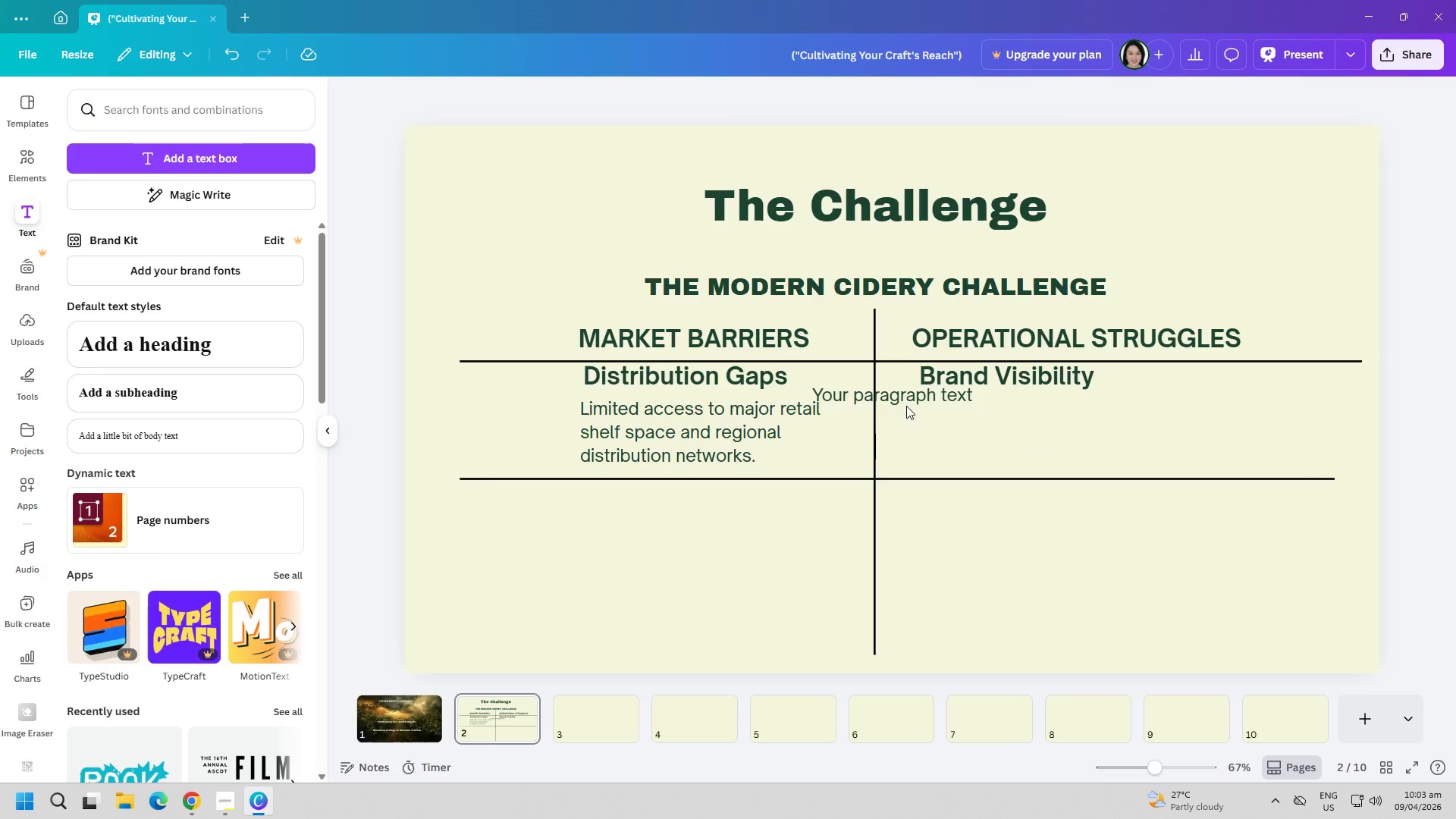 
left_click([904, 397])
 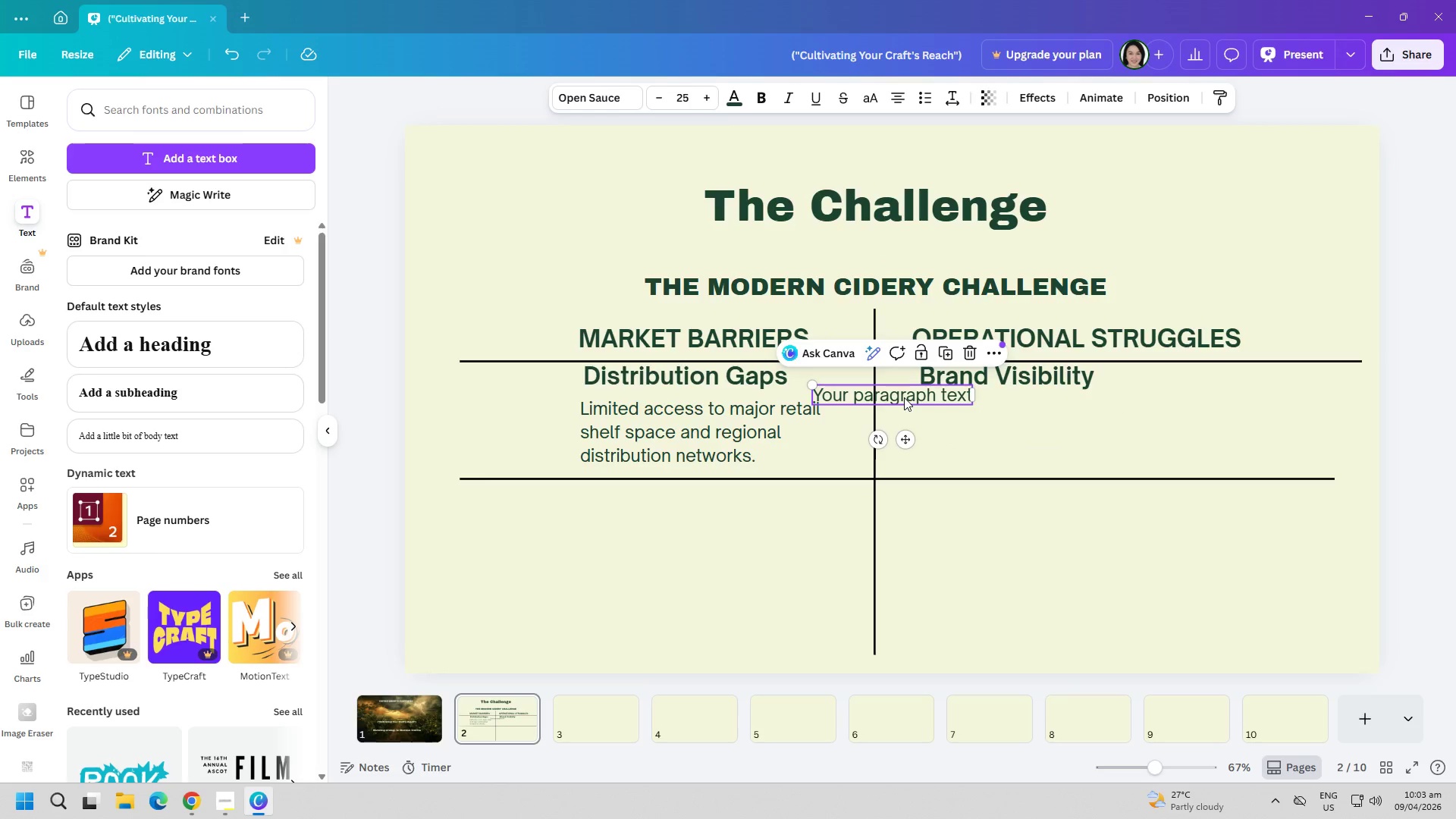 
double_click([904, 397])
 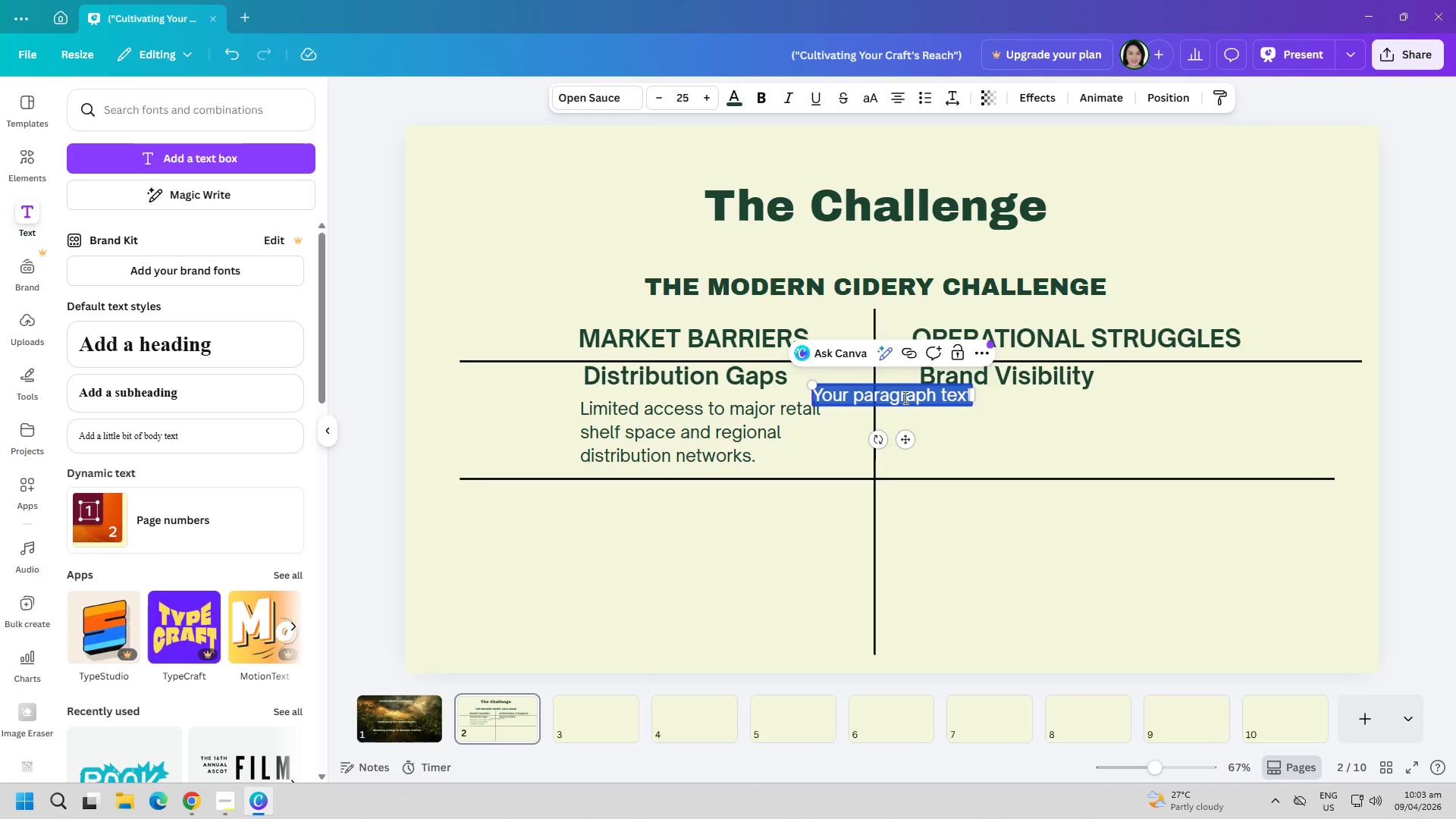 
type(Low awareness and market )
 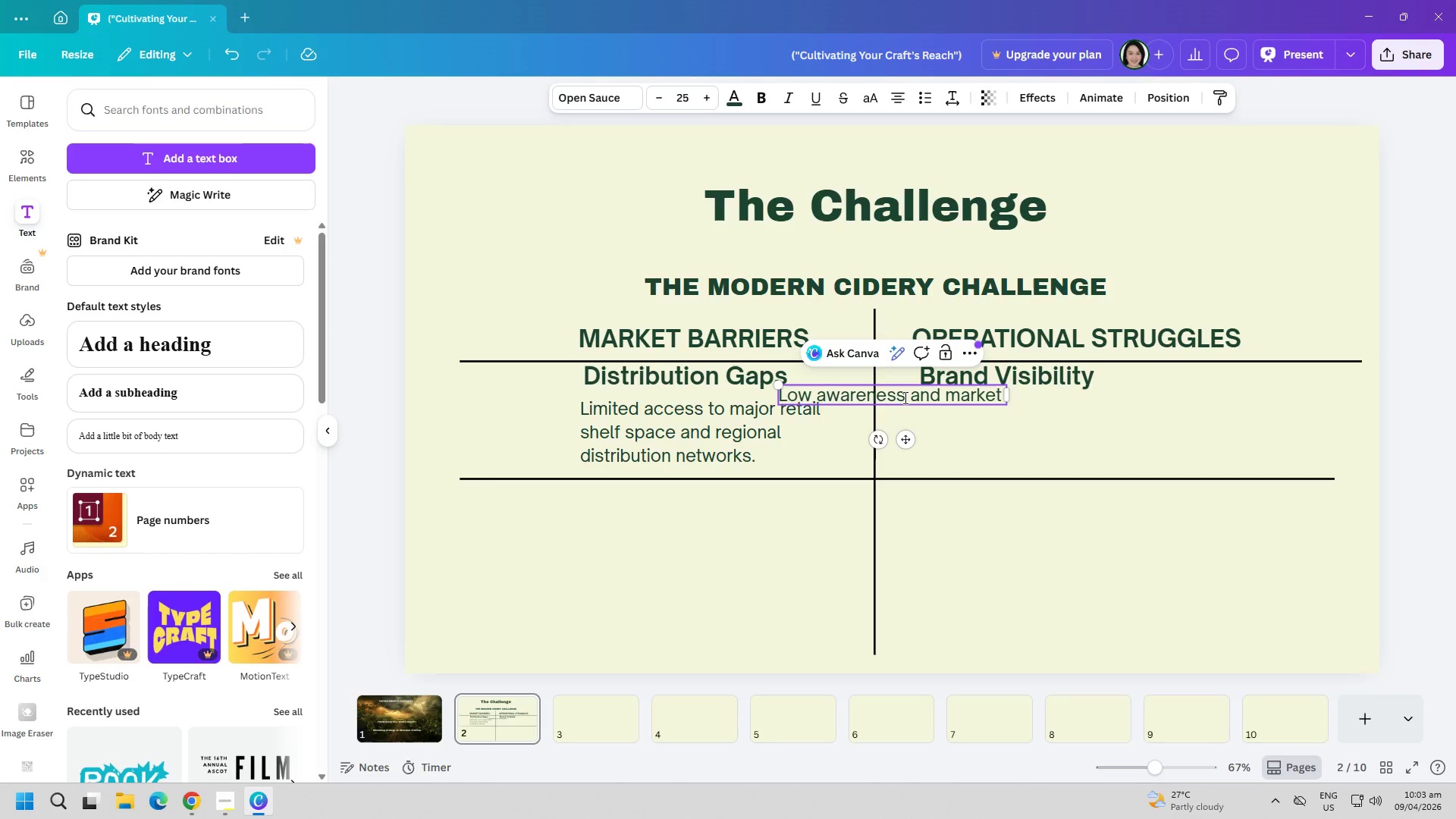 
key(Enter)
 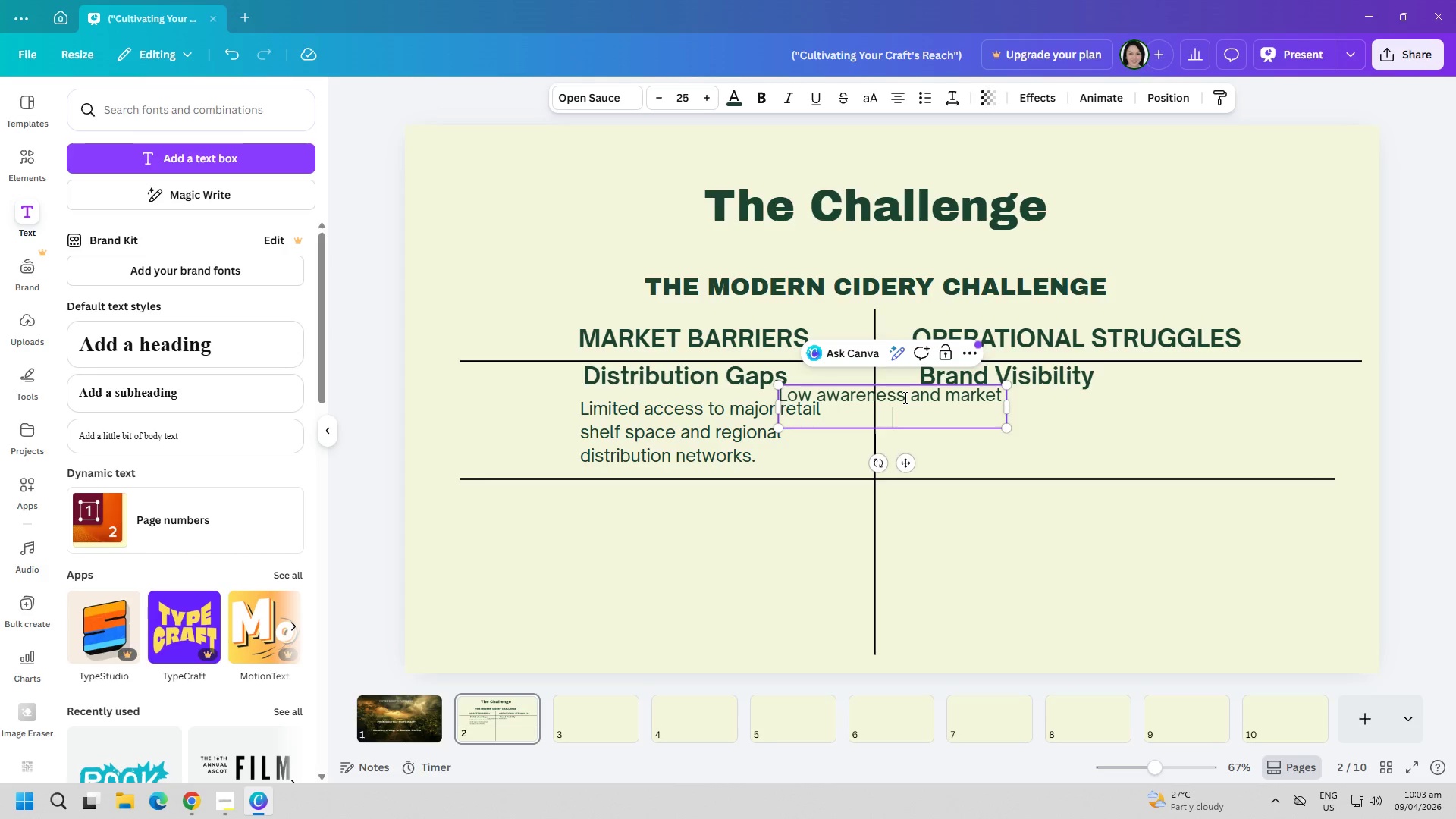 
type(penetrat)
key(Backspace)
key(Backspace)
key(Backspace)
key(Backspace)
type(tration beyond local tasting rooms)
 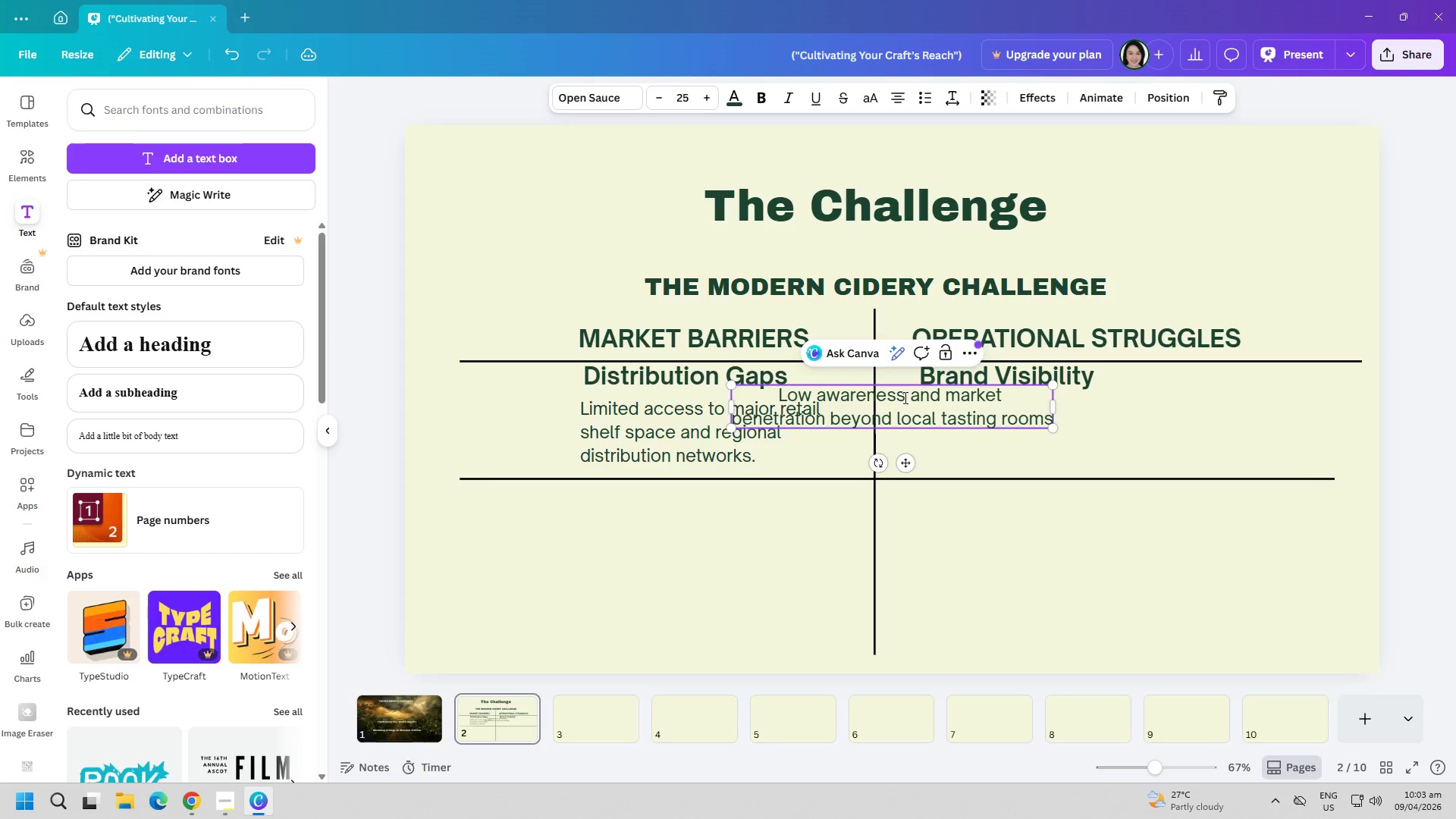 
key(Control+A)
 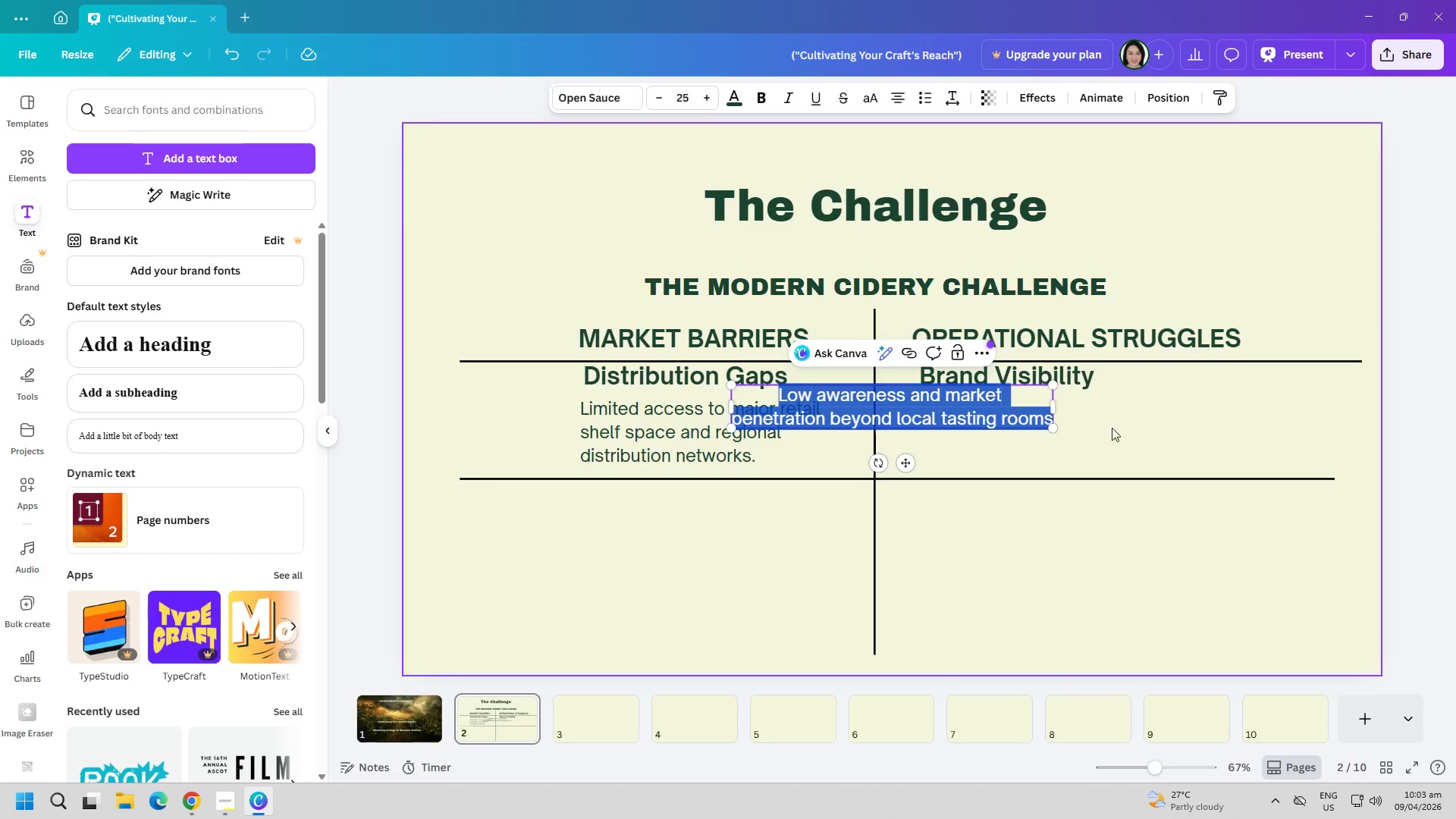 
left_click_drag(start_coordinate=[969, 419], to_coordinate=[1102, 431])
 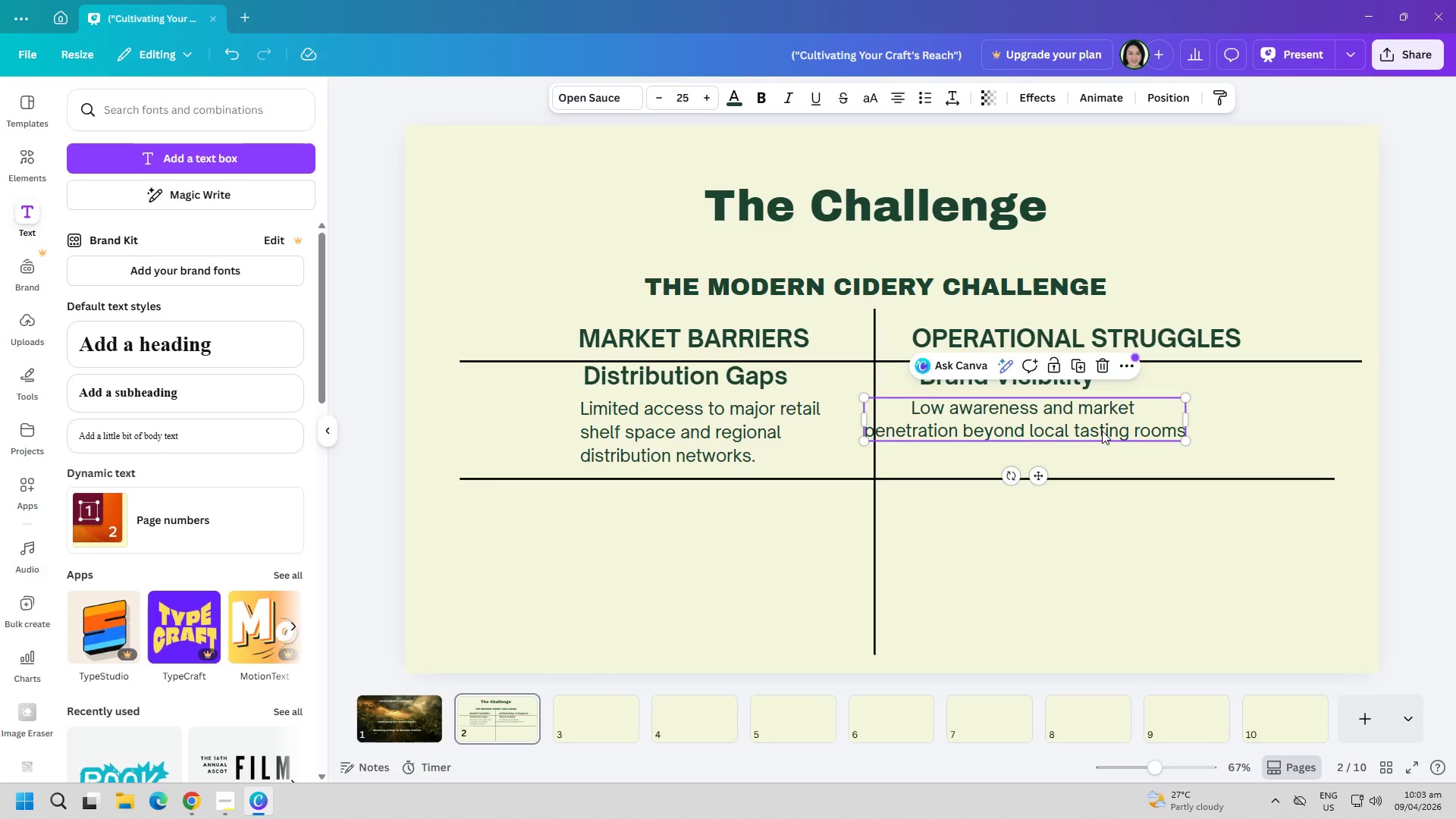 
double_click([1103, 431])
 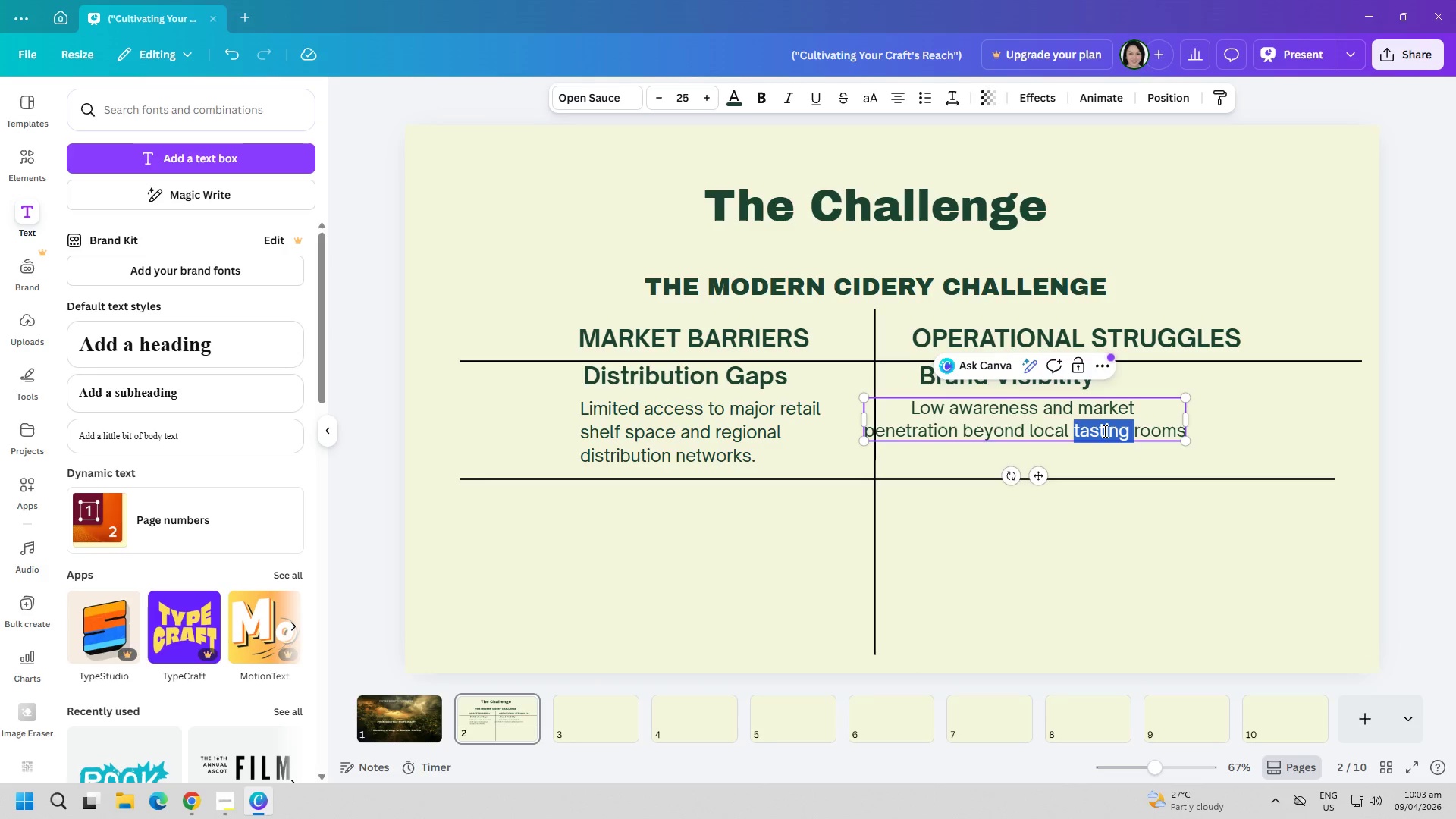 
triple_click([1103, 431])
 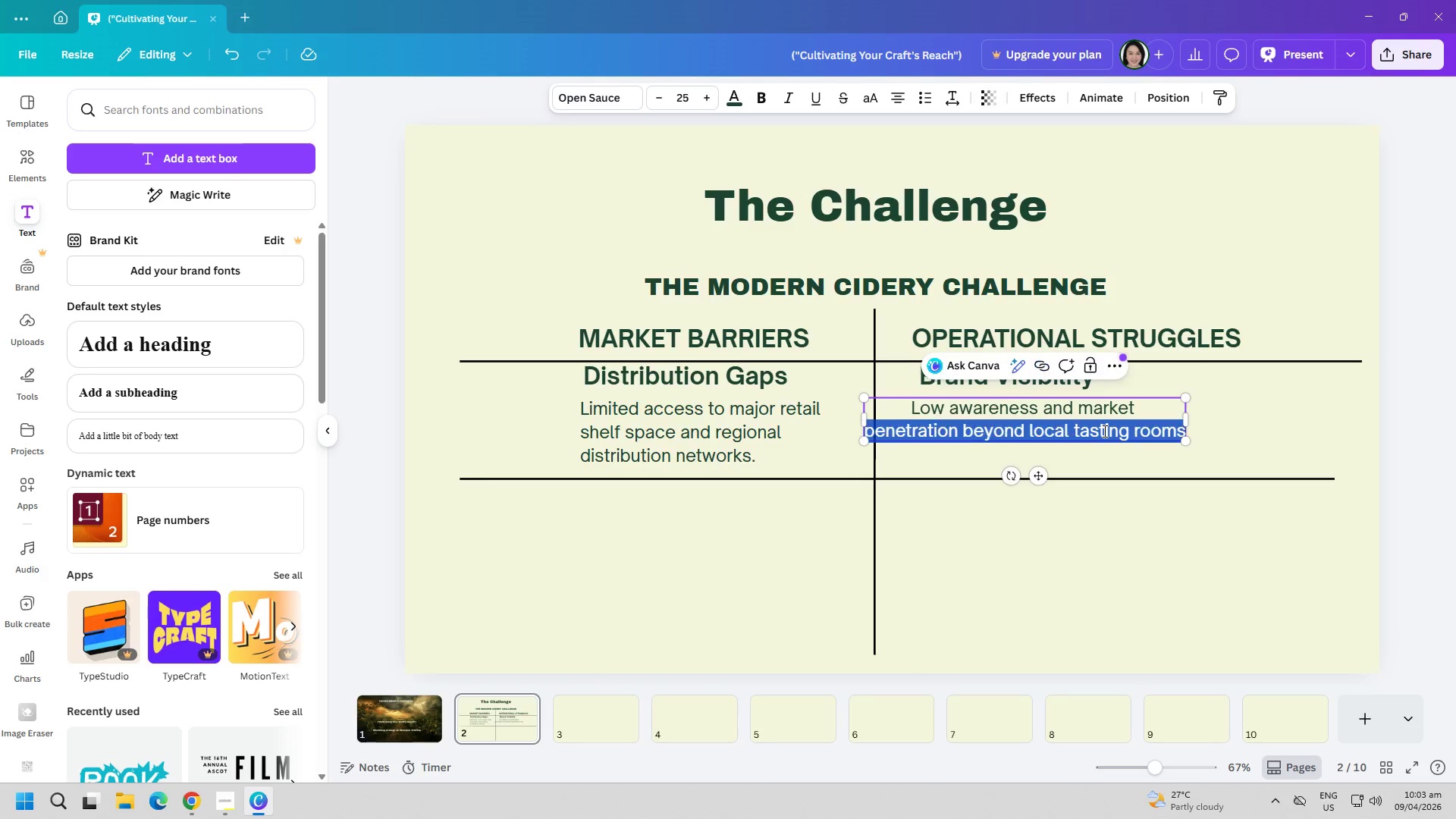 
key(Control+ControlLeft)
 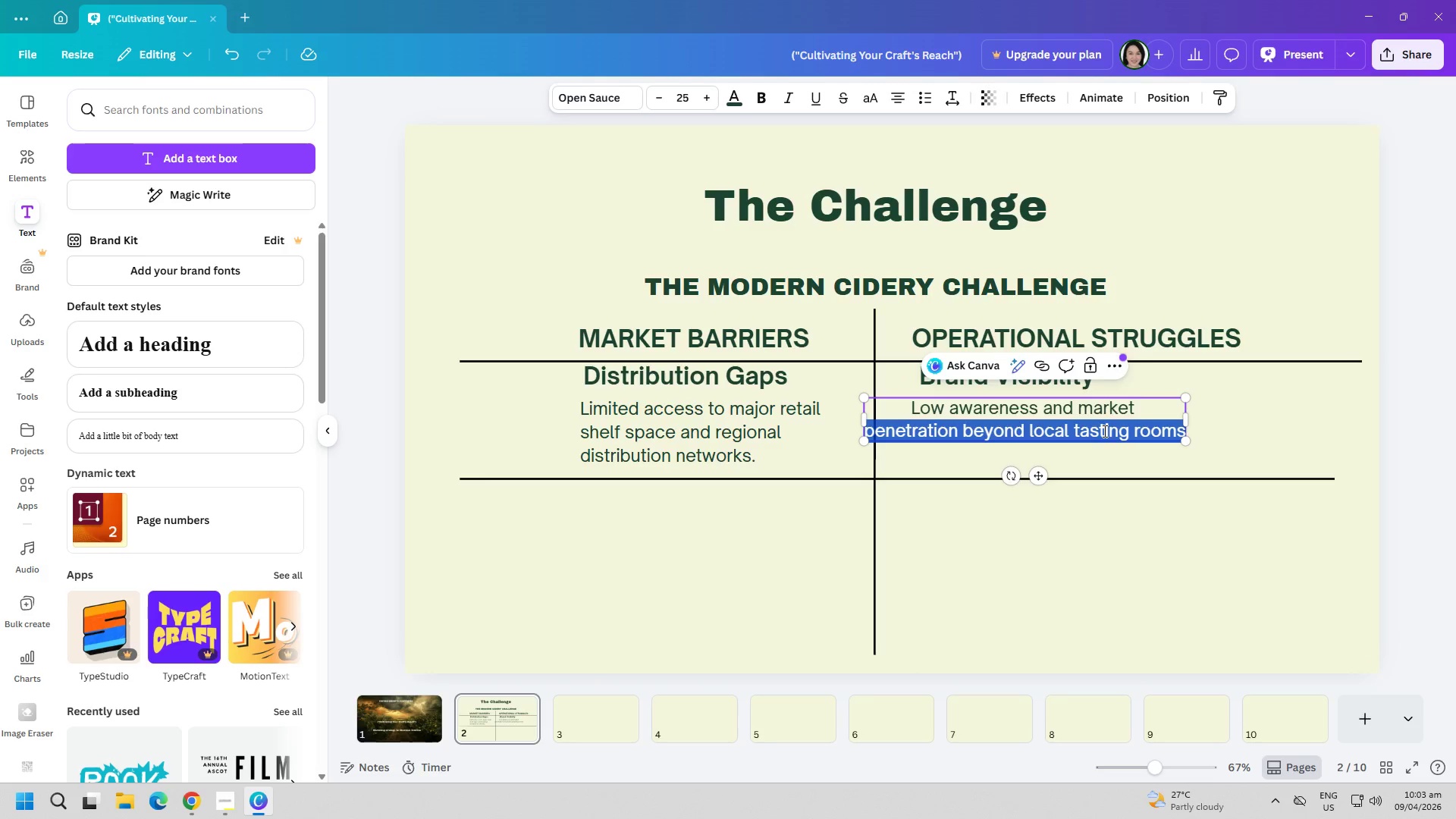 
key(Control+A)
 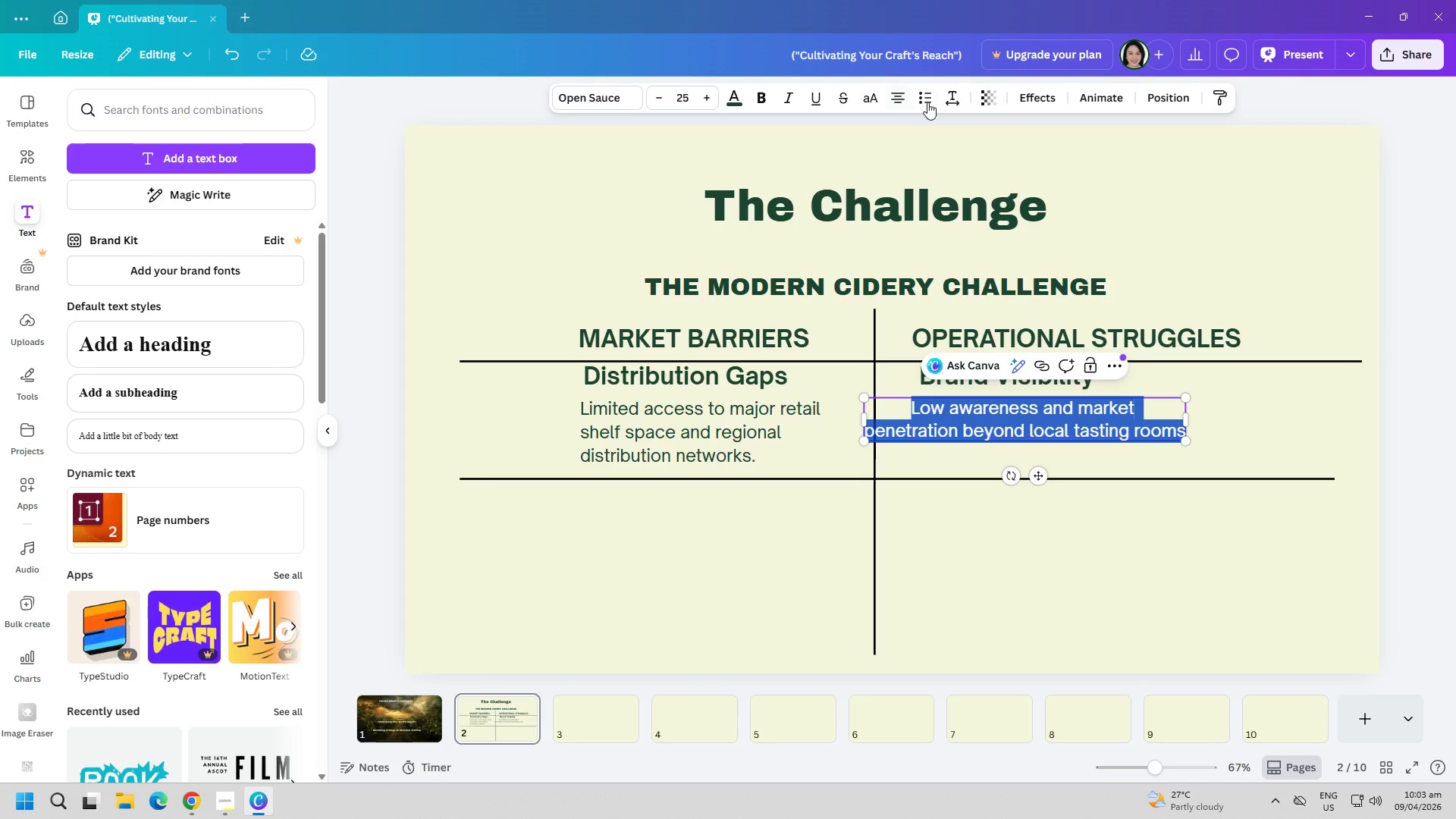 
left_click([902, 99])
 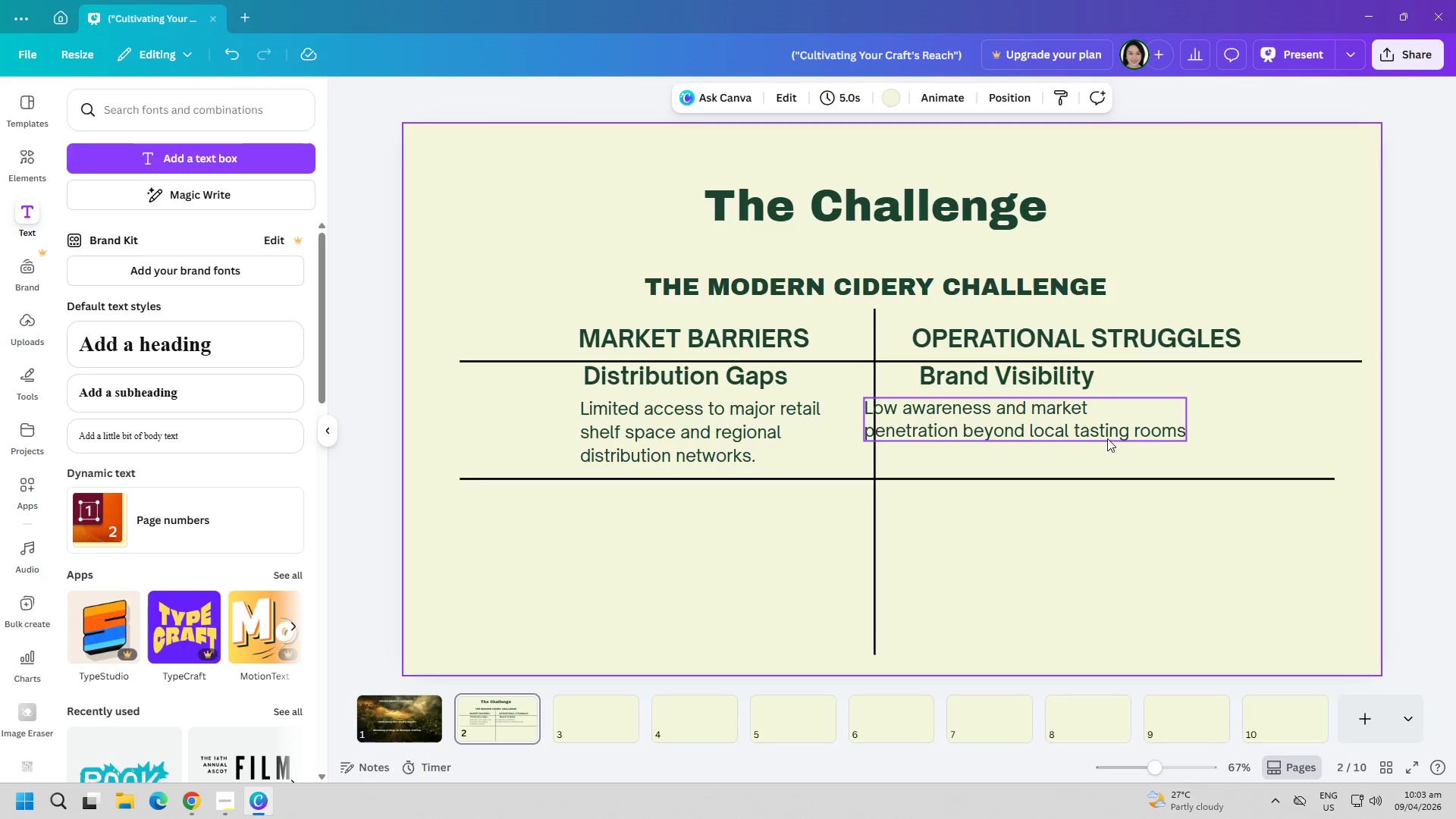 
left_click_drag(start_coordinate=[1013, 423], to_coordinate=[1075, 422])
 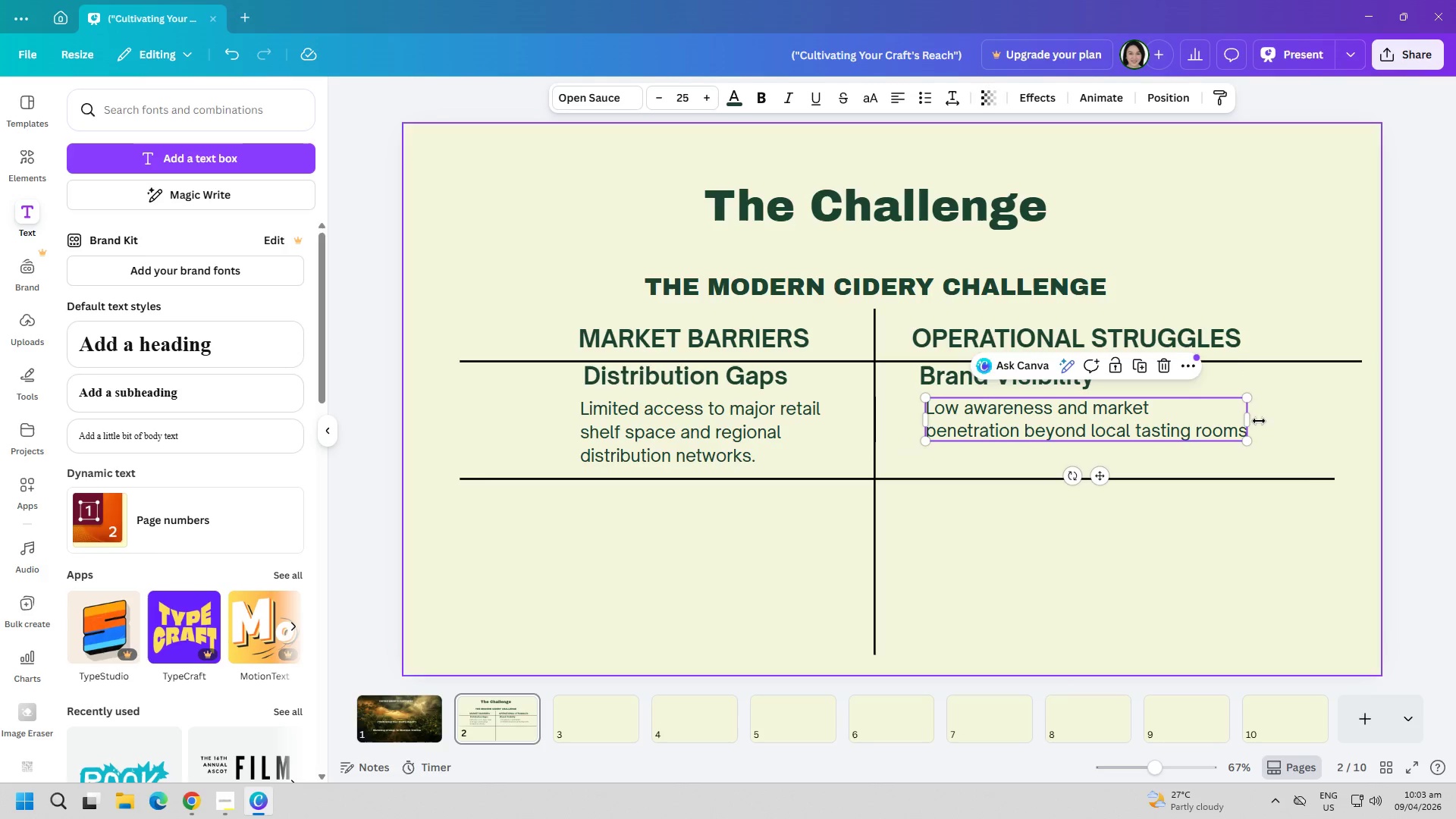 
left_click_drag(start_coordinate=[1249, 418], to_coordinate=[1152, 414])
 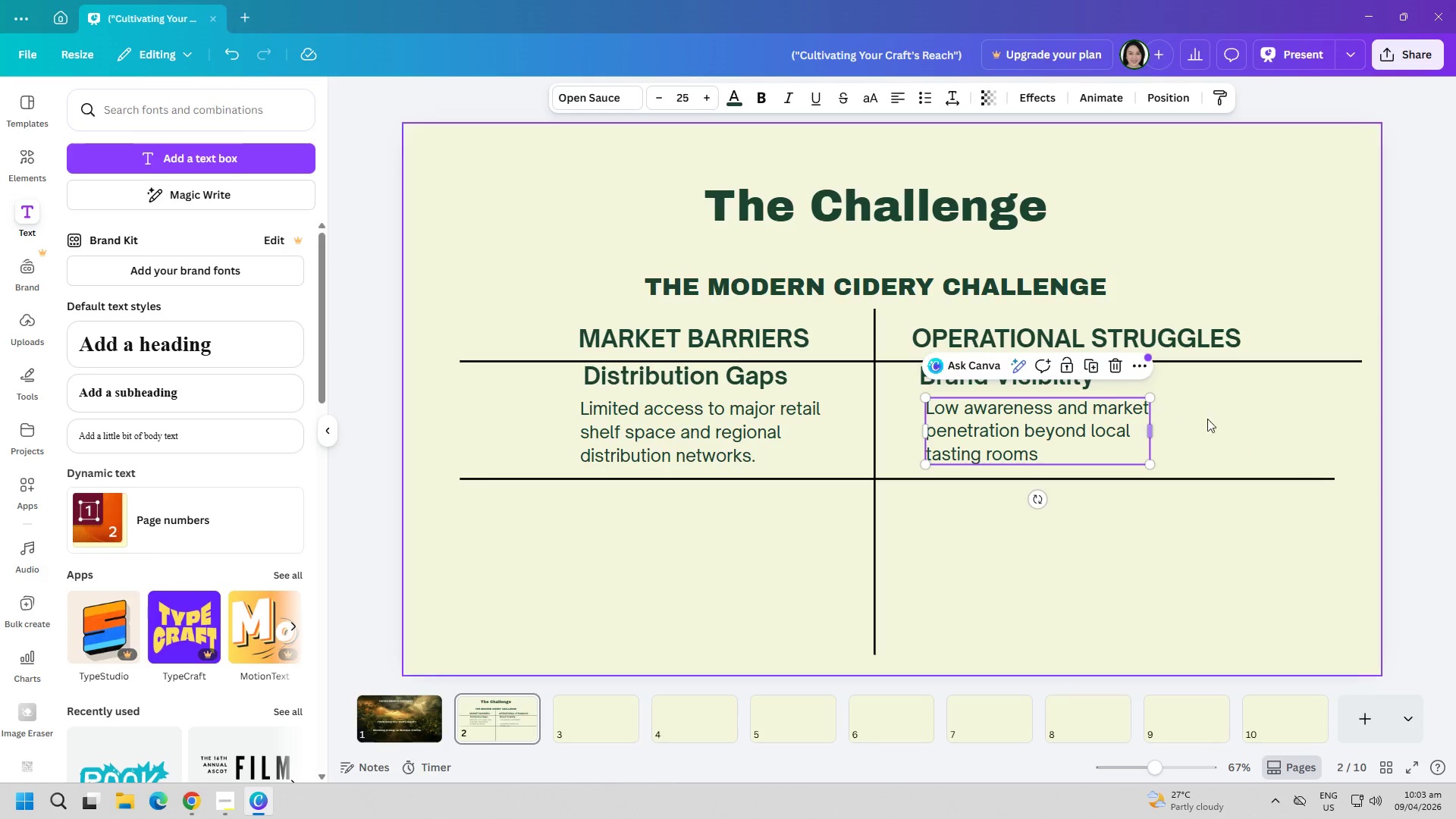 
left_click([1218, 419])
 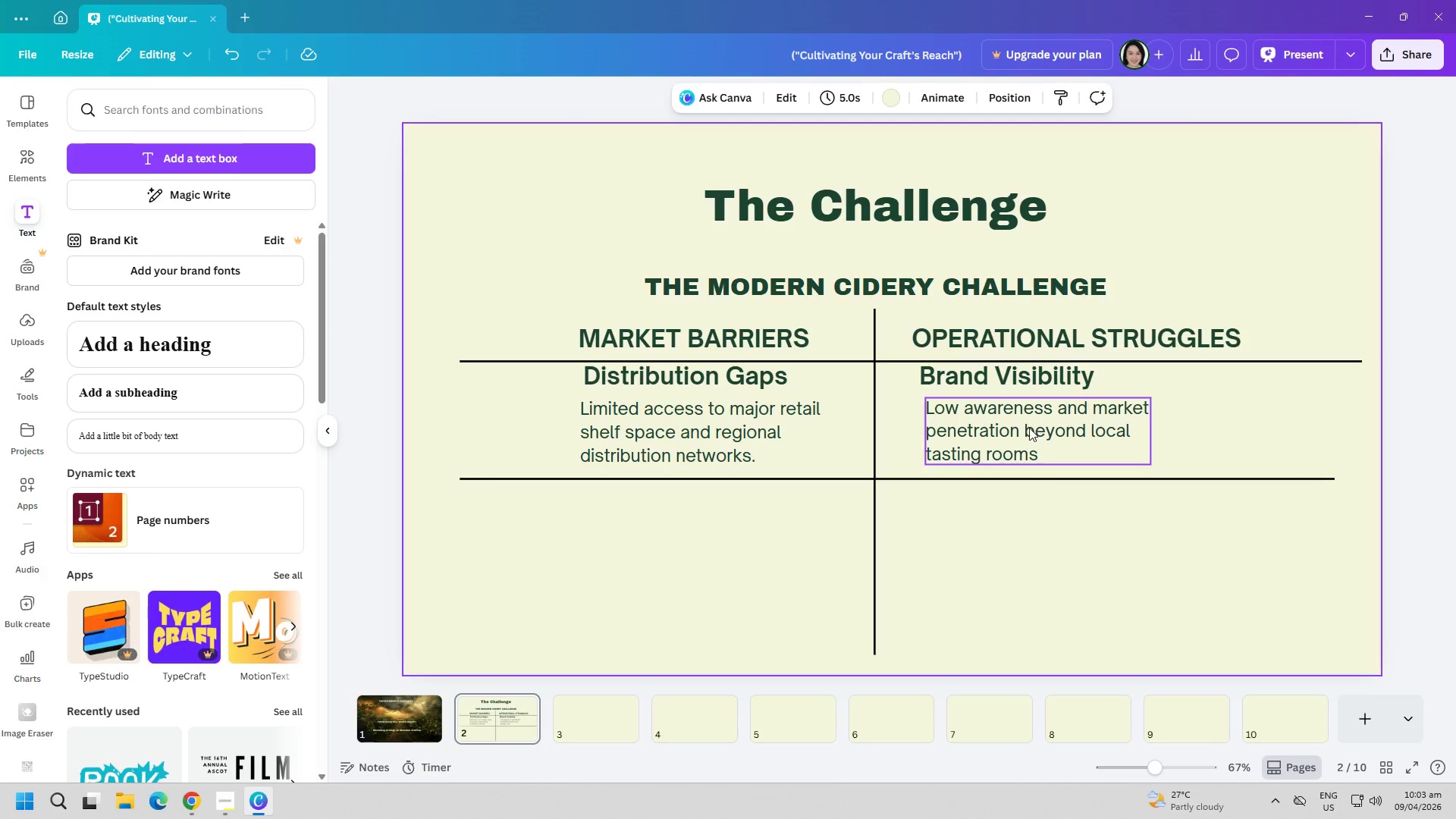 
left_click_drag(start_coordinate=[1015, 431], to_coordinate=[1010, 426])
 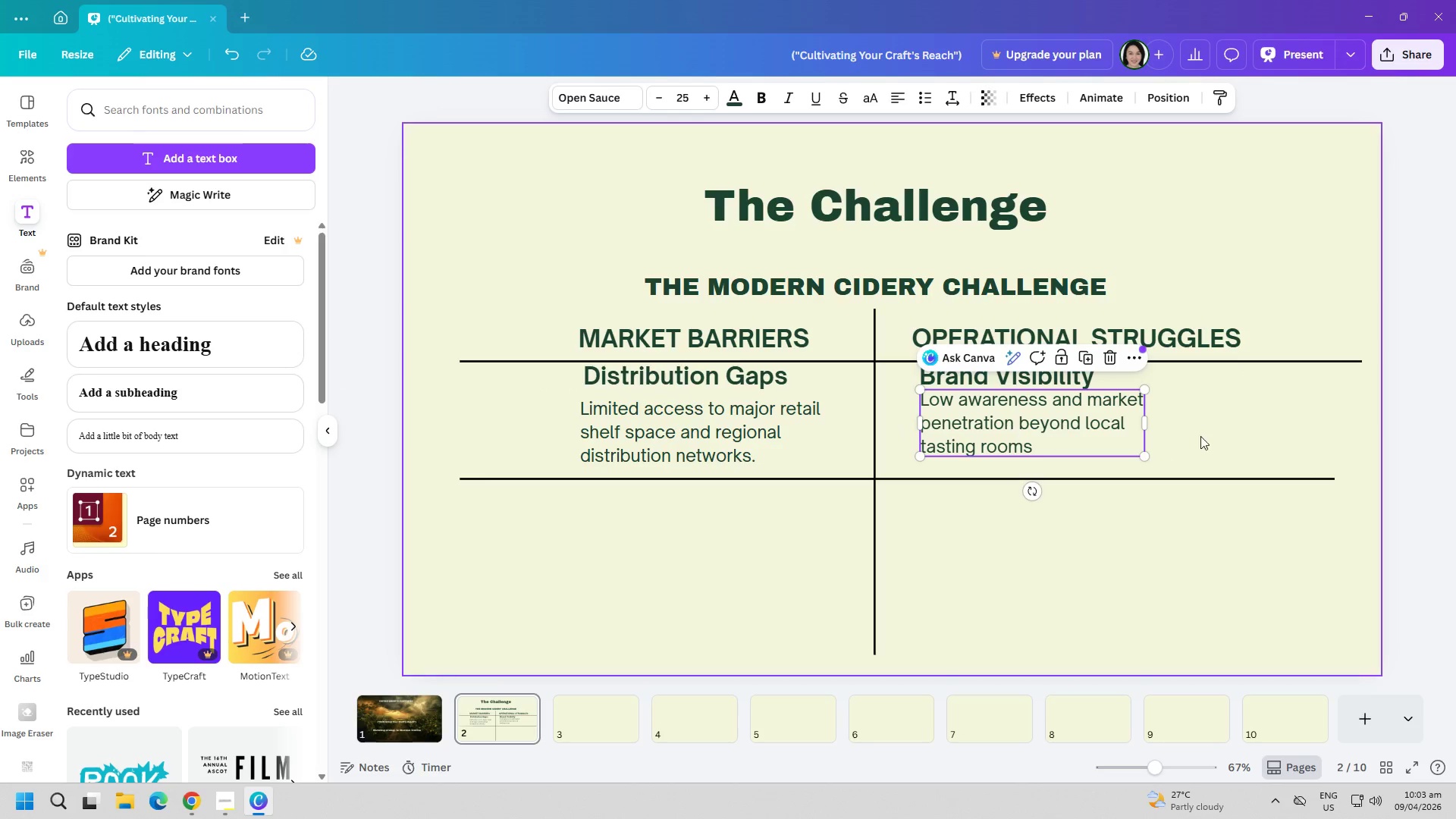 
left_click([1216, 435])
 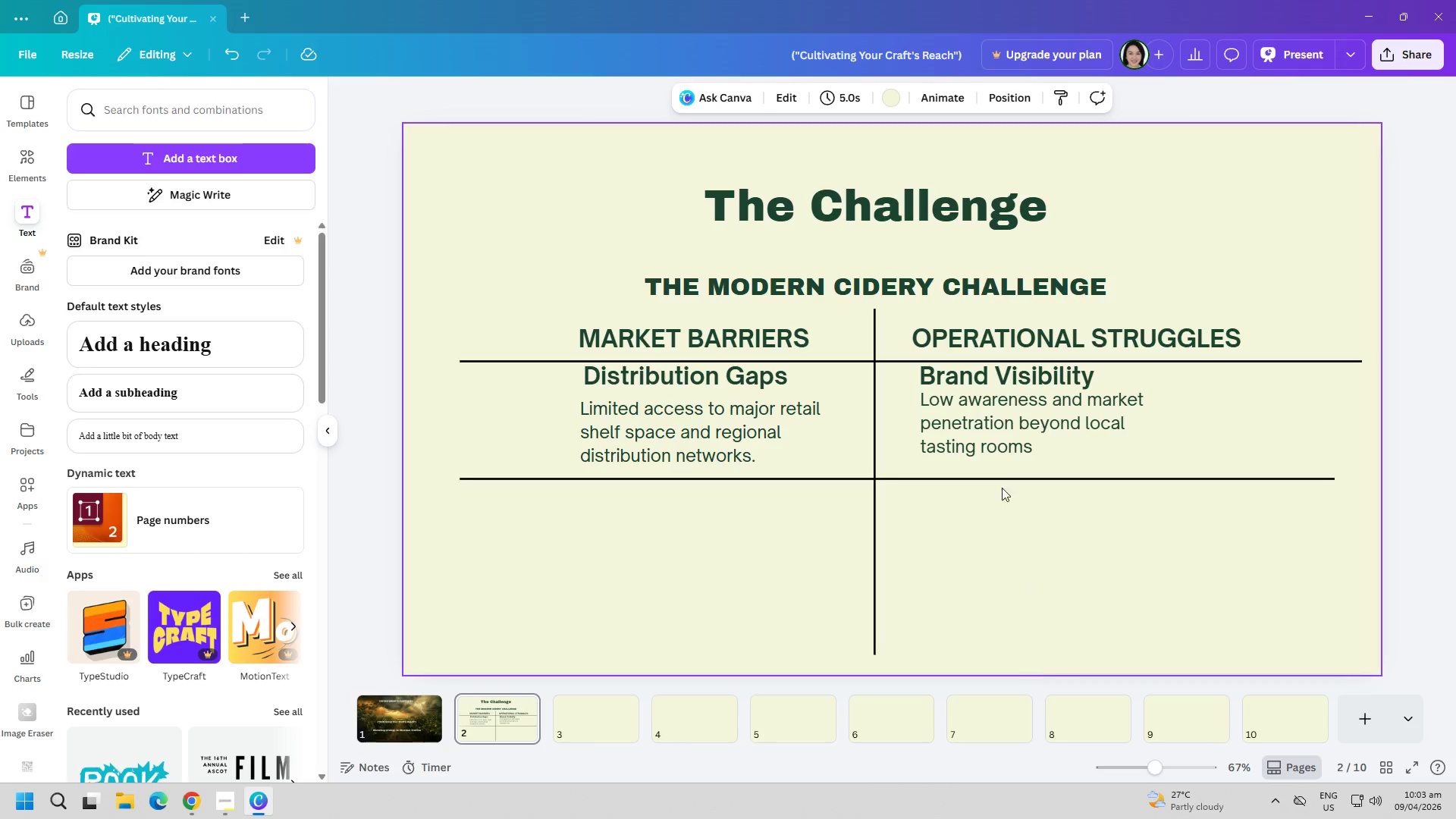 
left_click_drag(start_coordinate=[993, 433], to_coordinate=[994, 440])
 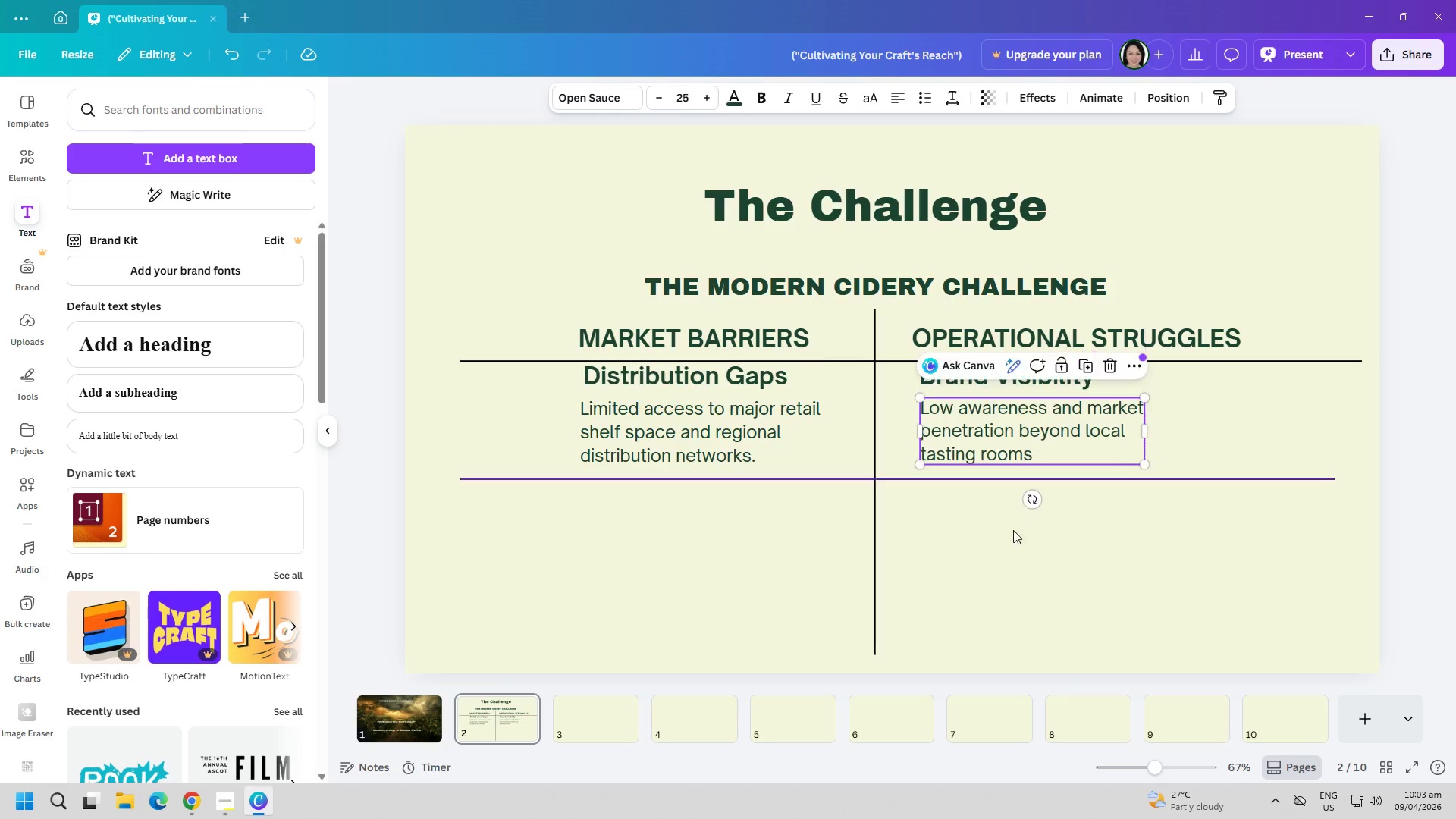 
left_click([1016, 581])
 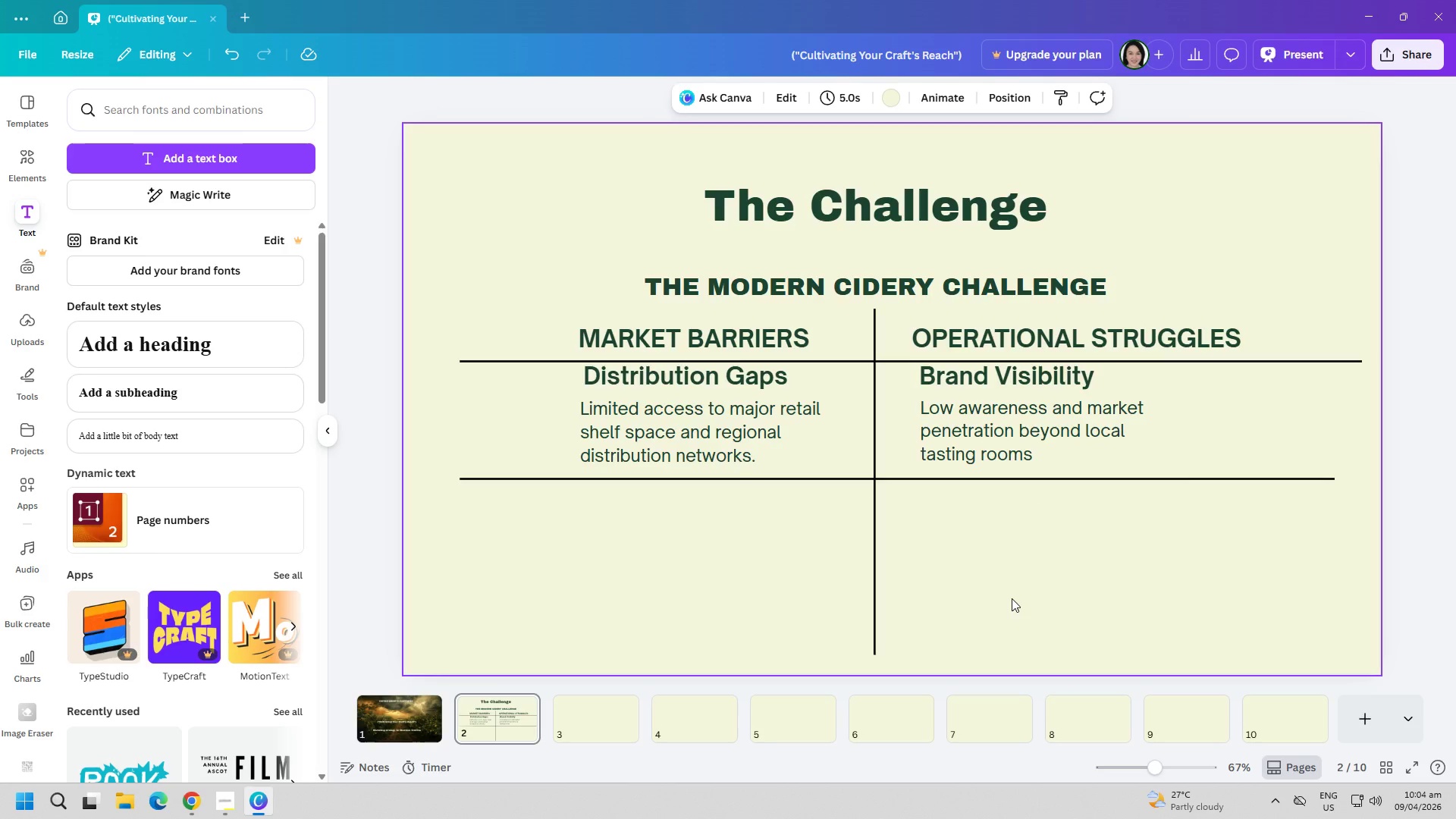 
left_click_drag(start_coordinate=[1017, 433], to_coordinate=[1079, 433])
 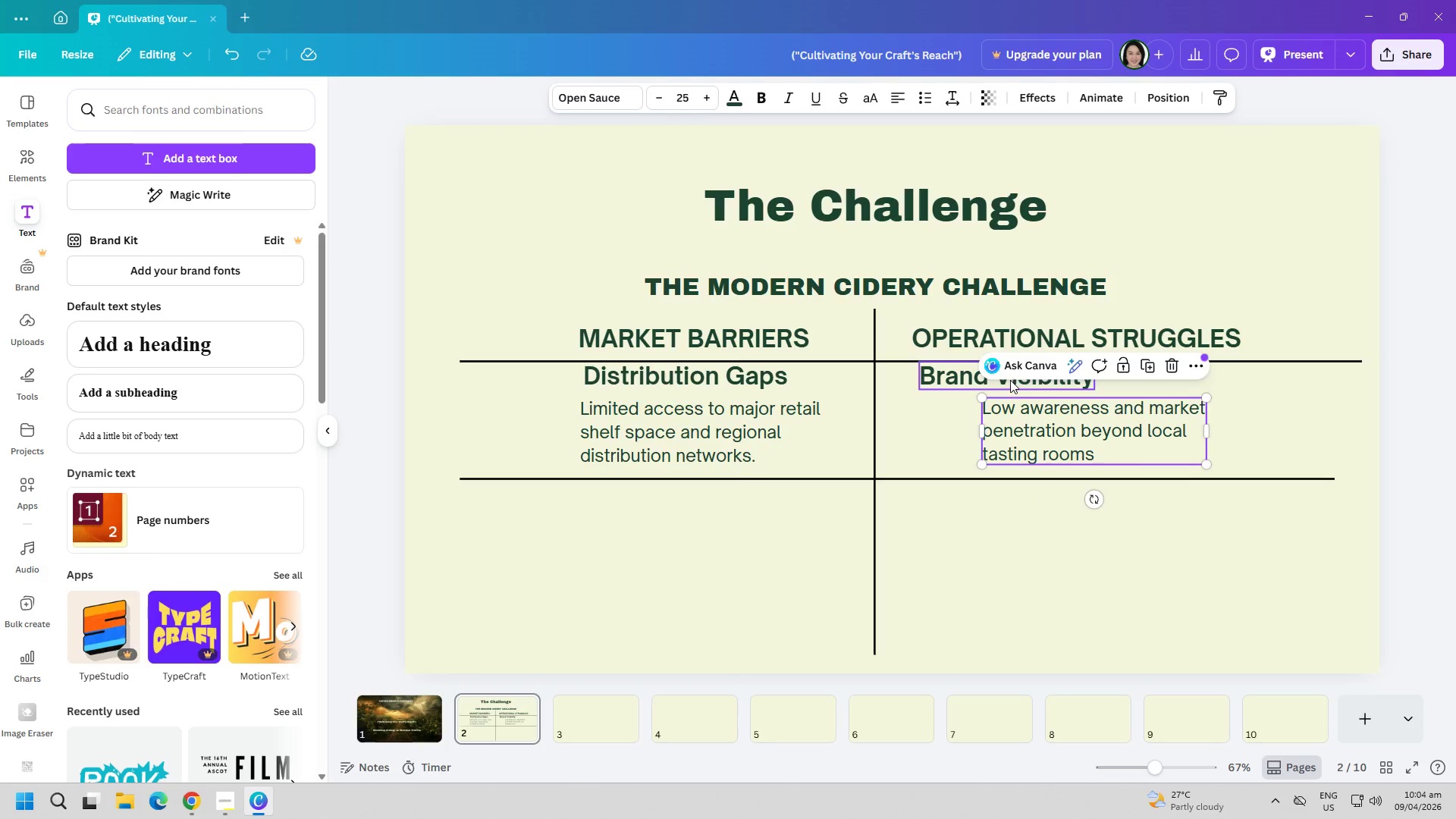 
left_click_drag(start_coordinate=[1006, 378], to_coordinate=[1038, 380])
 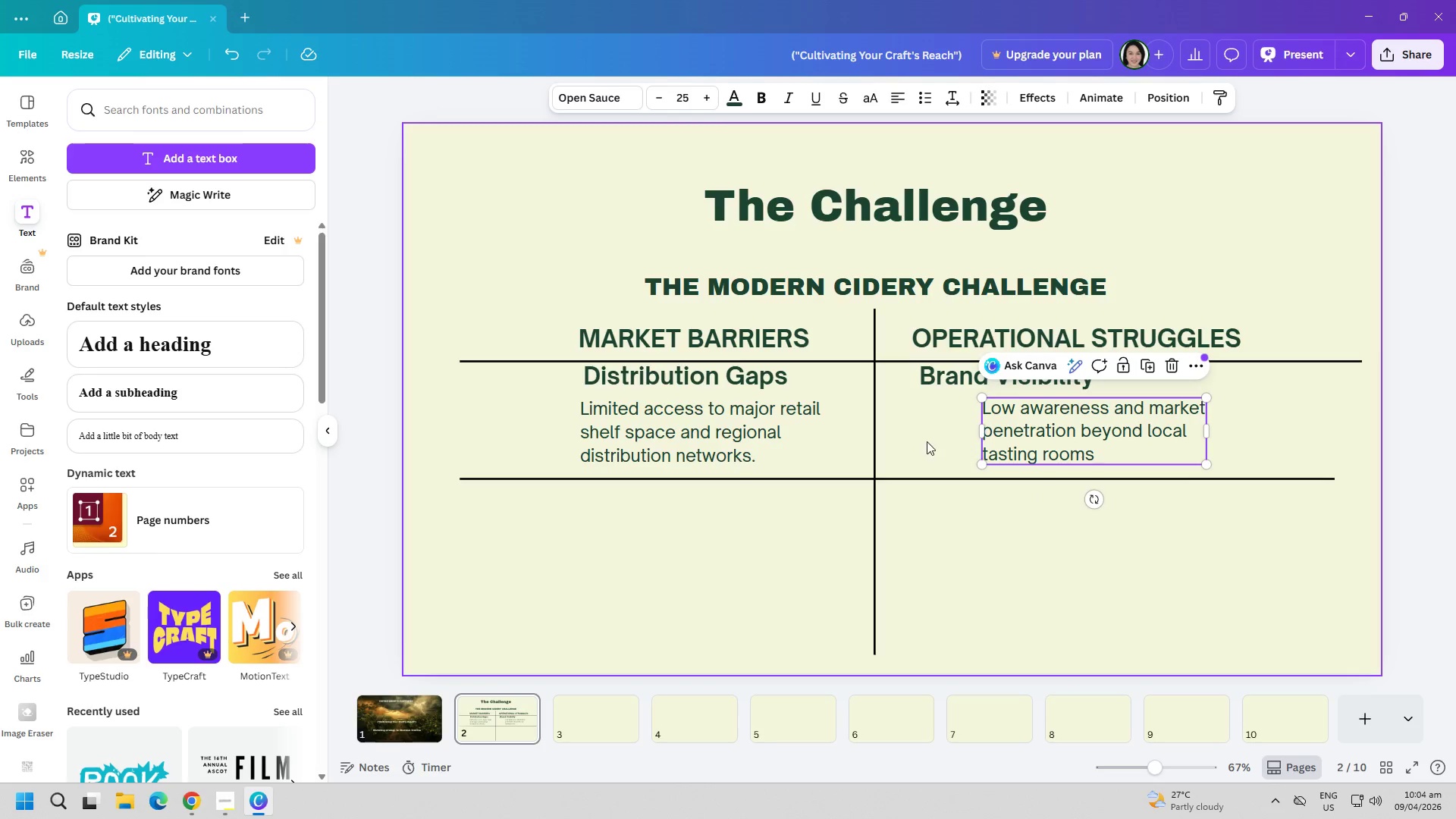 
left_click([927, 445])
 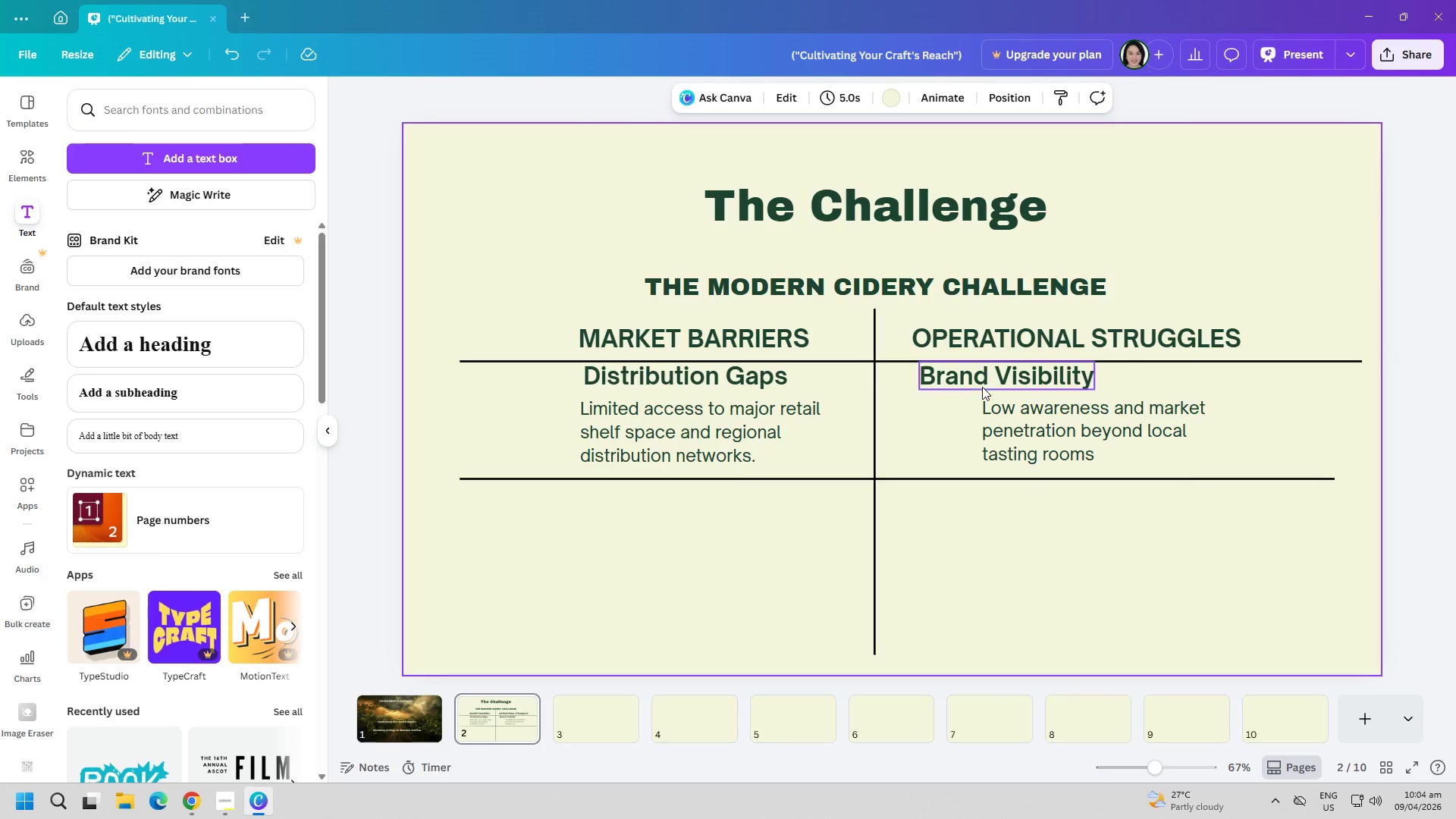 
left_click_drag(start_coordinate=[987, 378], to_coordinate=[1042, 377])
 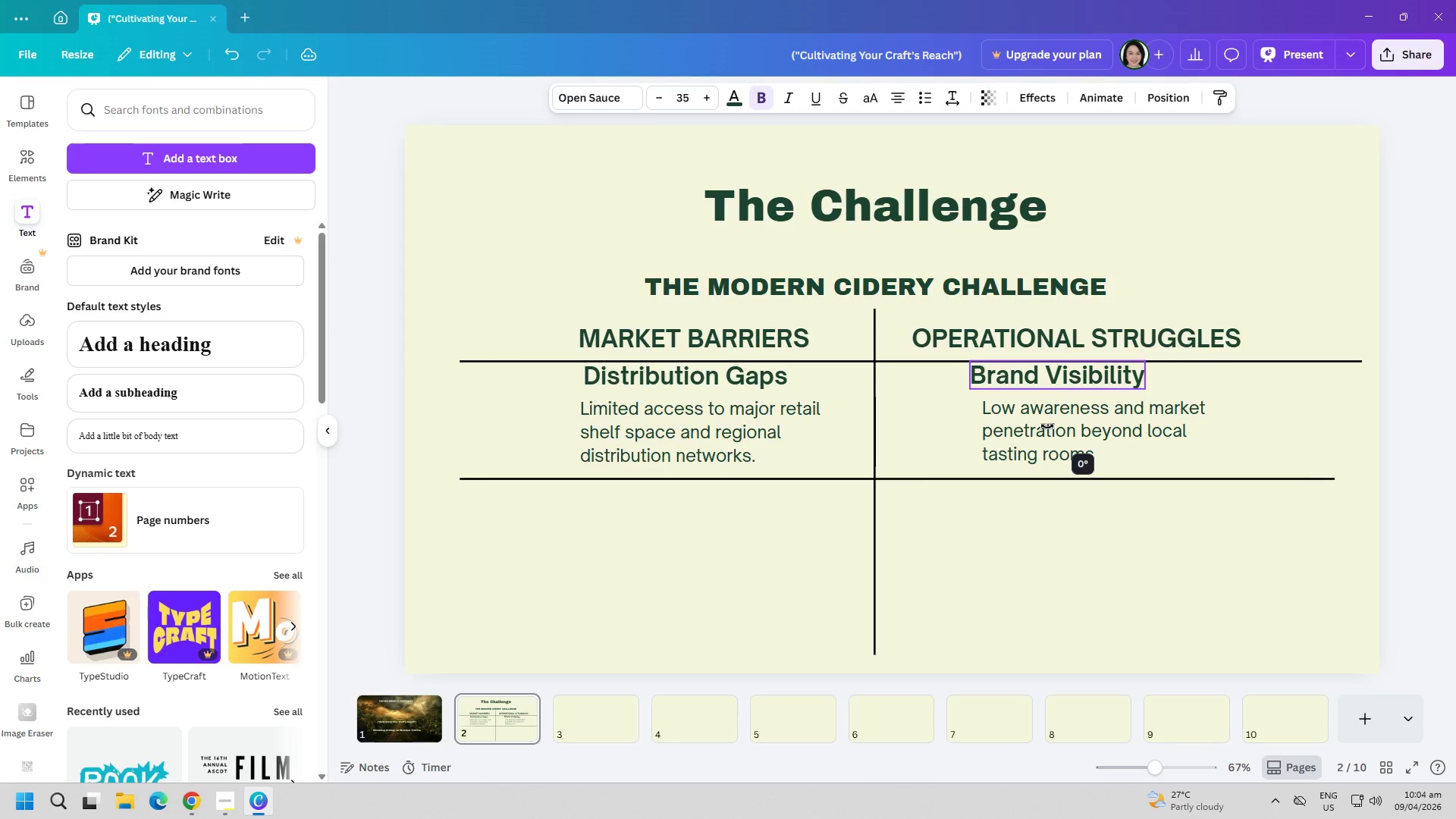 
left_click_drag(start_coordinate=[1083, 436], to_coordinate=[1106, 436])
 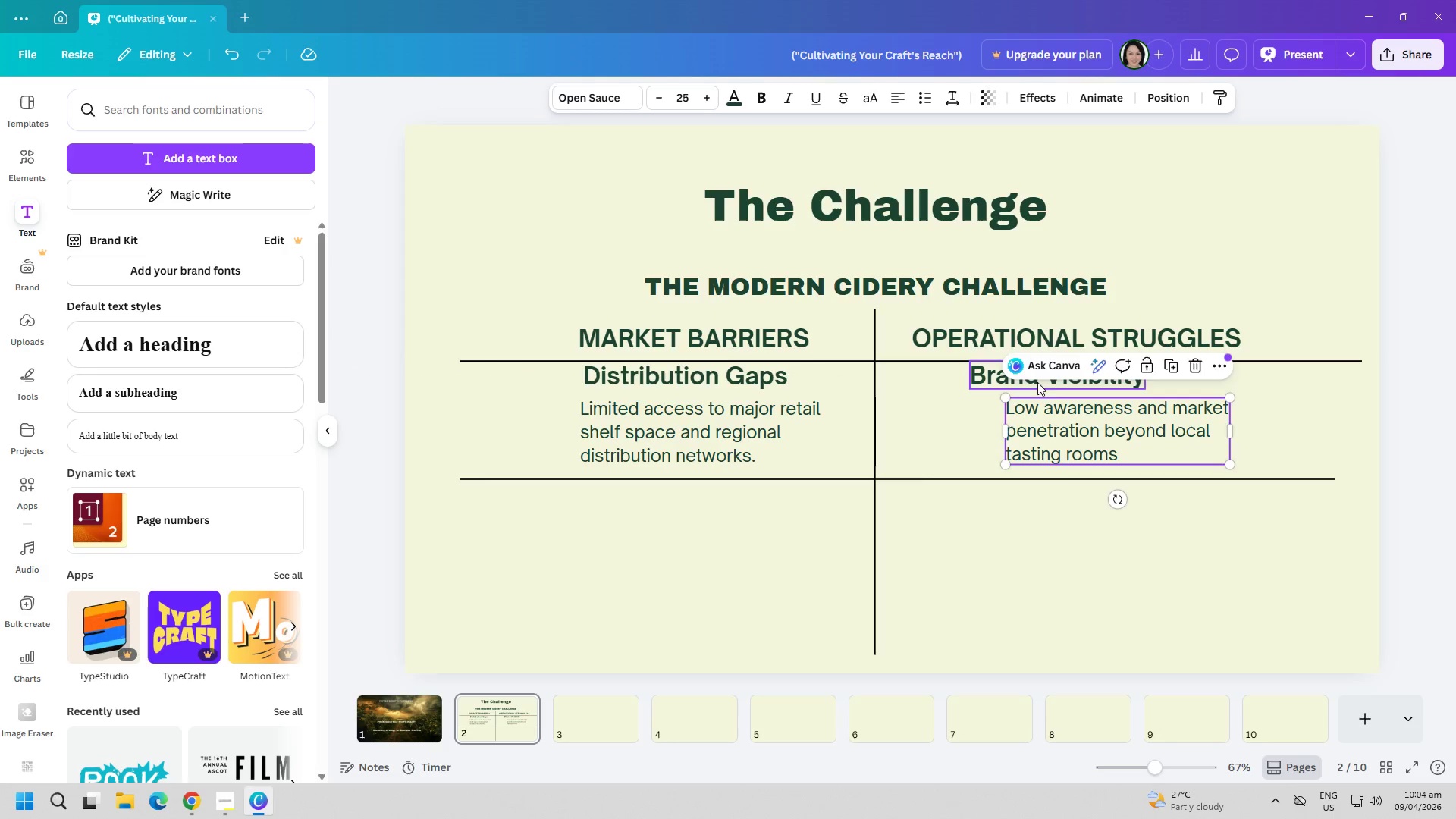 
left_click_drag(start_coordinate=[1040, 380], to_coordinate=[1078, 378])
 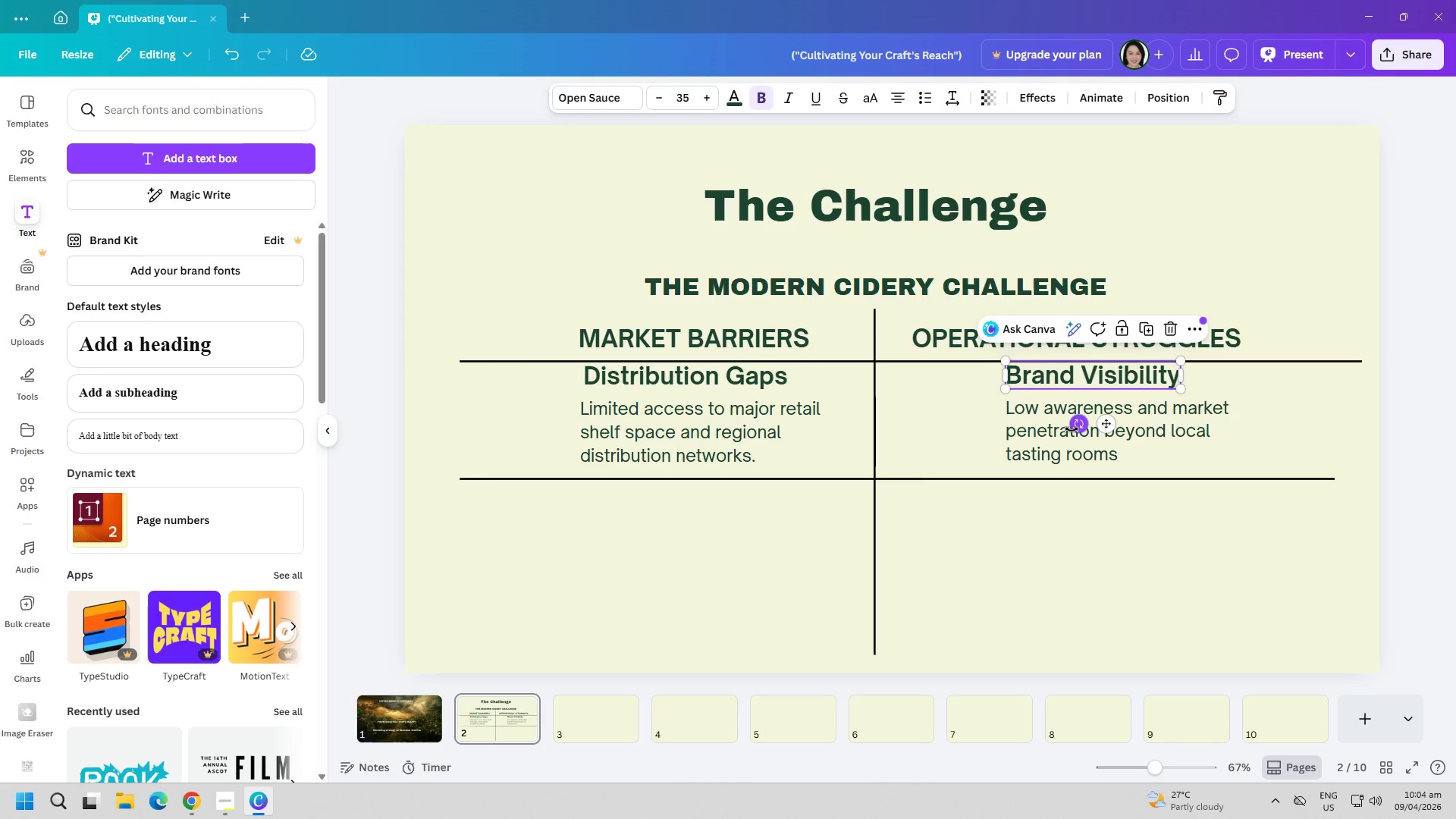 
left_click([1072, 429])
 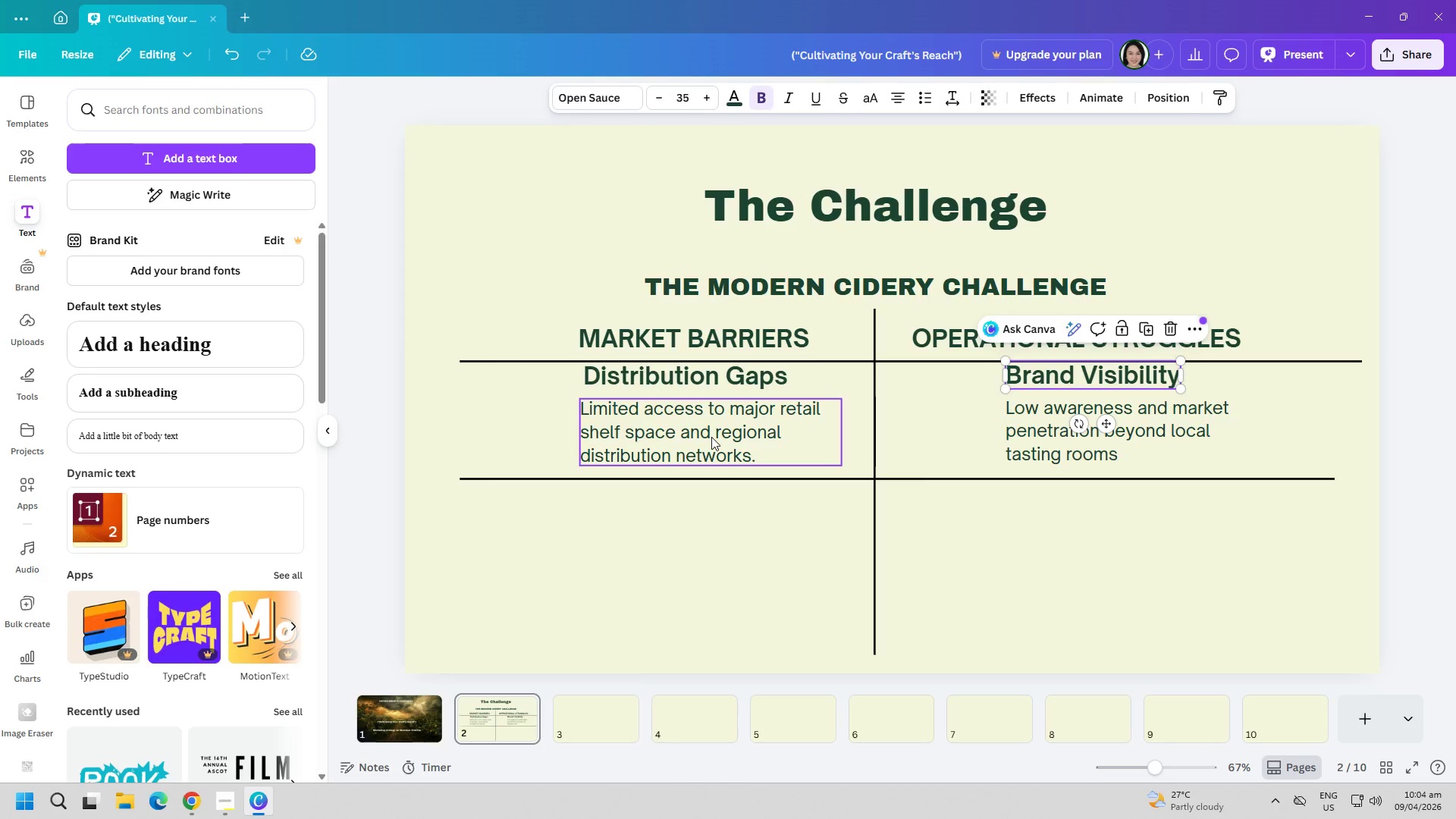 
left_click_drag(start_coordinate=[711, 437], to_coordinate=[739, 437])
 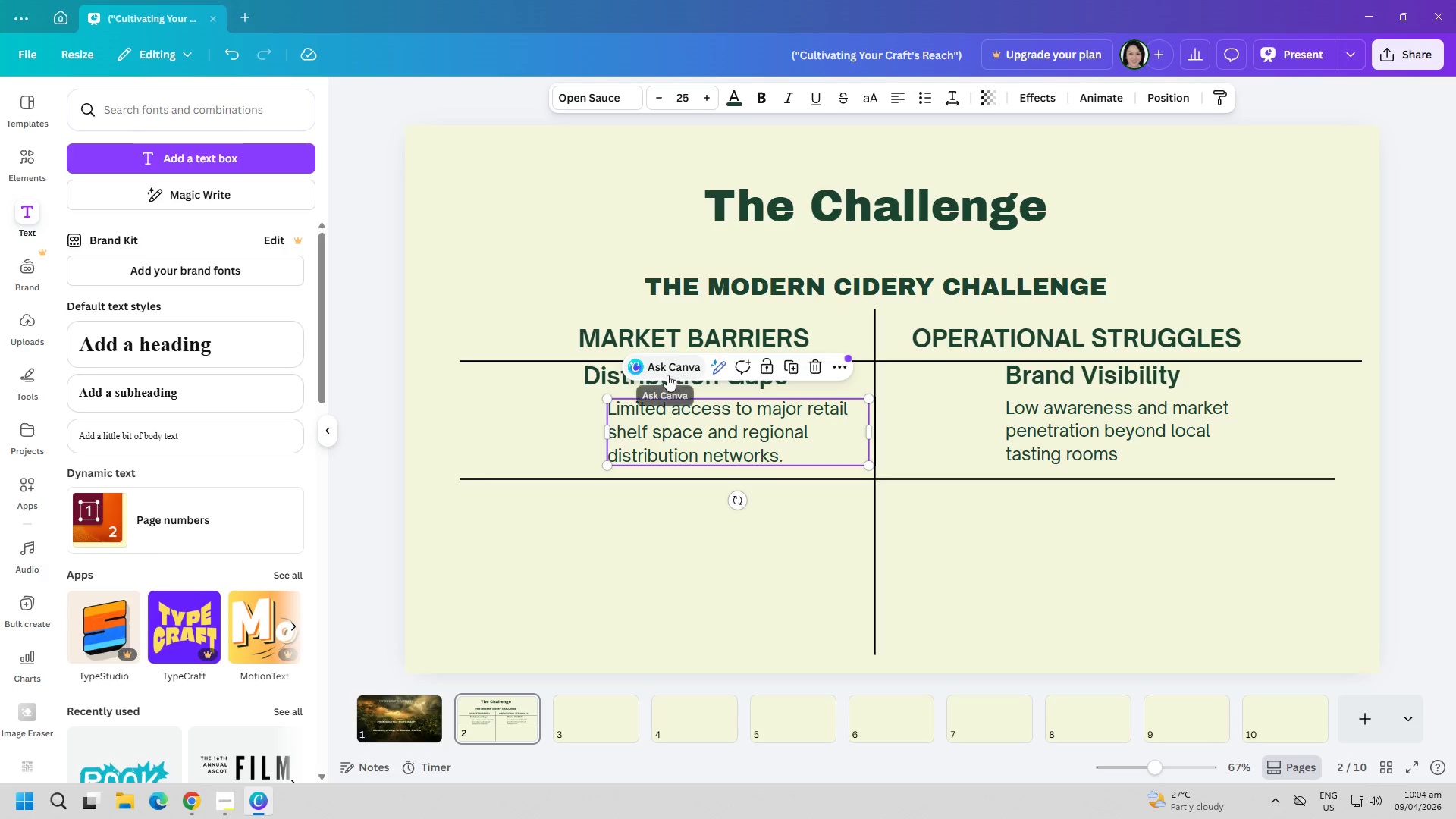 
left_click([532, 410])
 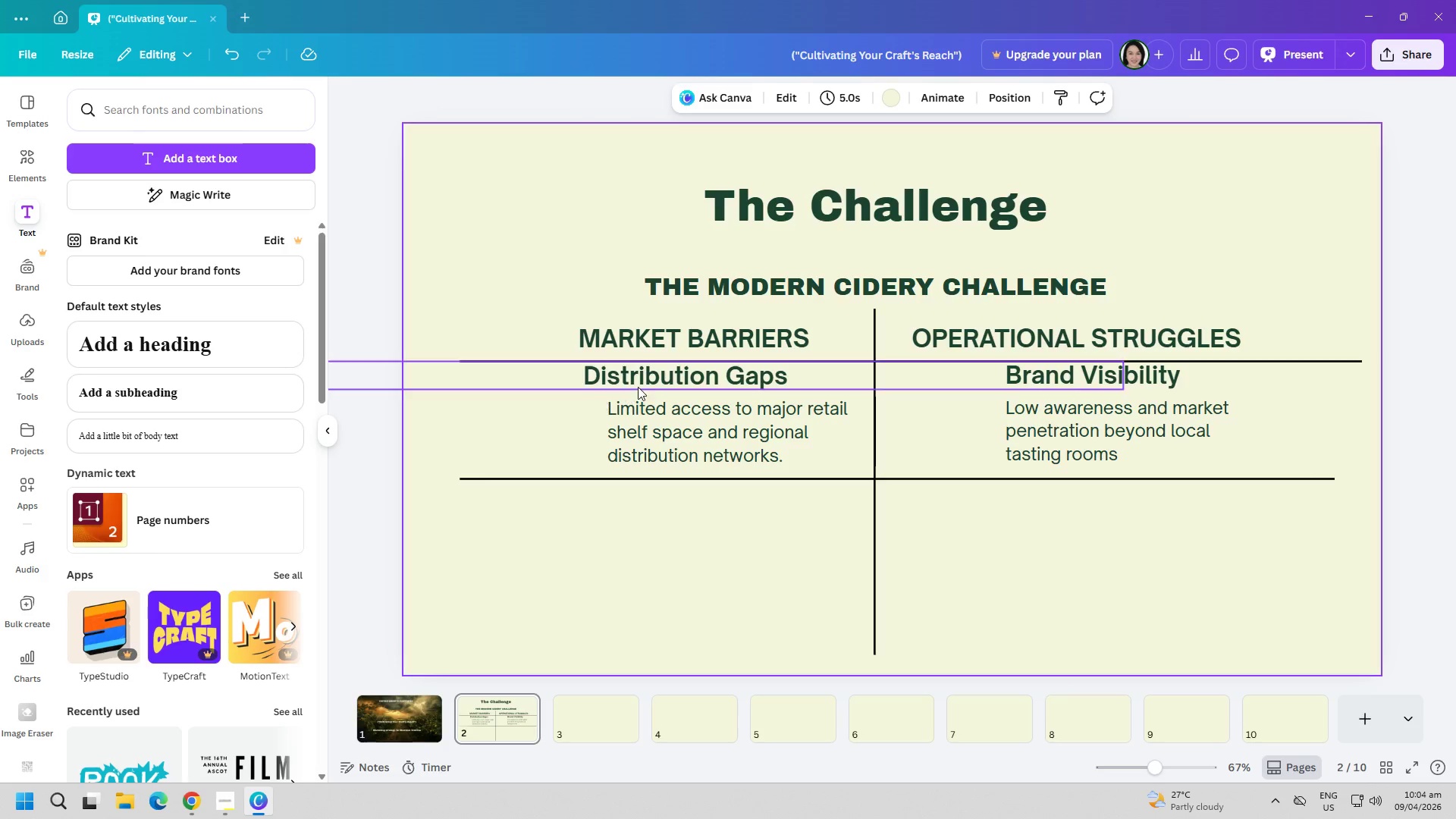 
left_click_drag(start_coordinate=[653, 378], to_coordinate=[679, 383])
 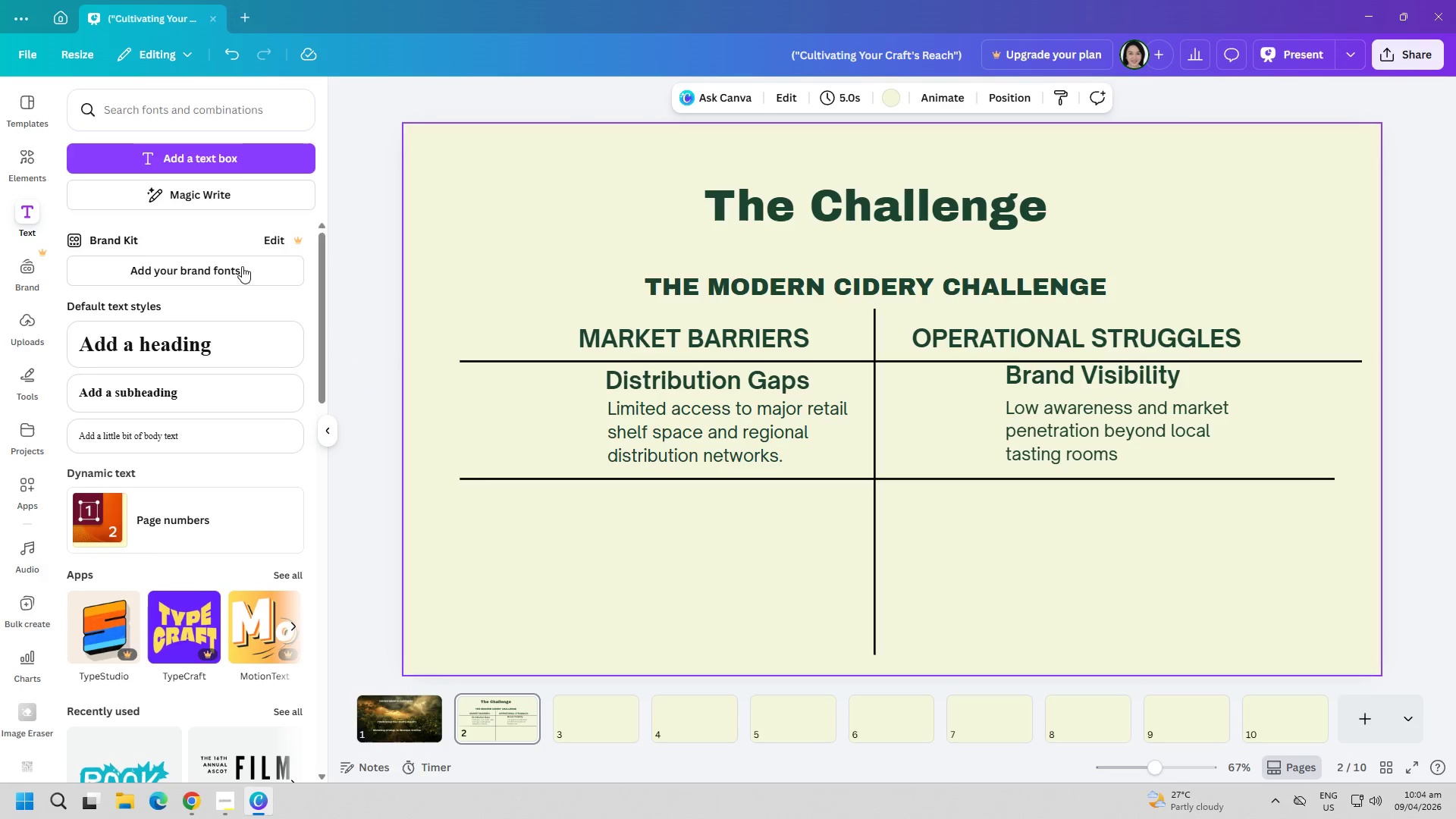 
left_click([228, 150])
 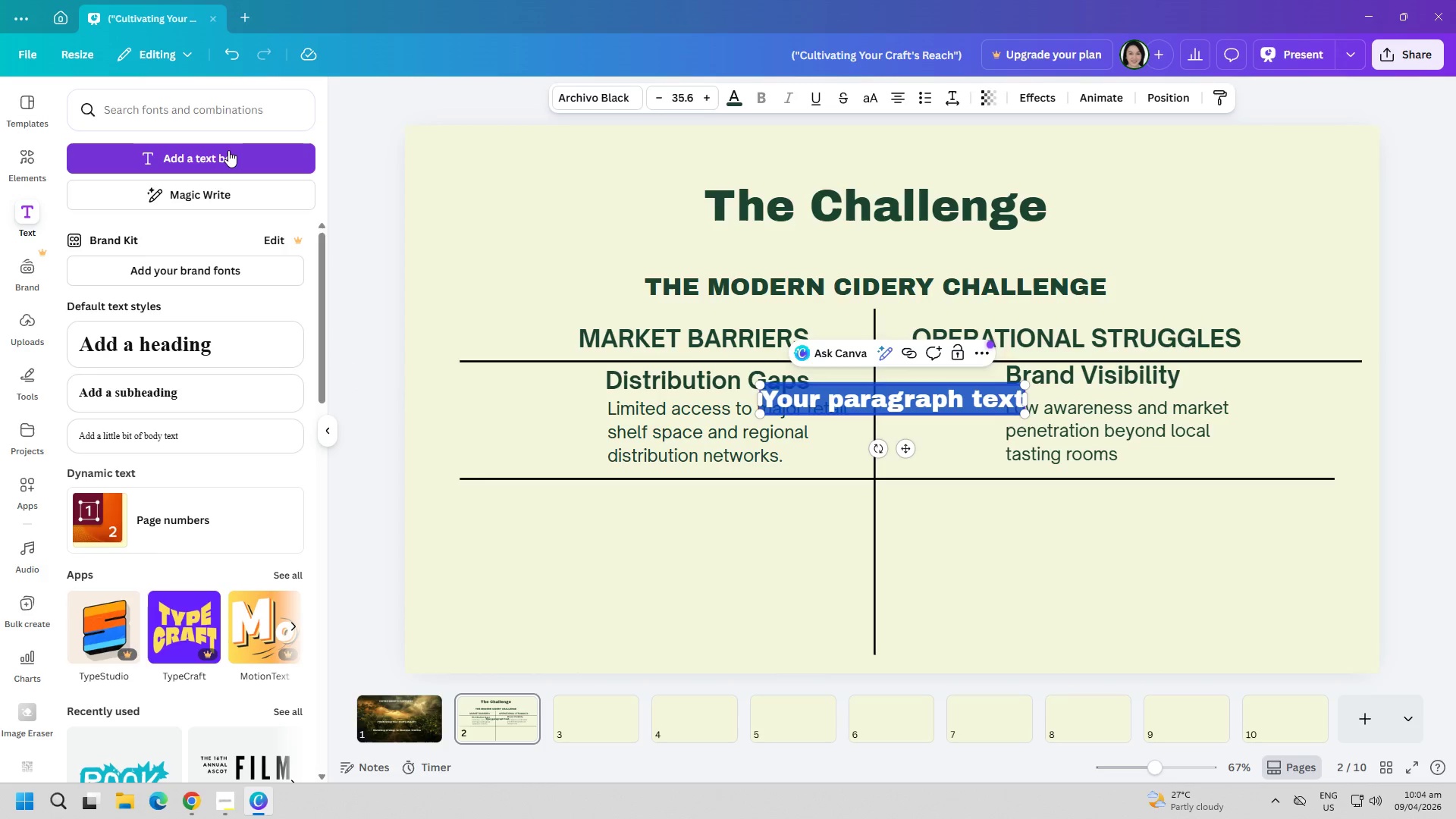 
type(Coporate co)
key(Backspace)
key(Backspace)
type(Competition)
 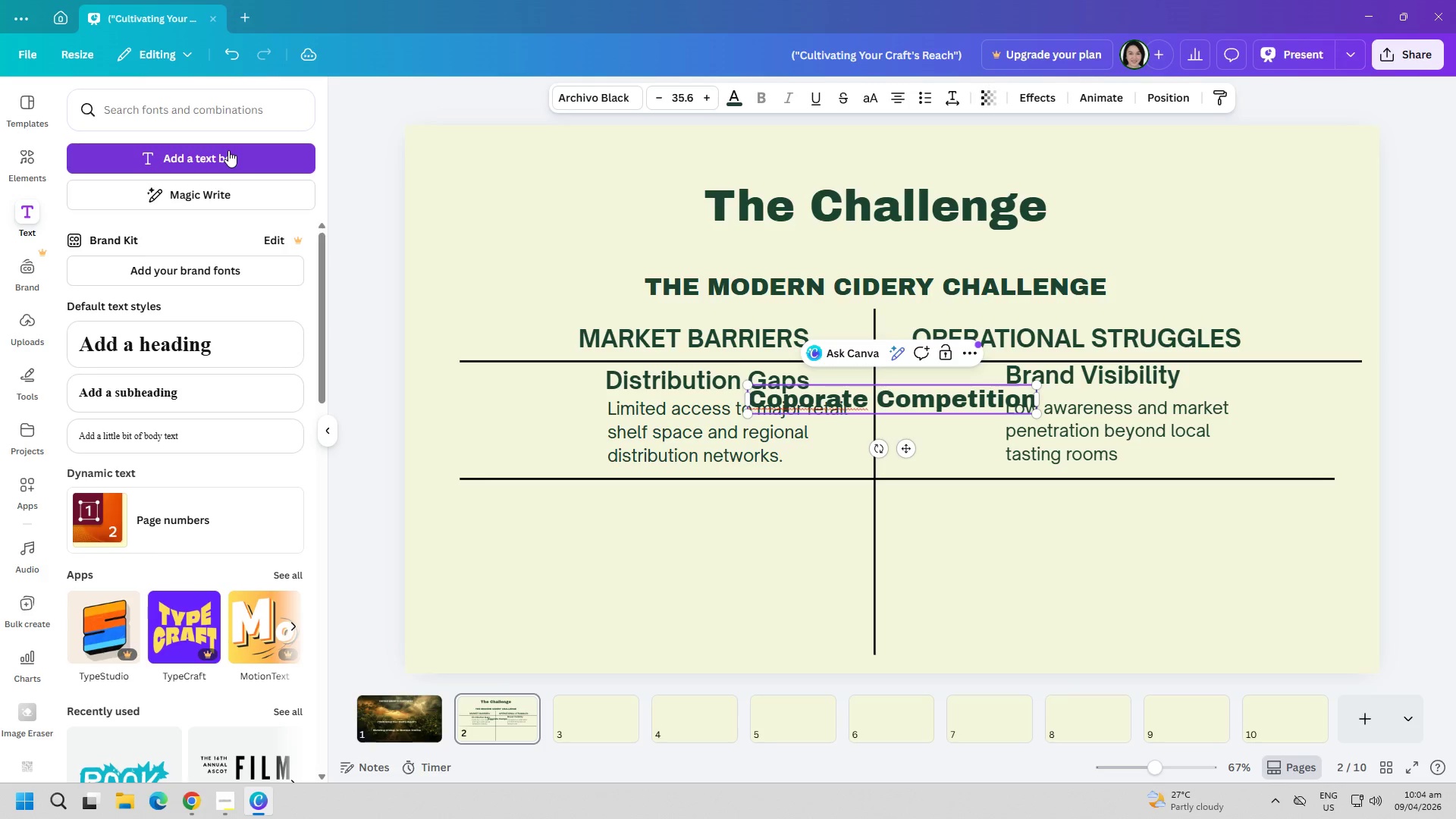 
key(Control+ControlLeft)
 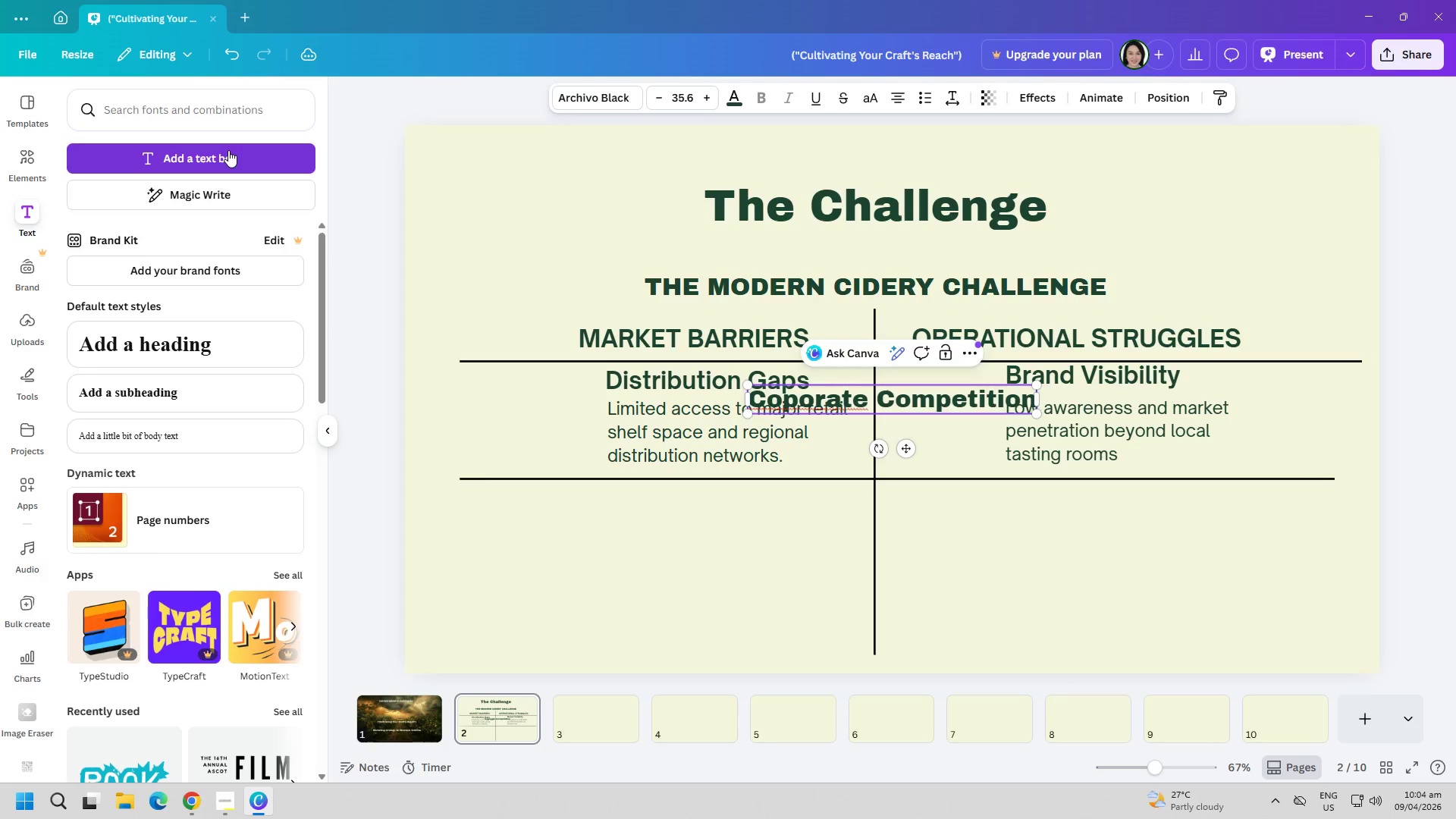 
key(Control+A)
 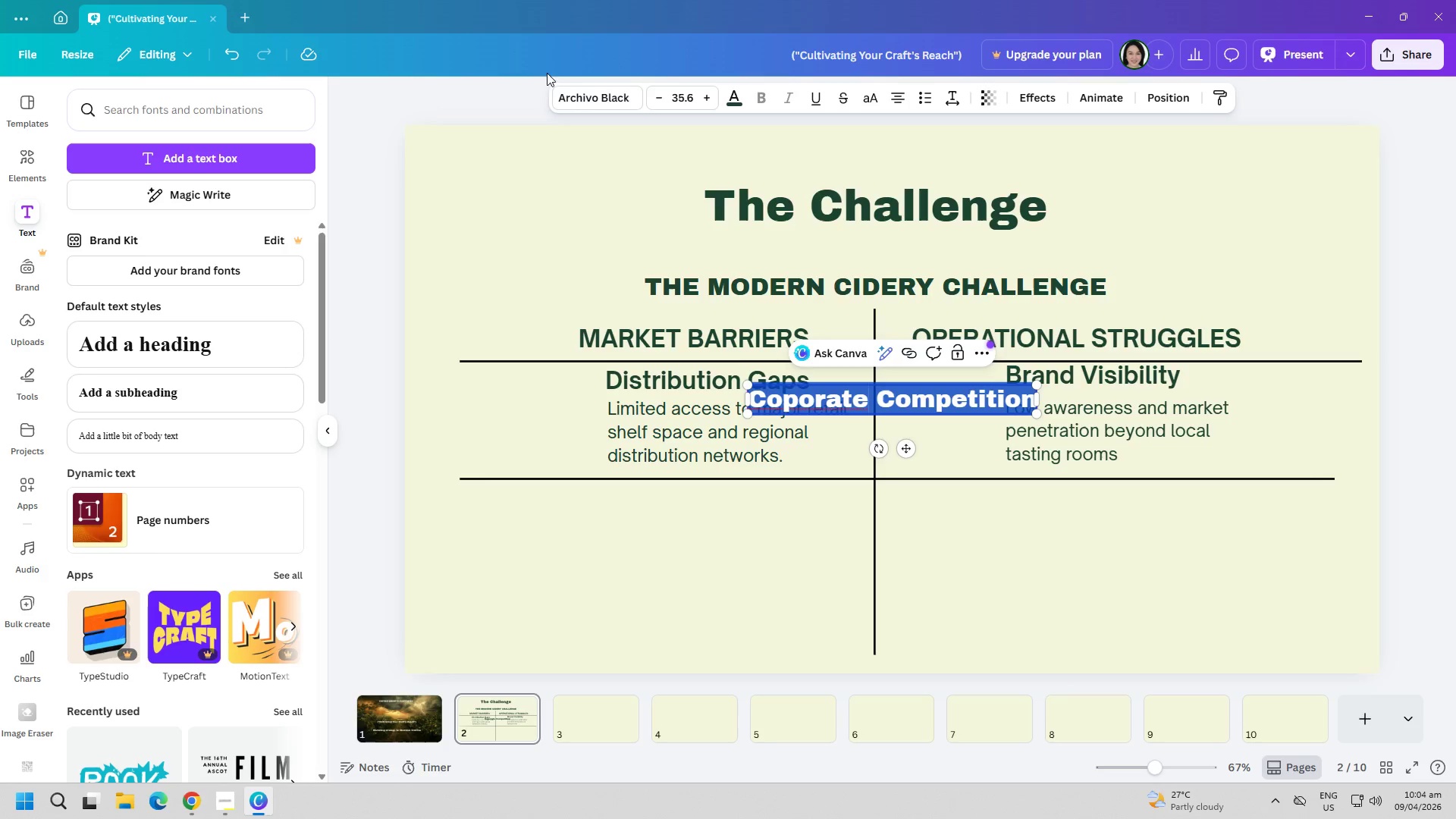 
left_click([567, 92])
 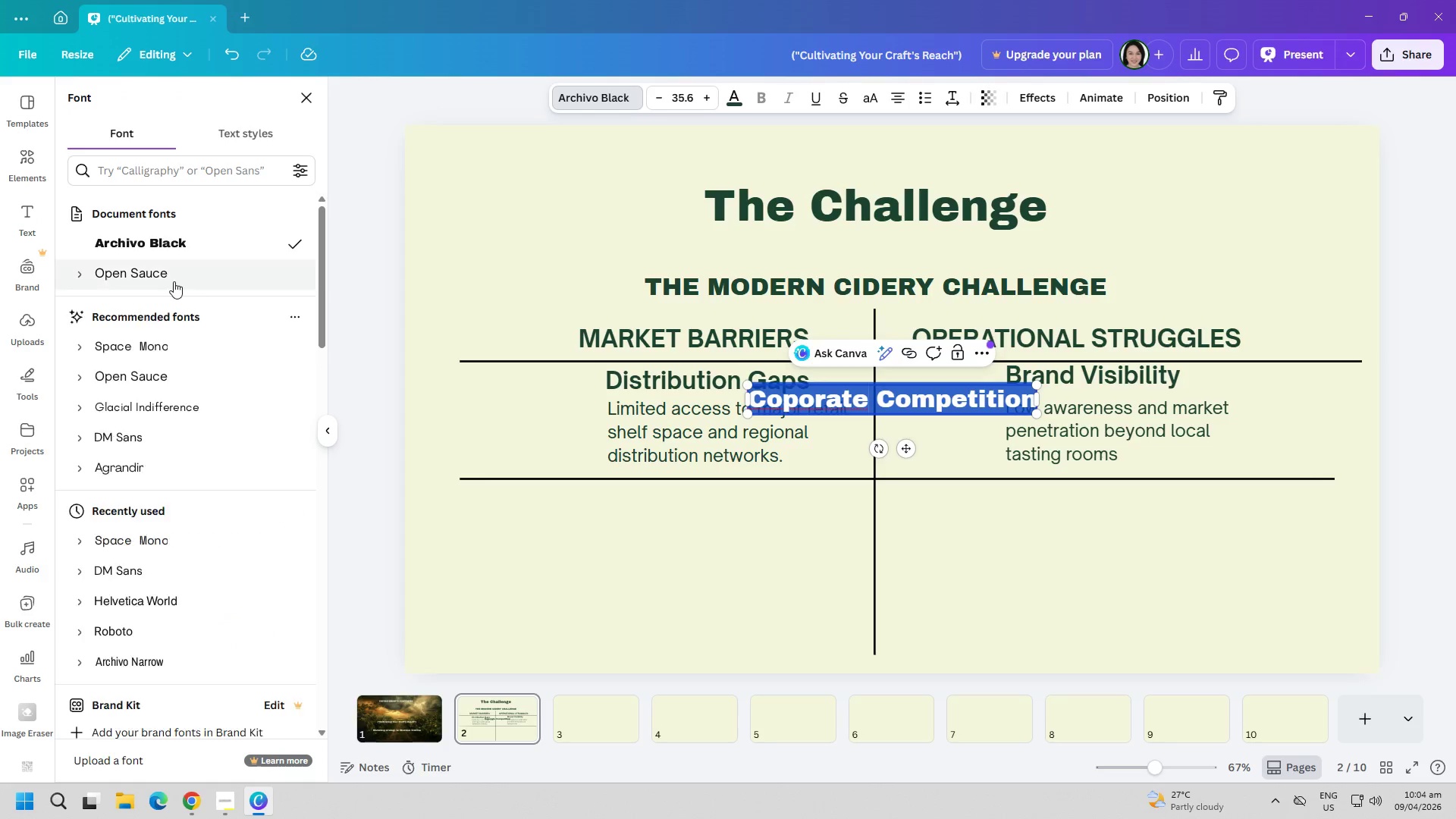 
left_click([172, 278])
 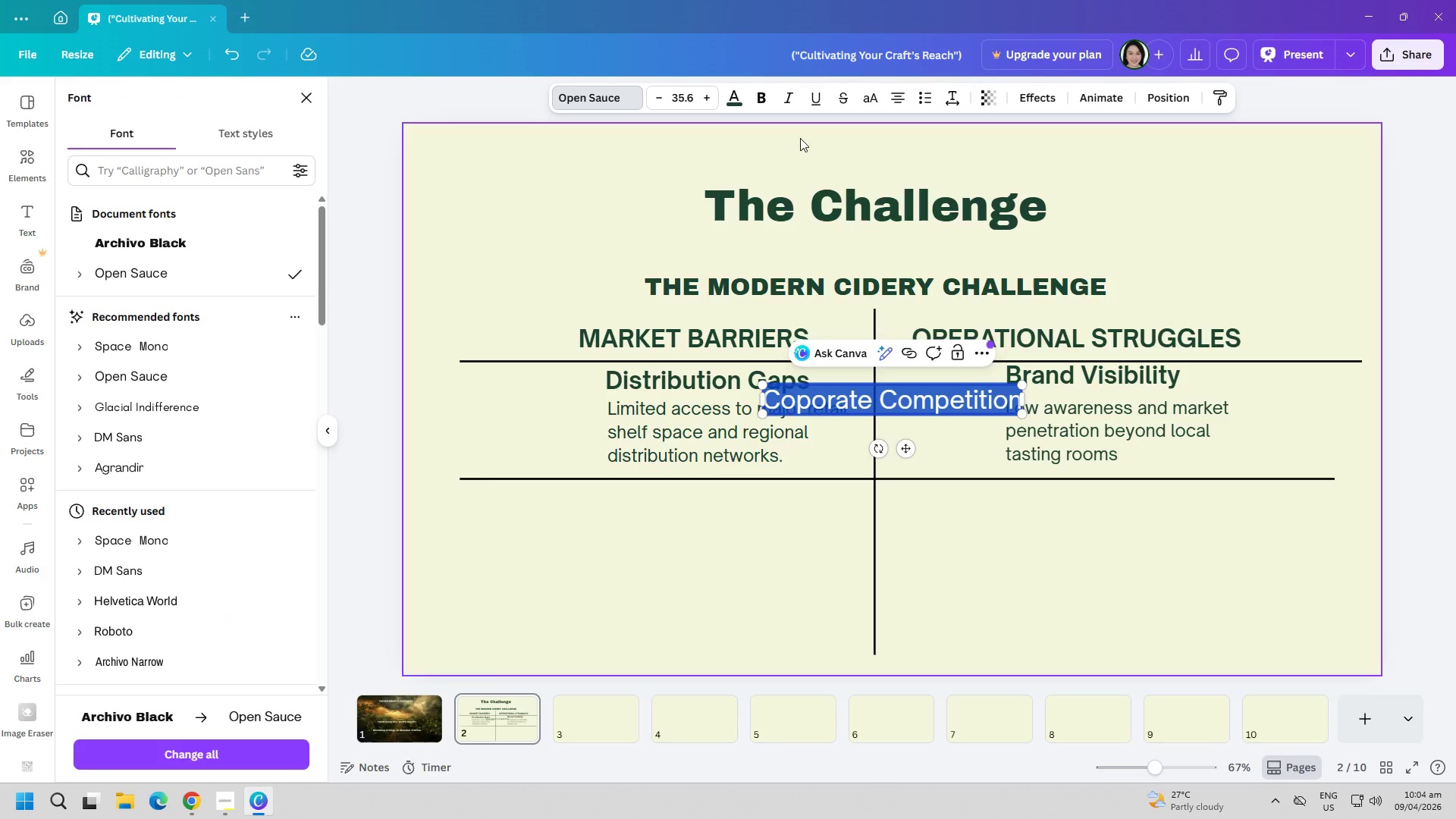 
left_click([761, 101])
 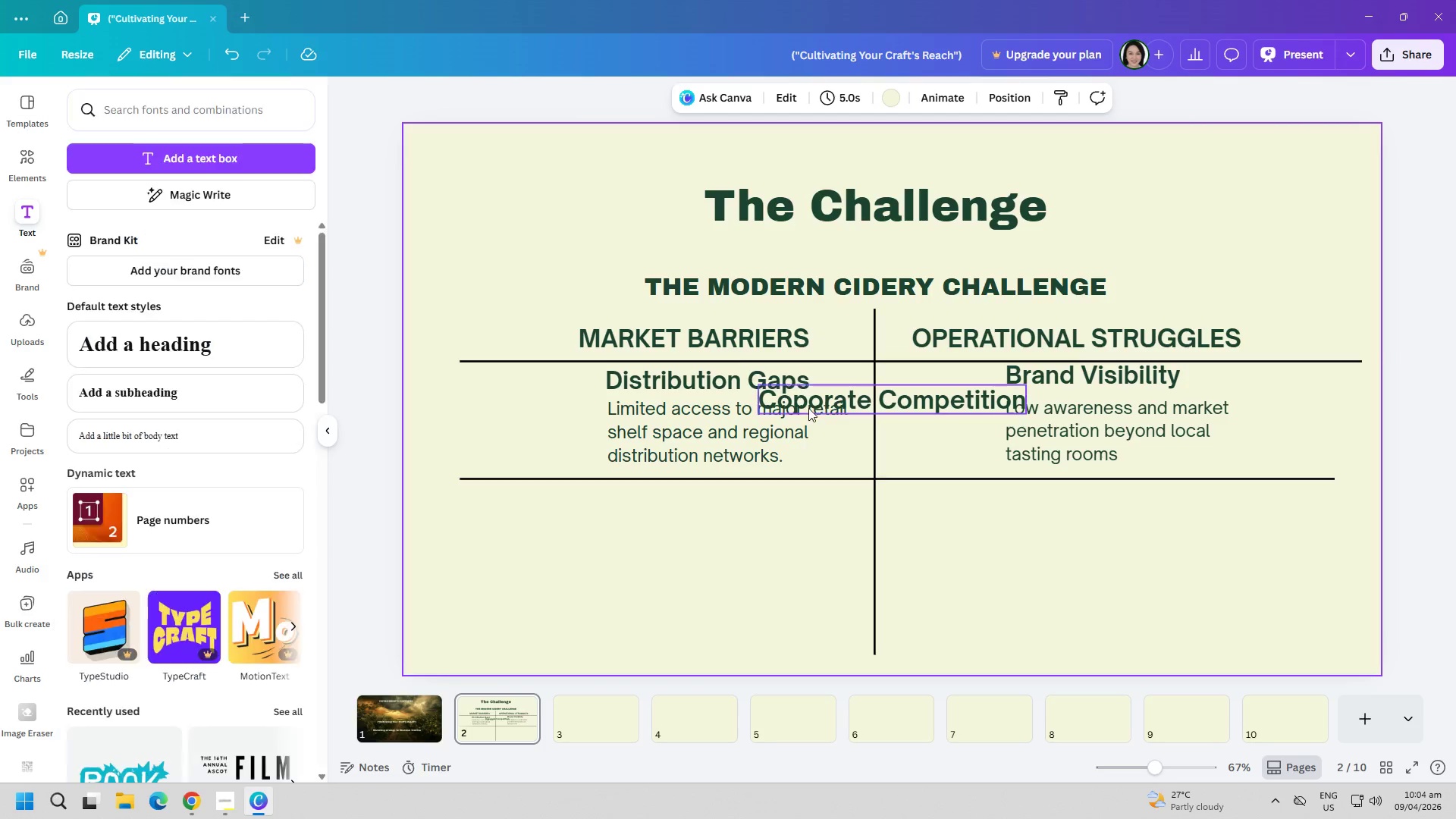 
left_click_drag(start_coordinate=[824, 401], to_coordinate=[665, 507])
 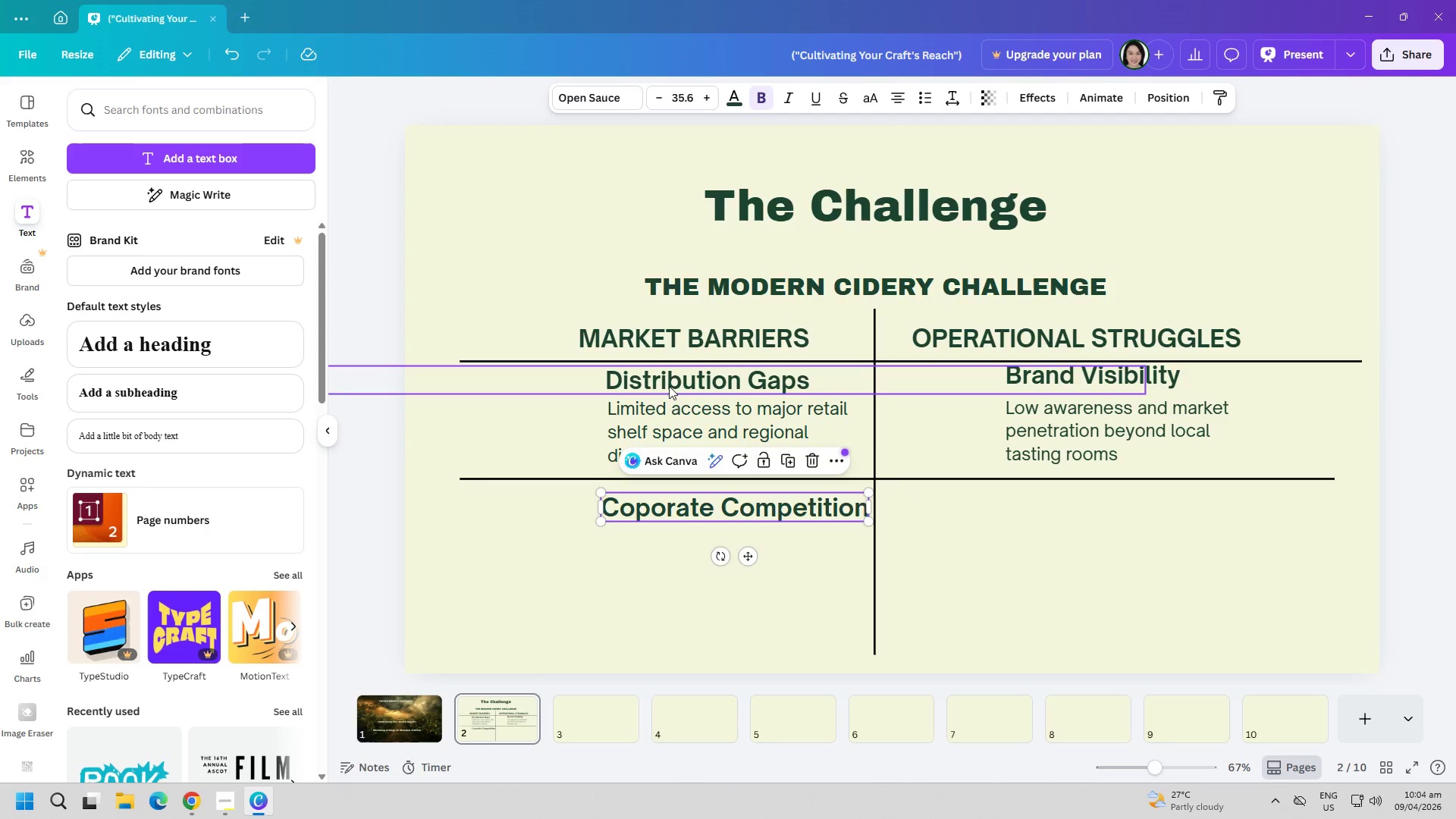 
left_click([665, 377])
 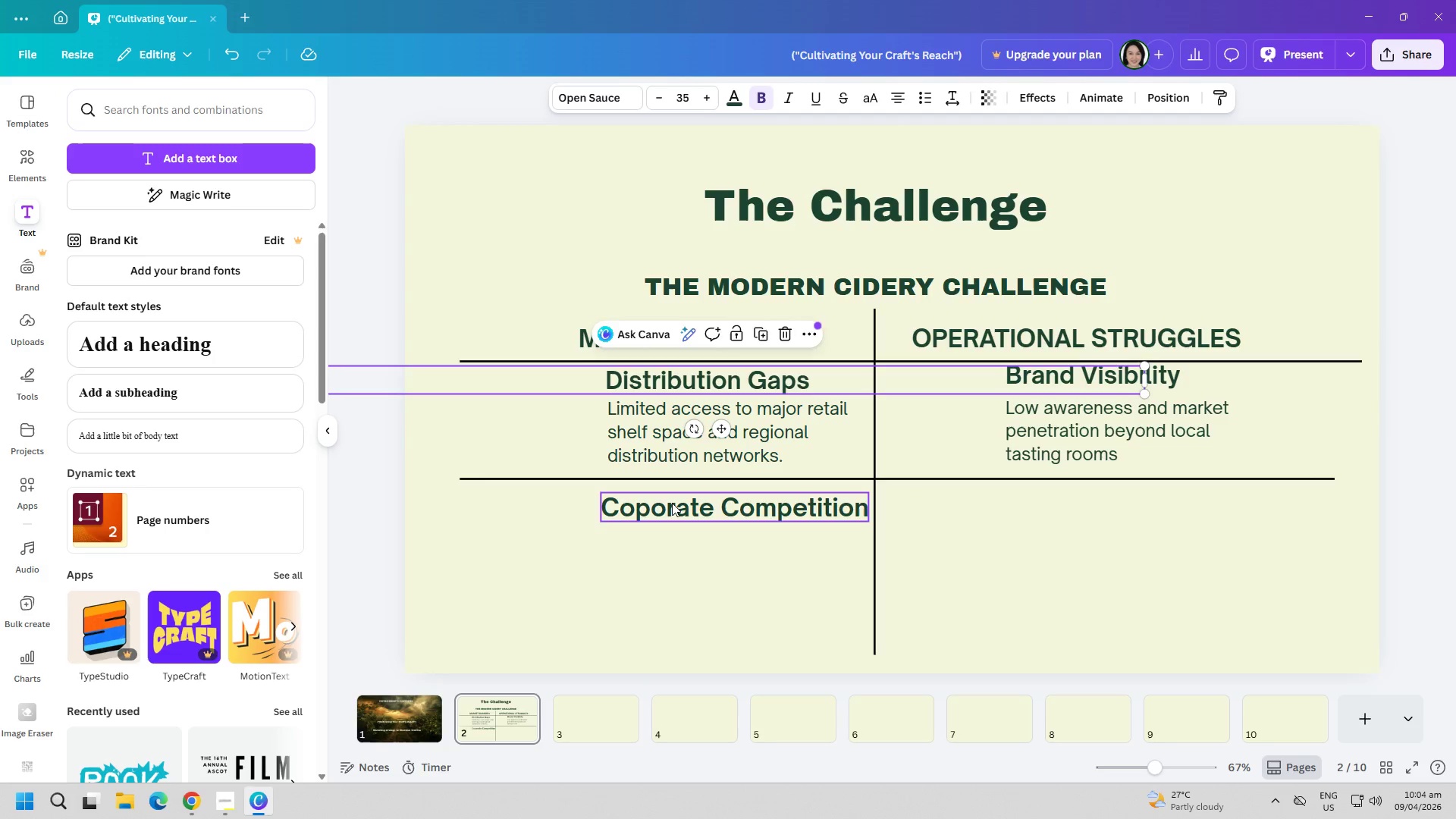 
left_click([675, 503])
 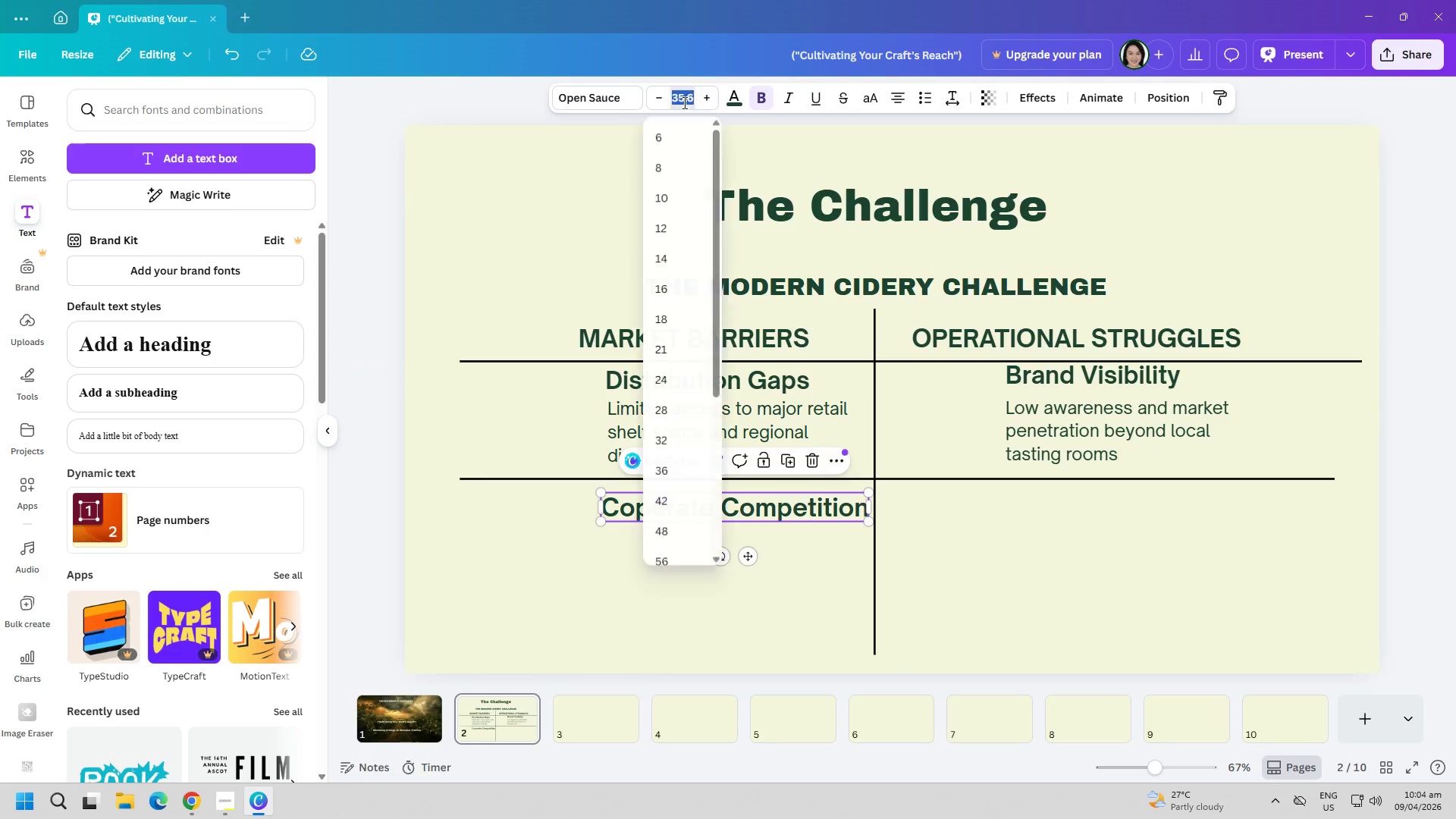 
type(25)
 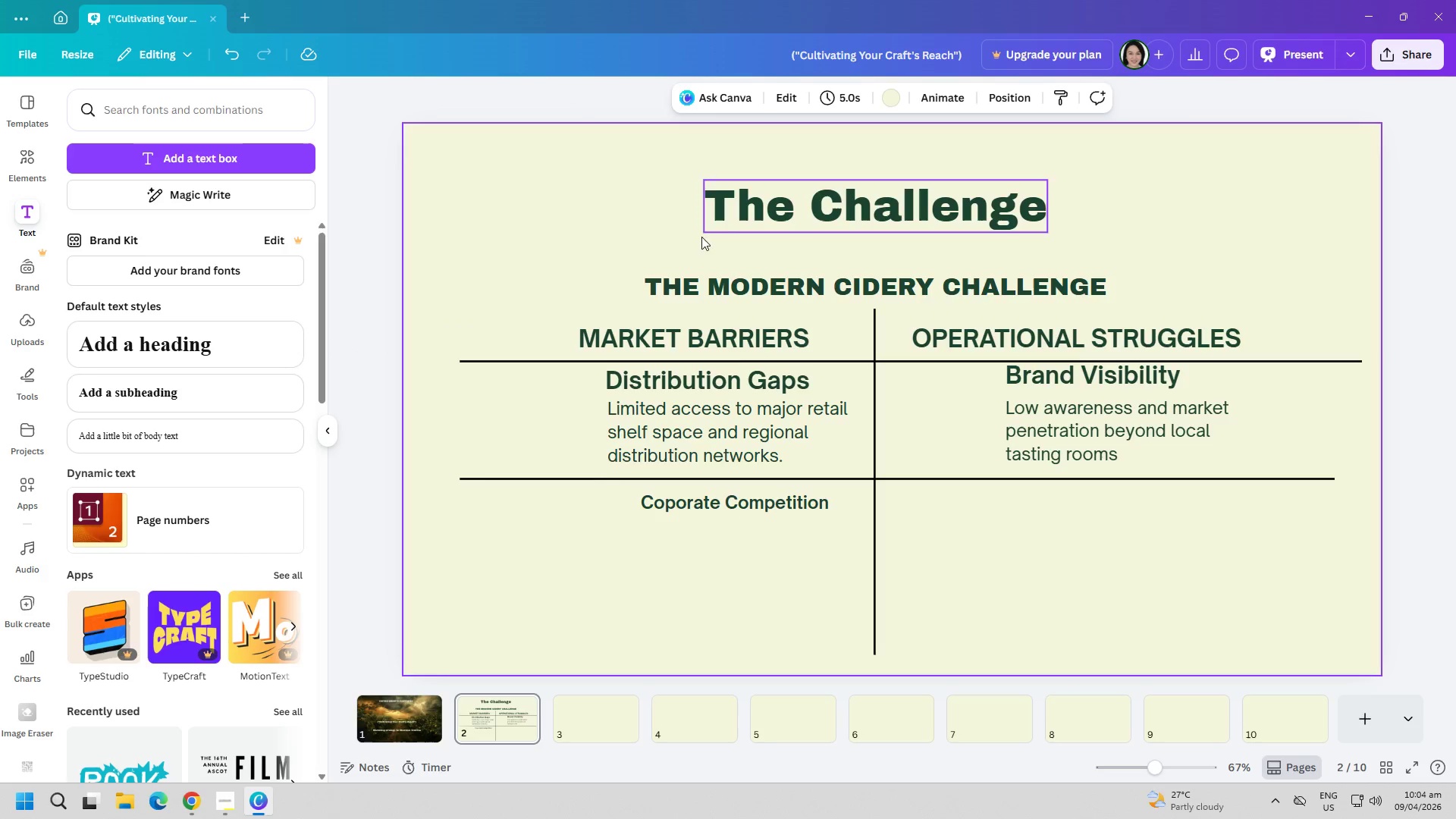 
double_click([714, 496])
 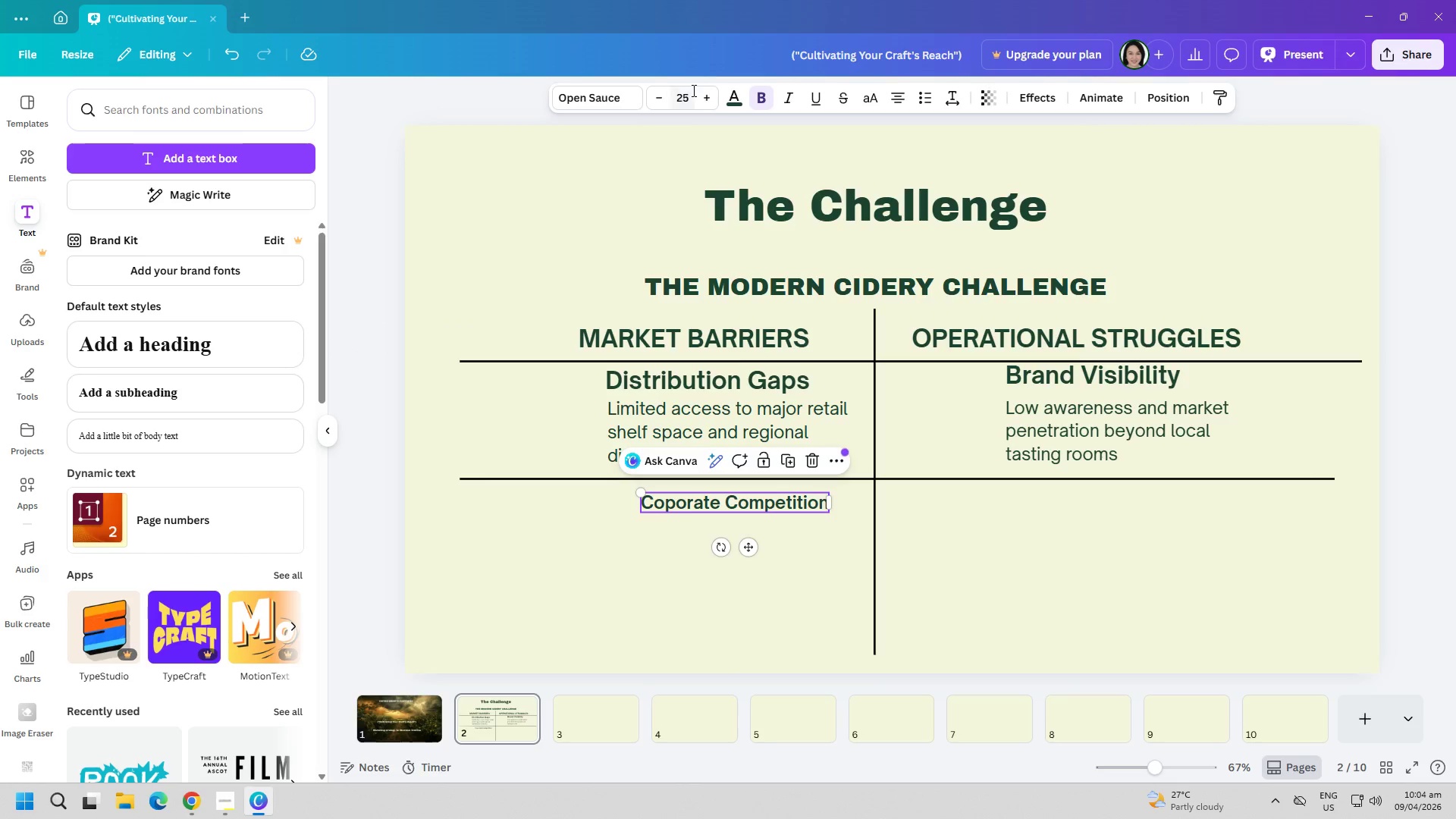 
double_click([692, 90])
 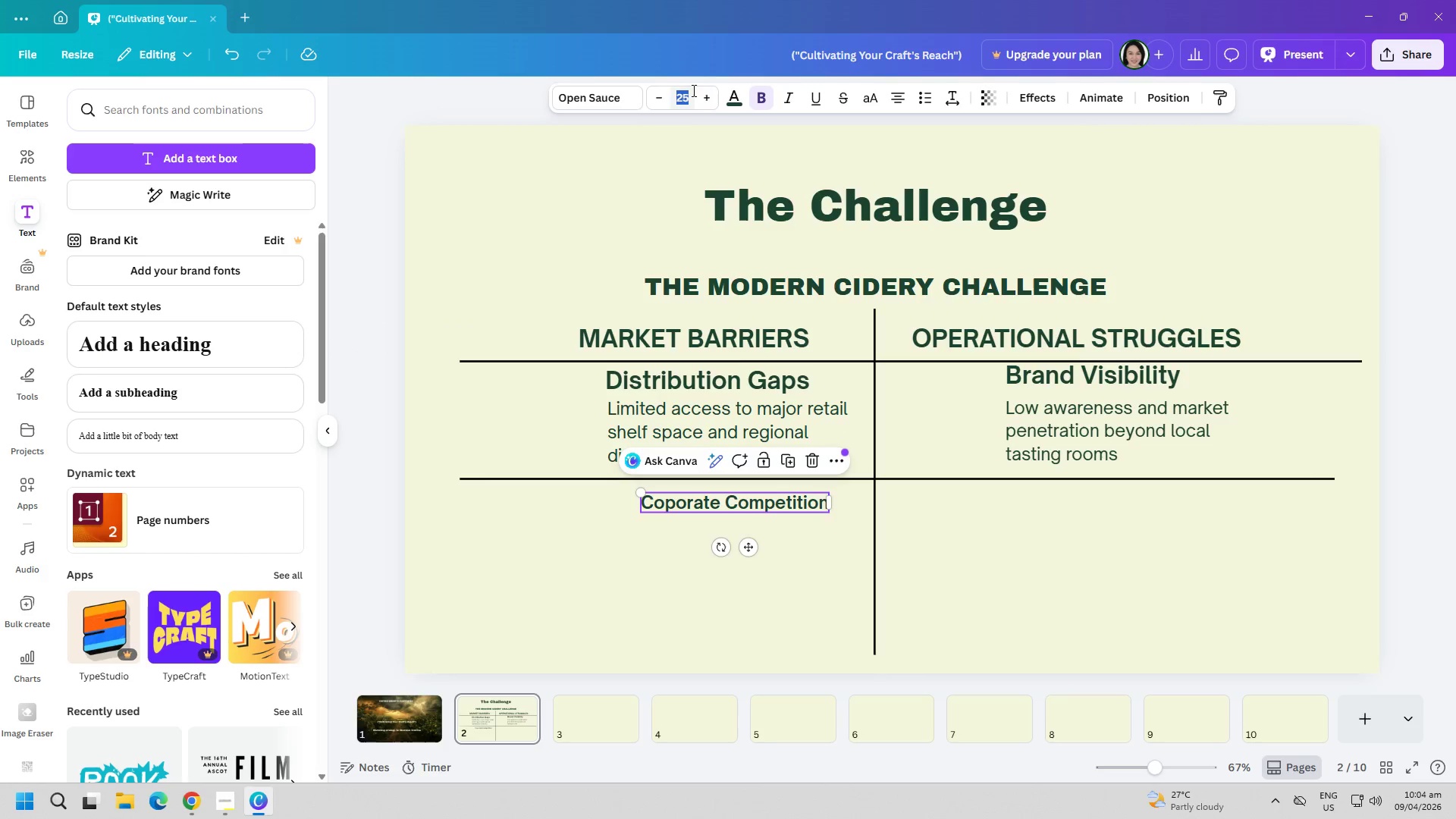 
key(3)
 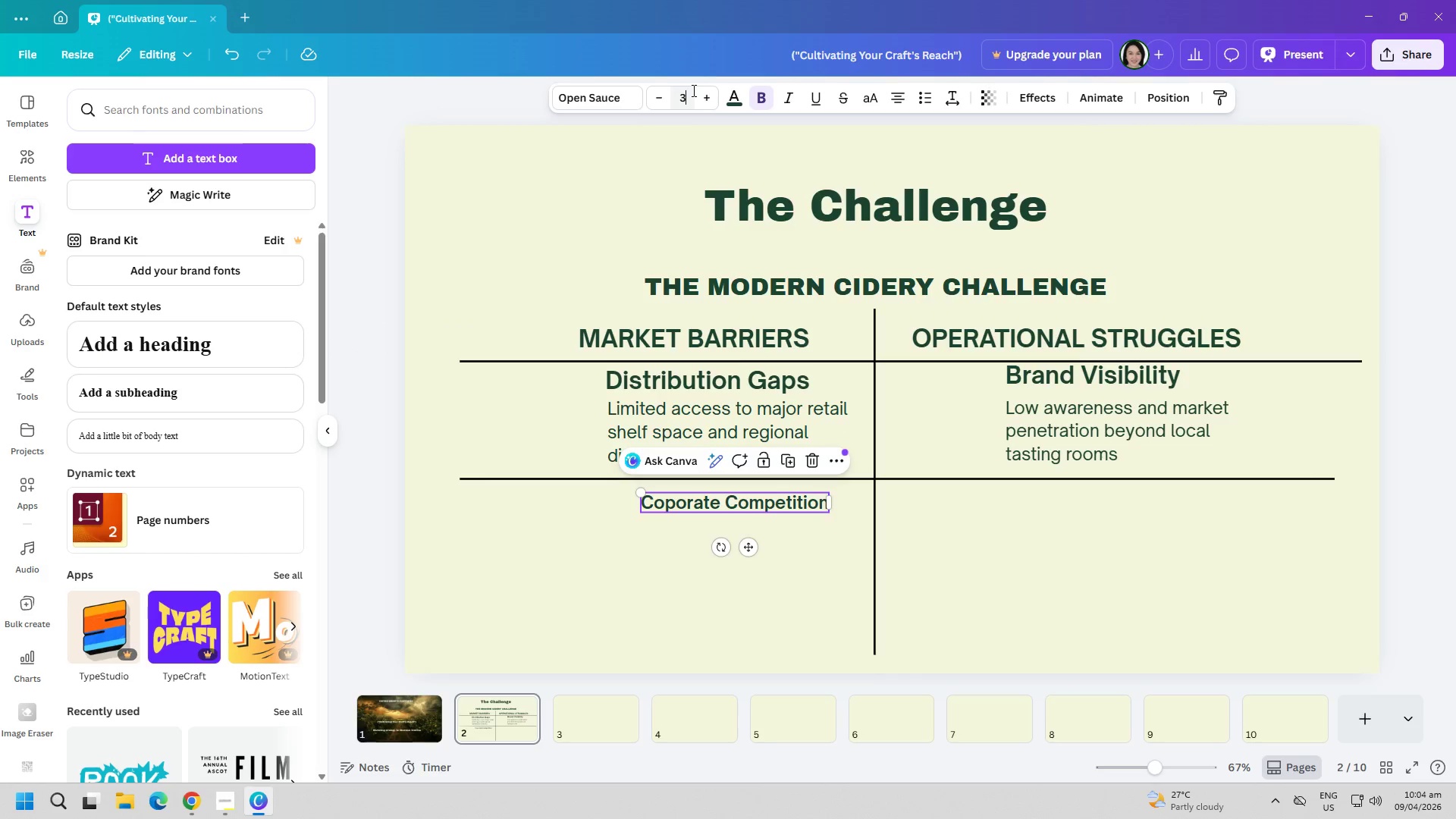 
key(5)
 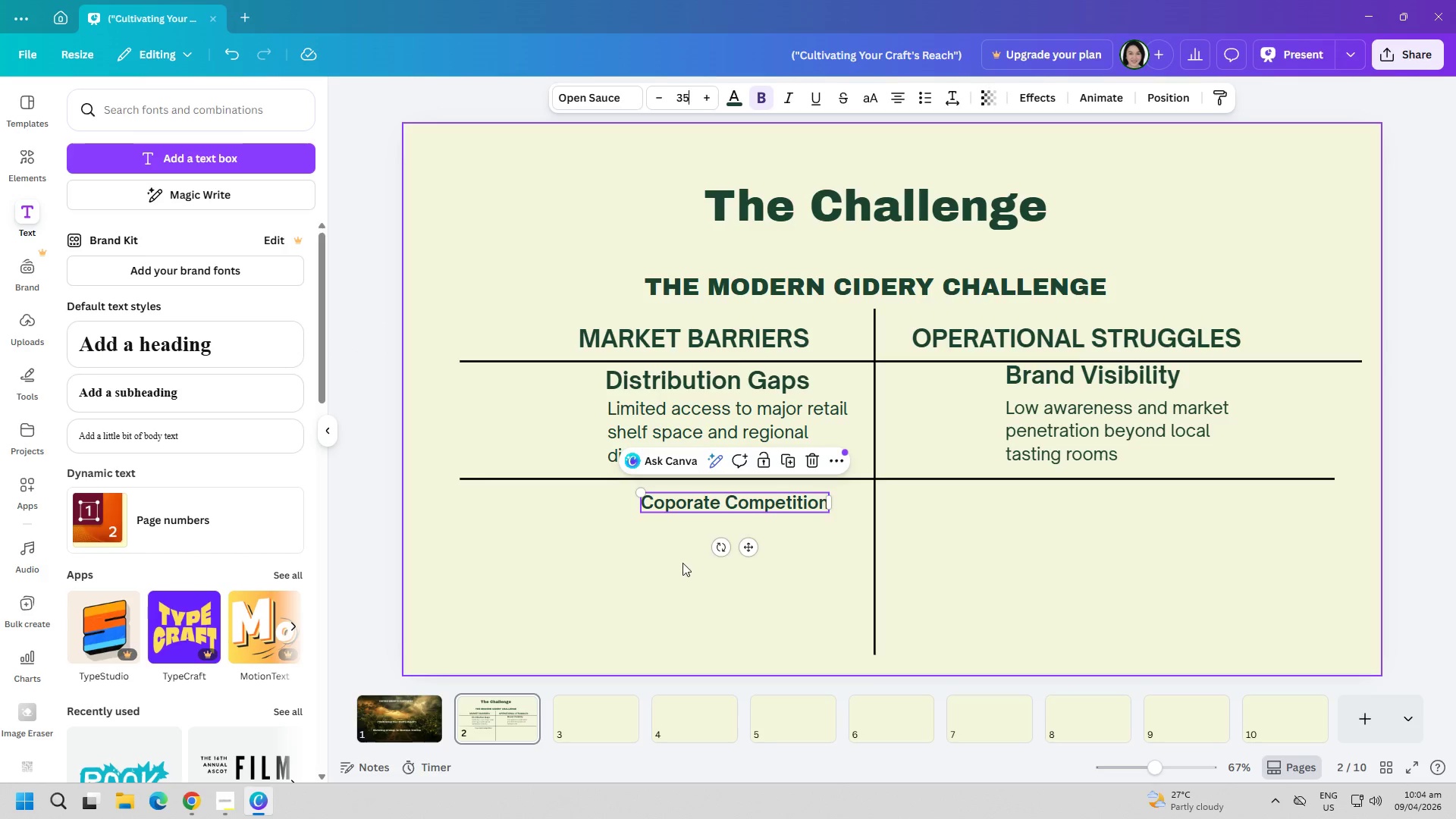 
left_click([682, 568])
 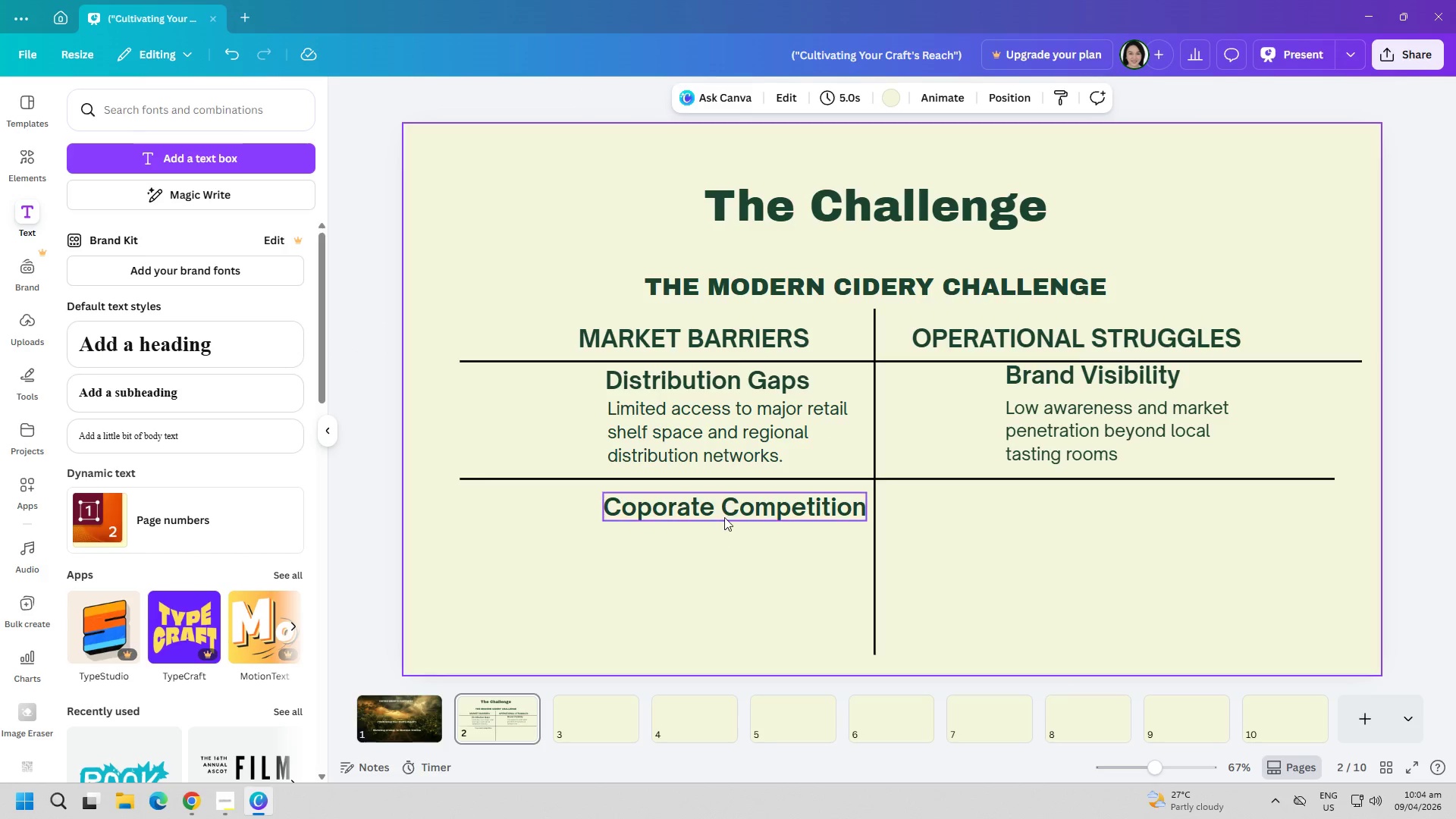 
left_click_drag(start_coordinate=[724, 513], to_coordinate=[723, 510])
 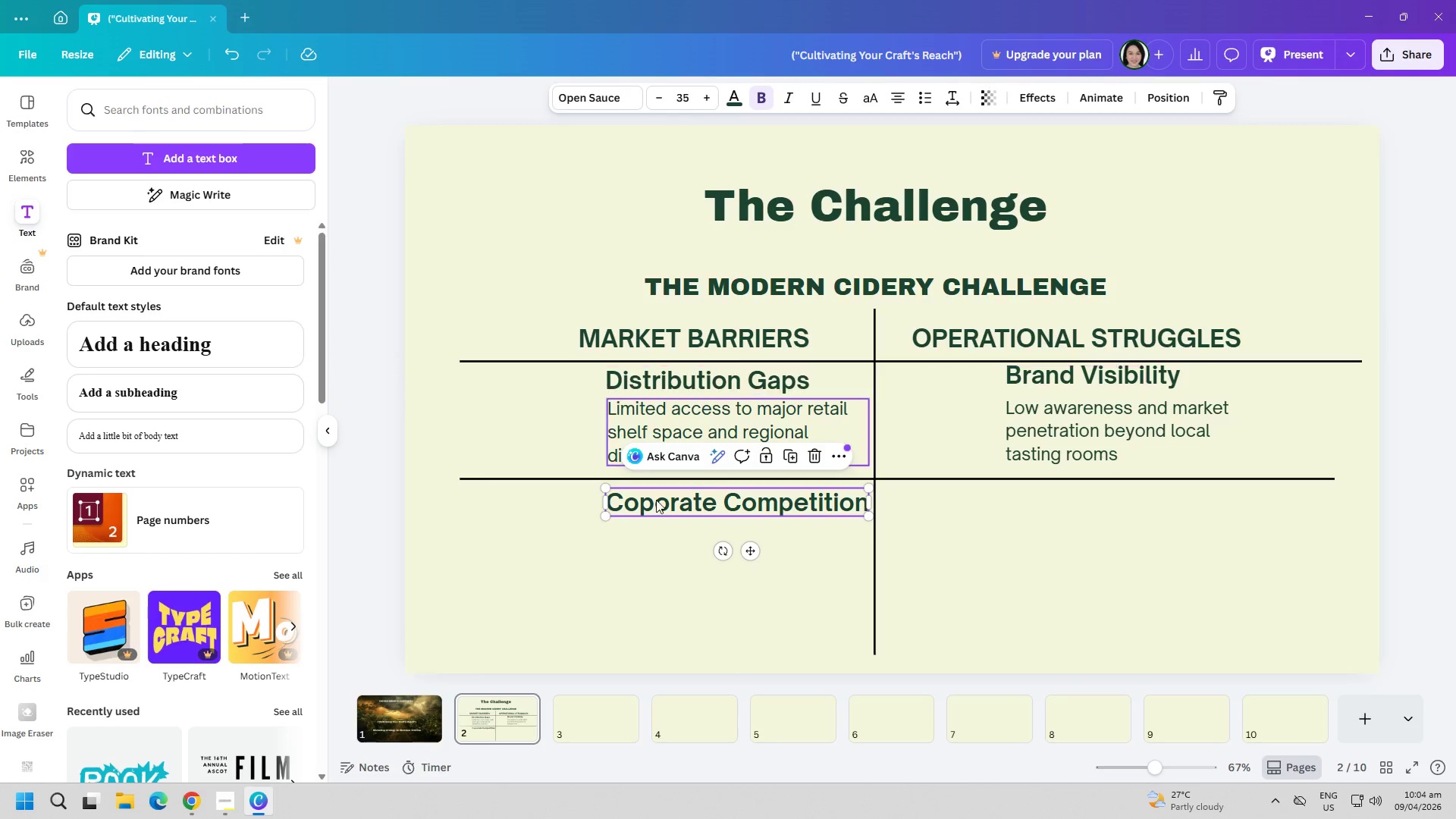 
left_click([673, 563])
 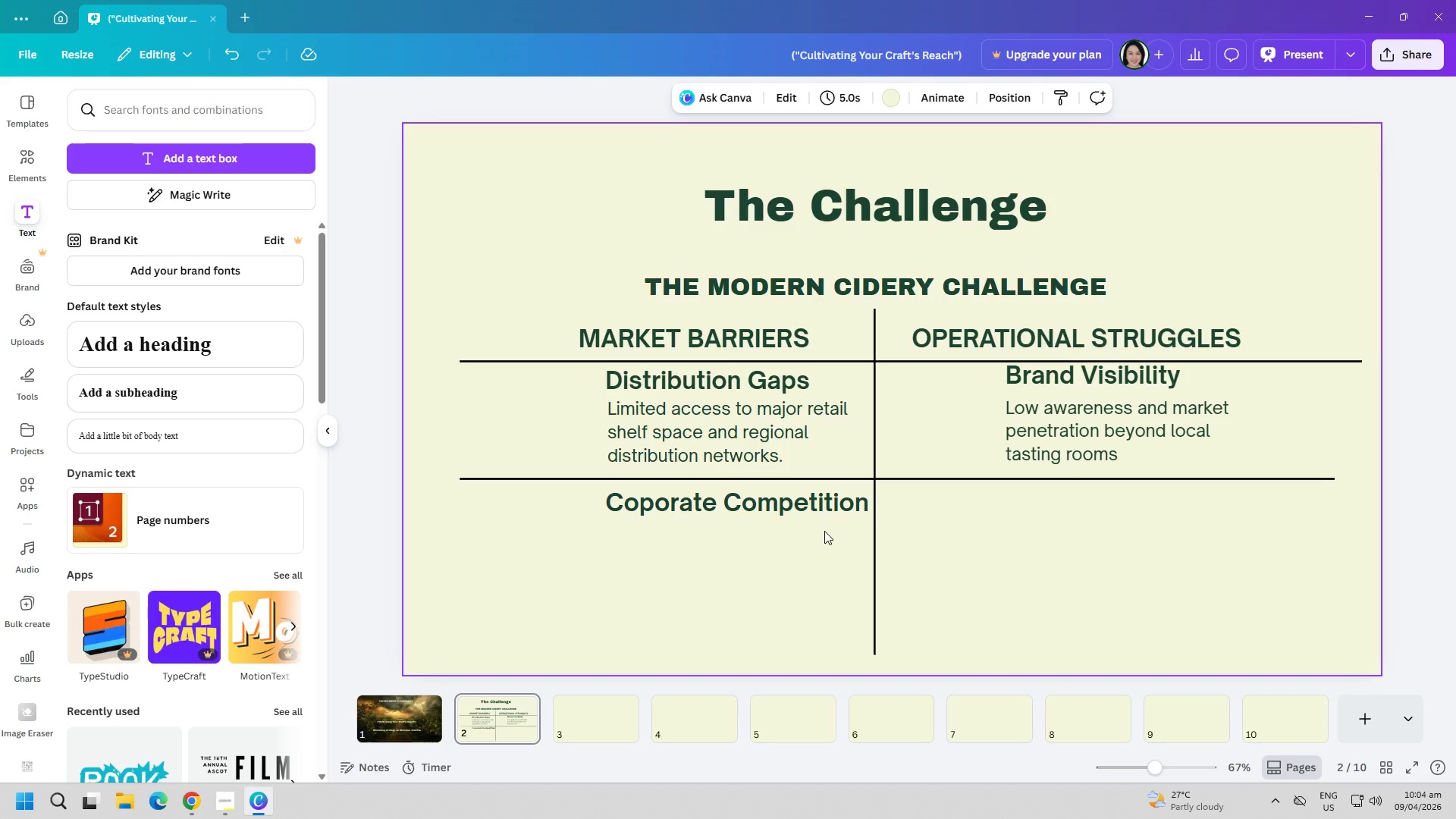 
wait(17.17)
 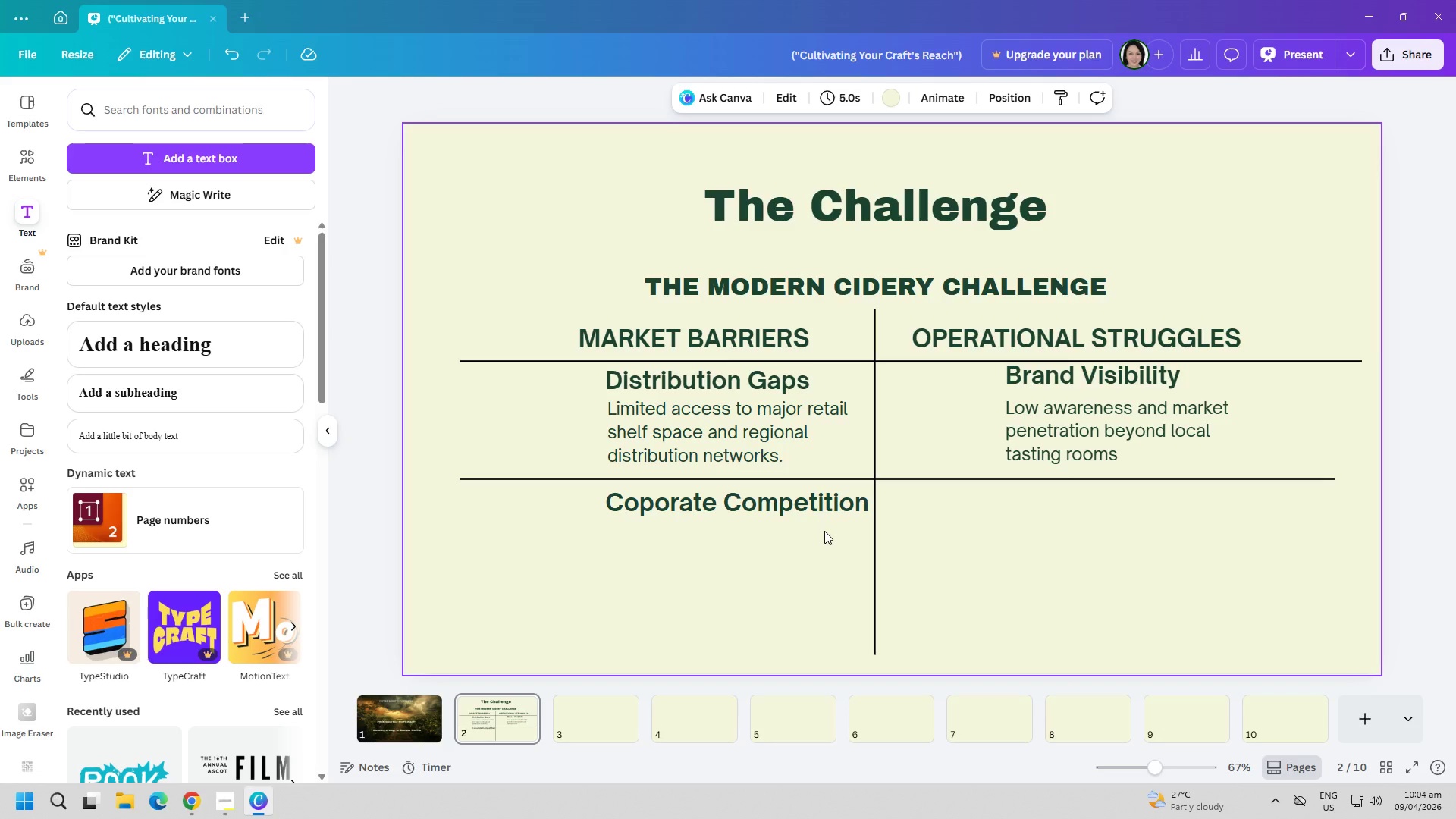 
left_click_drag(start_coordinate=[804, 505], to_coordinate=[797, 505])
 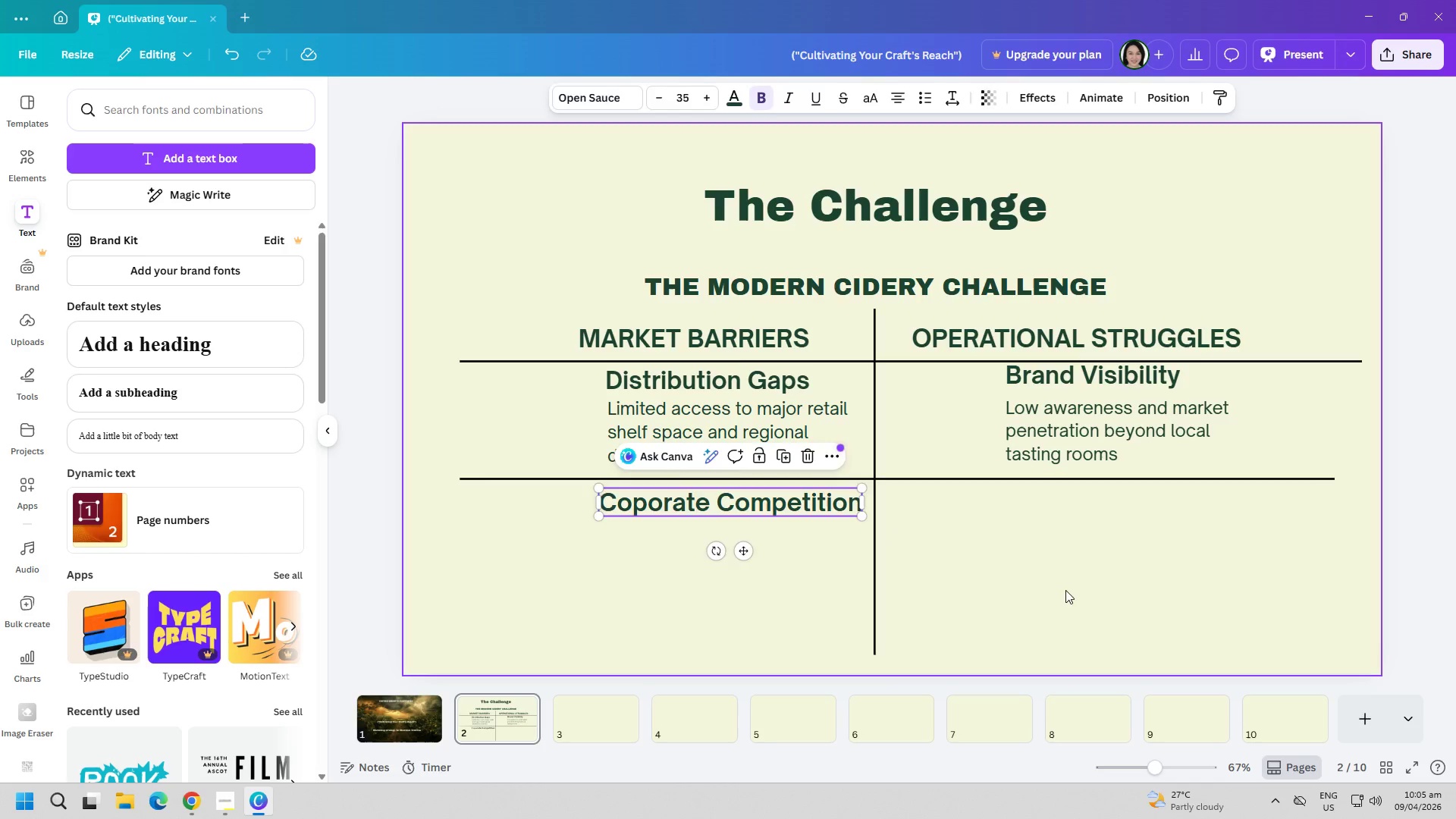 
left_click([1065, 590])
 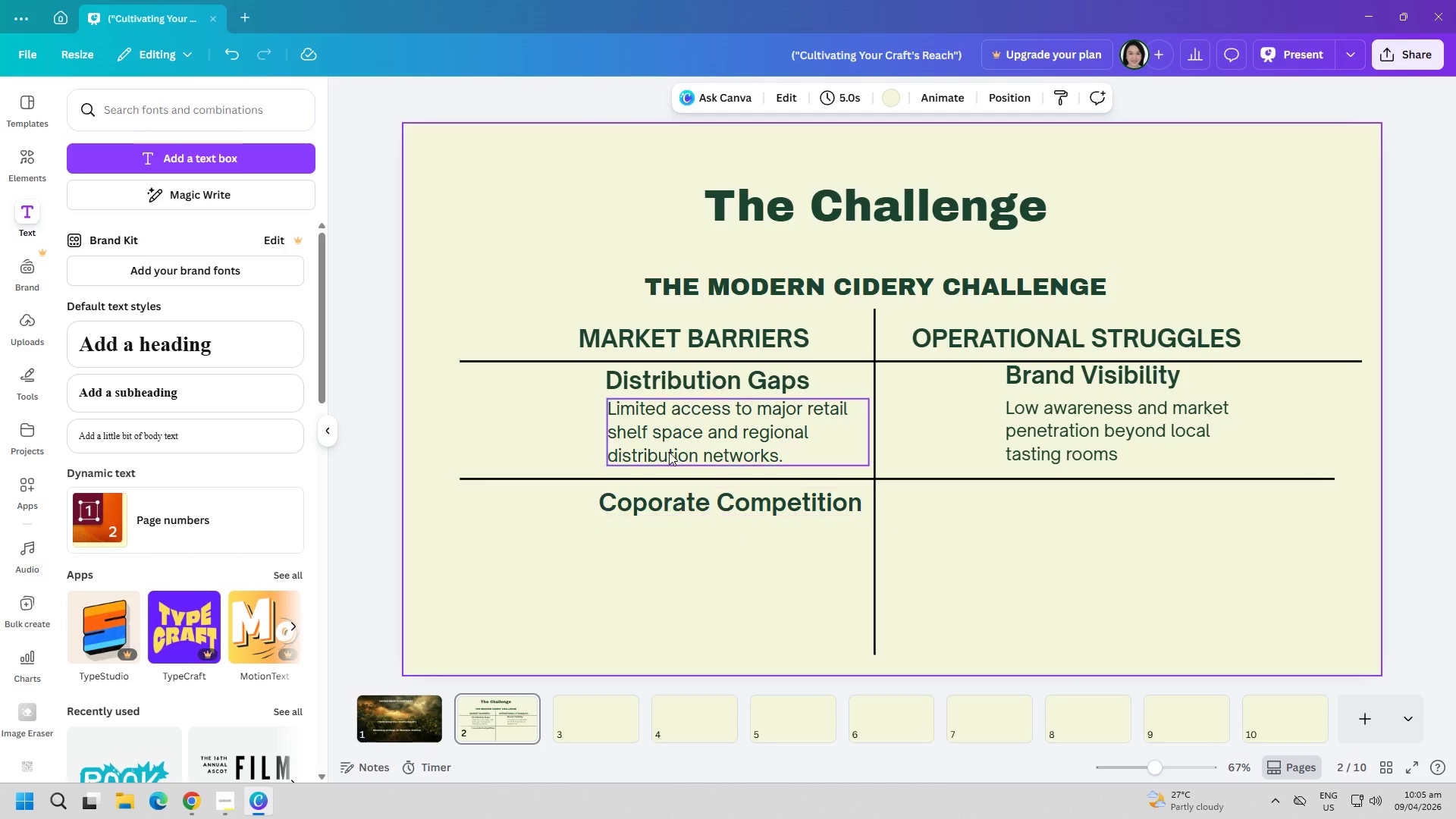 
left_click_drag(start_coordinate=[679, 377], to_coordinate=[672, 377])
 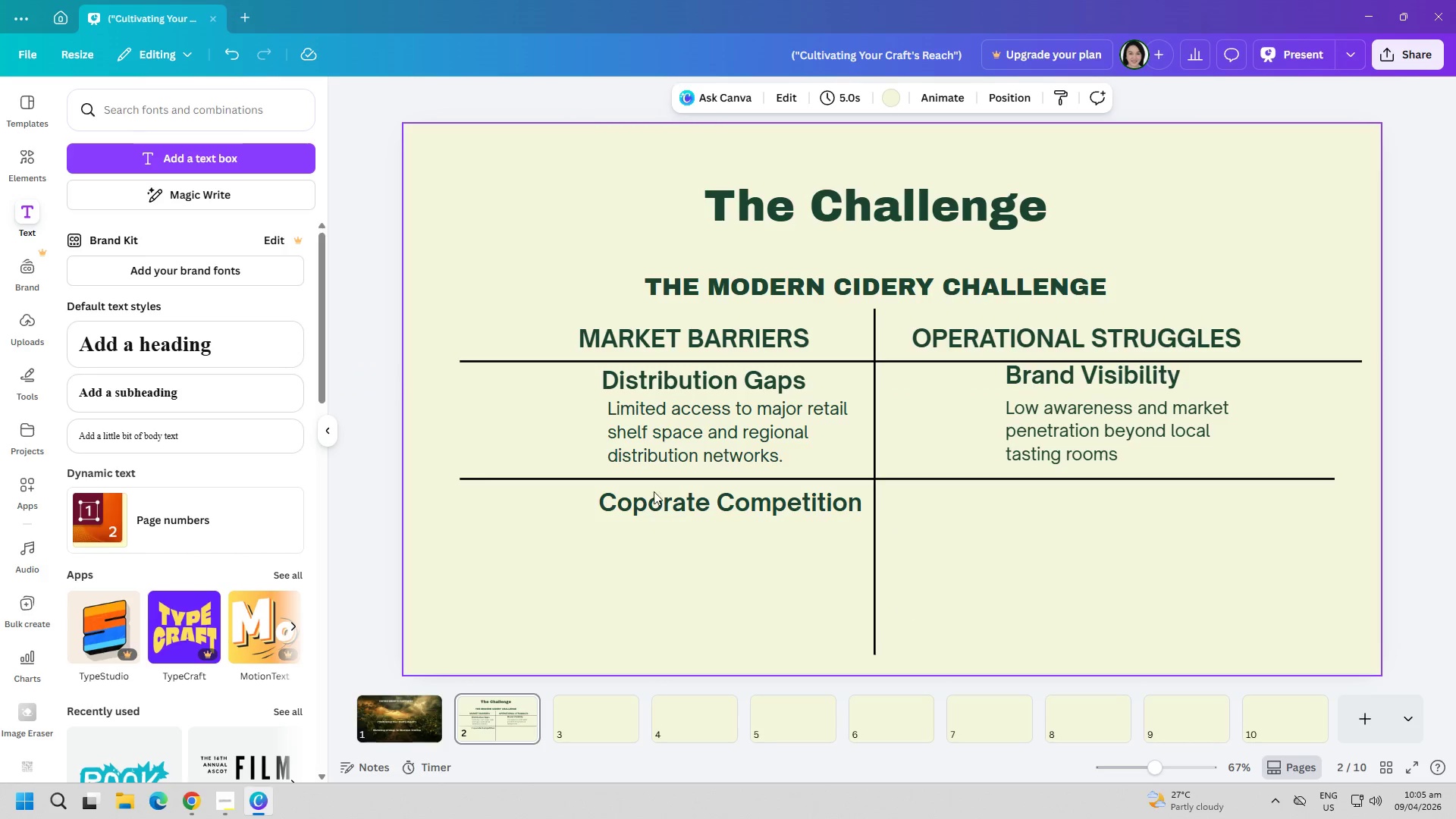 
left_click([251, 165])
 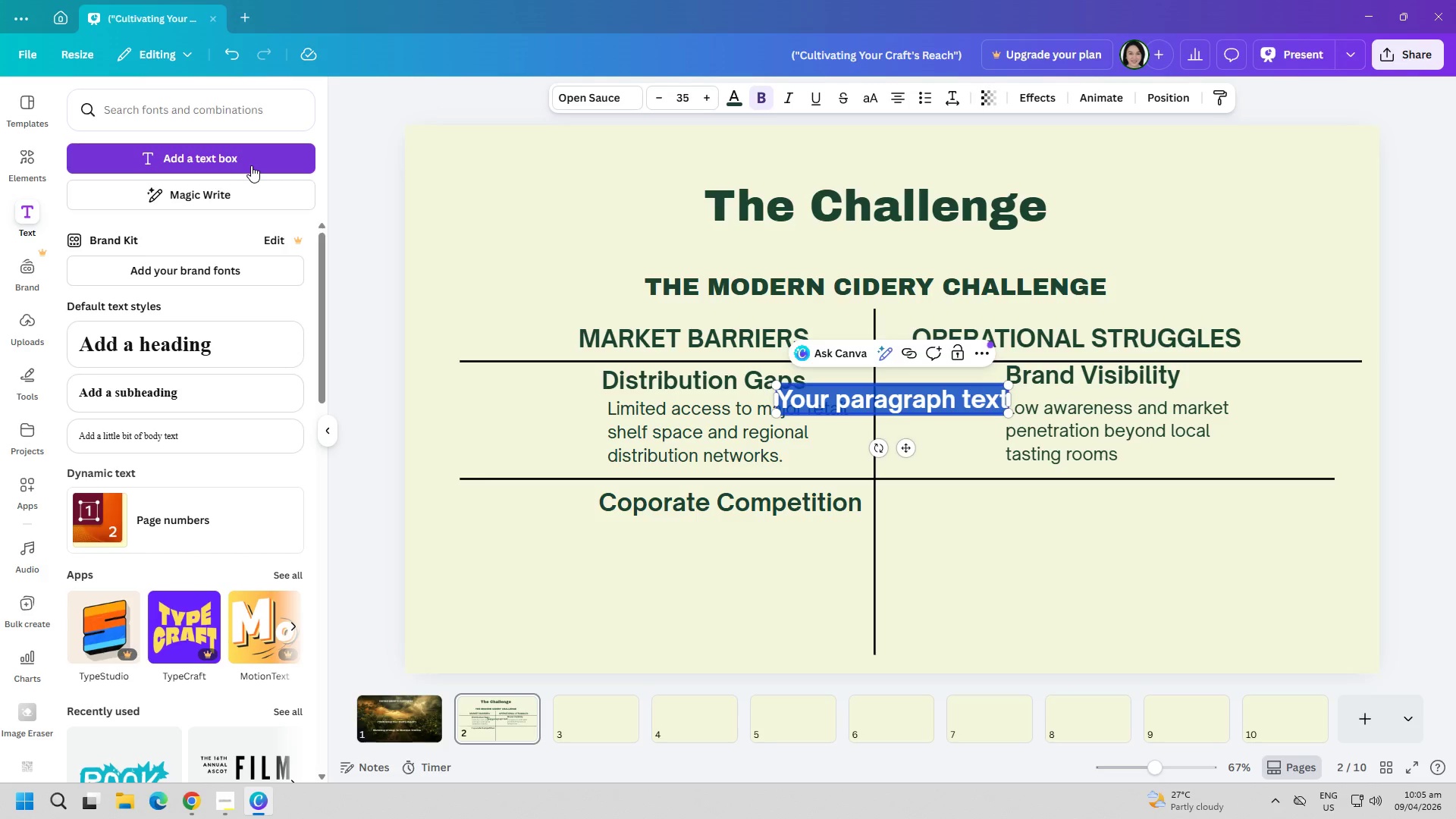 
type(UN)
key(Backspace)
type(npredictable Grow)
 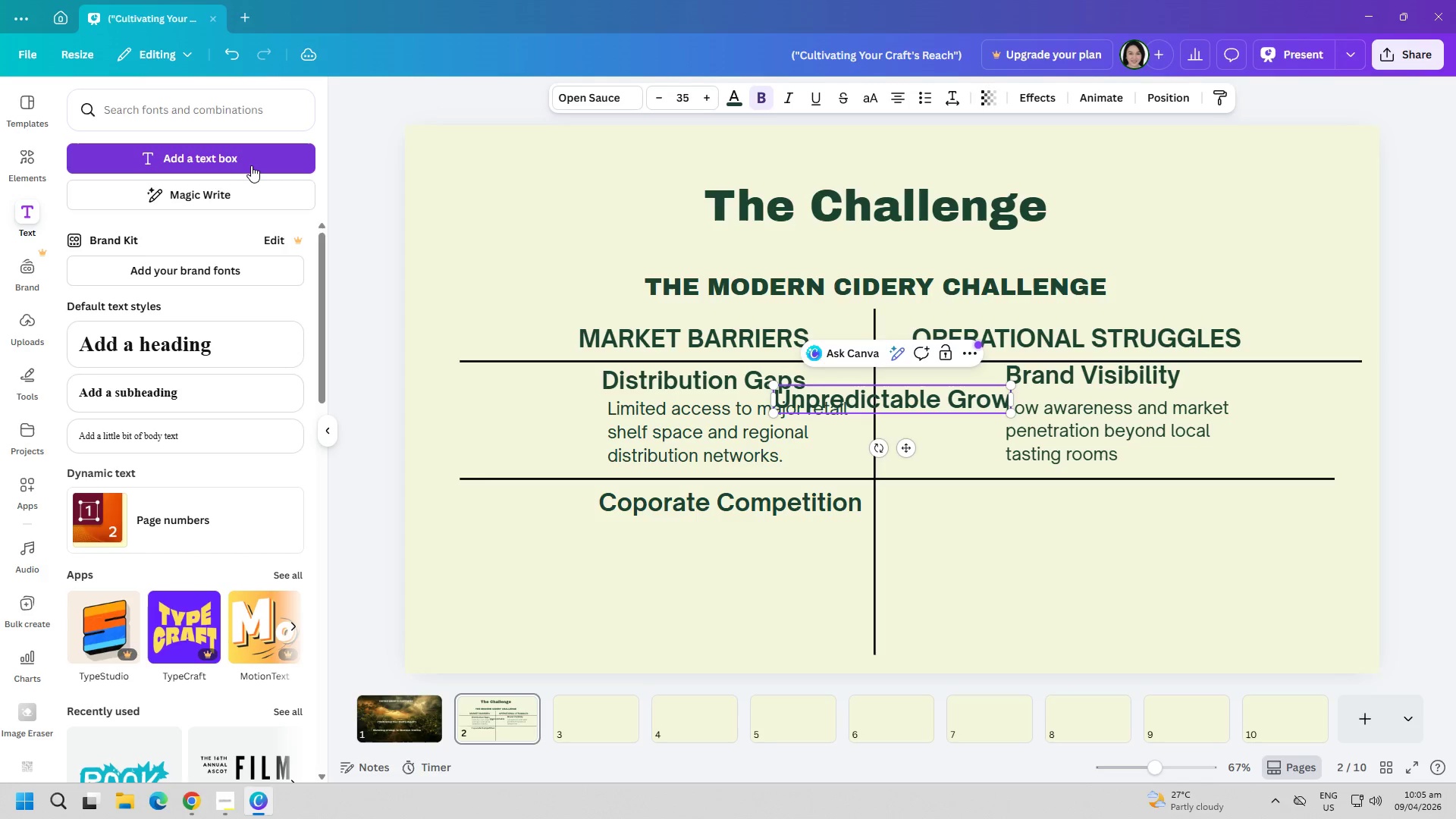 
key(Control+ControlLeft)
 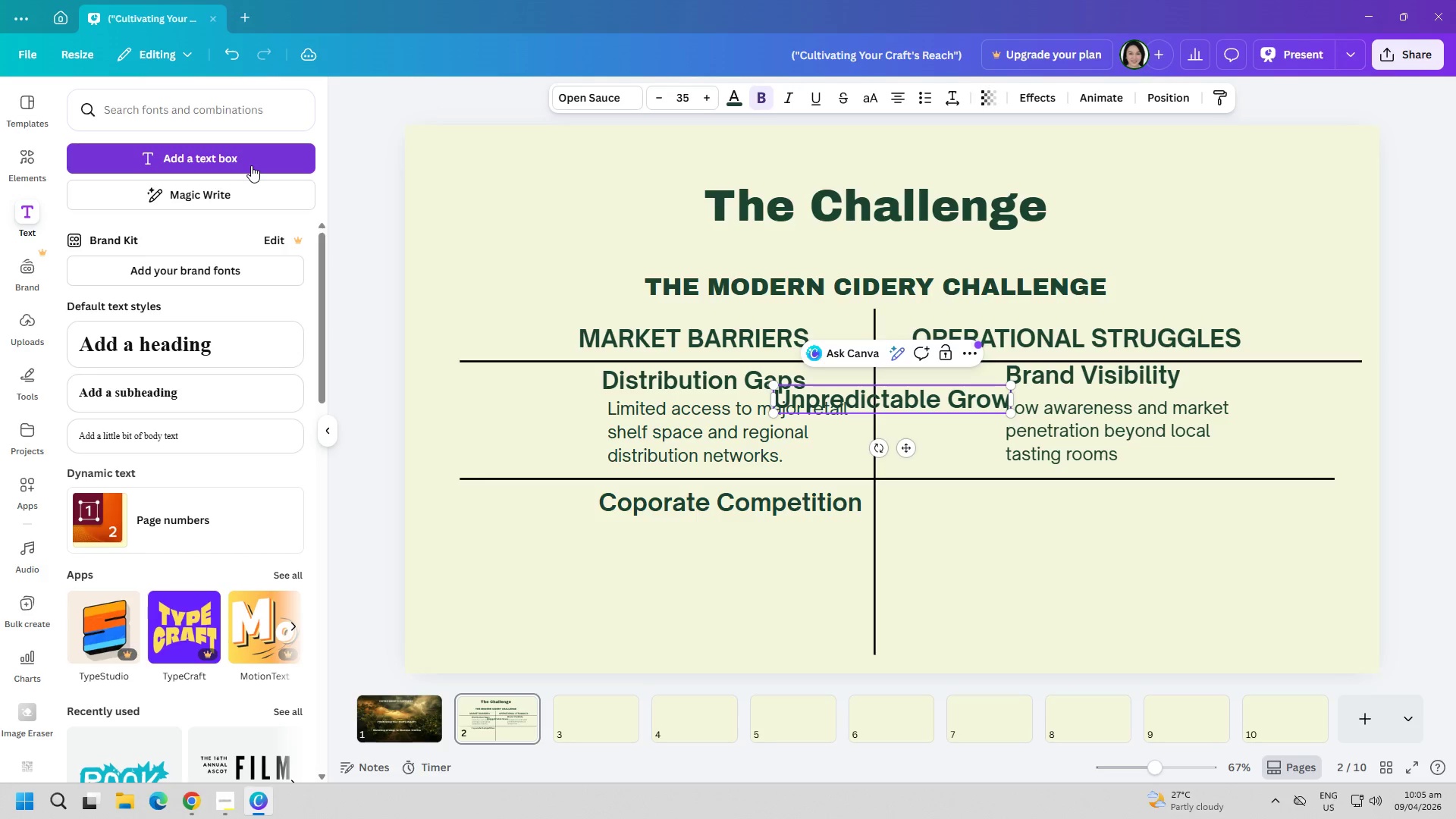 
type(th)
 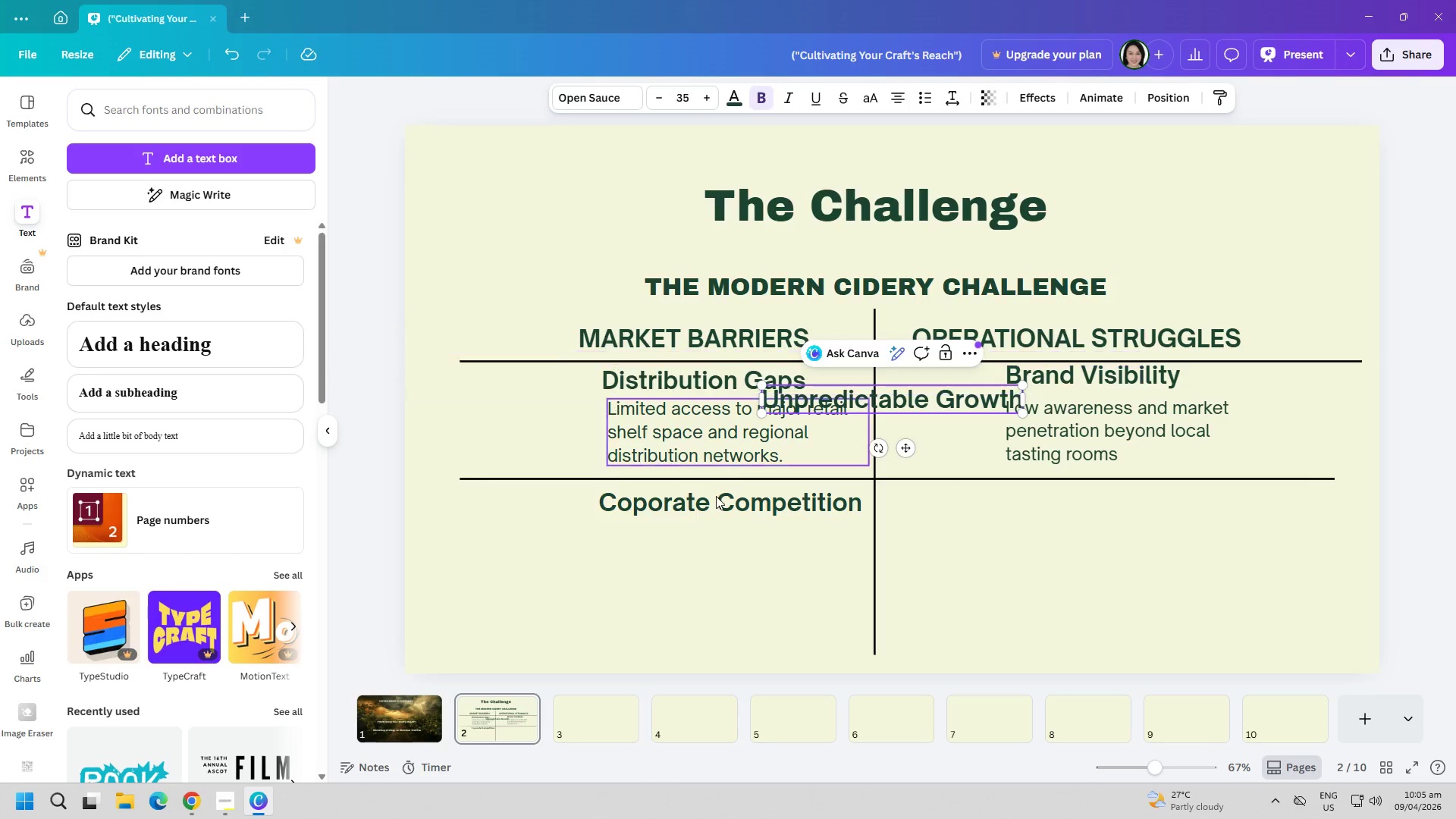 
key(Control+A)
 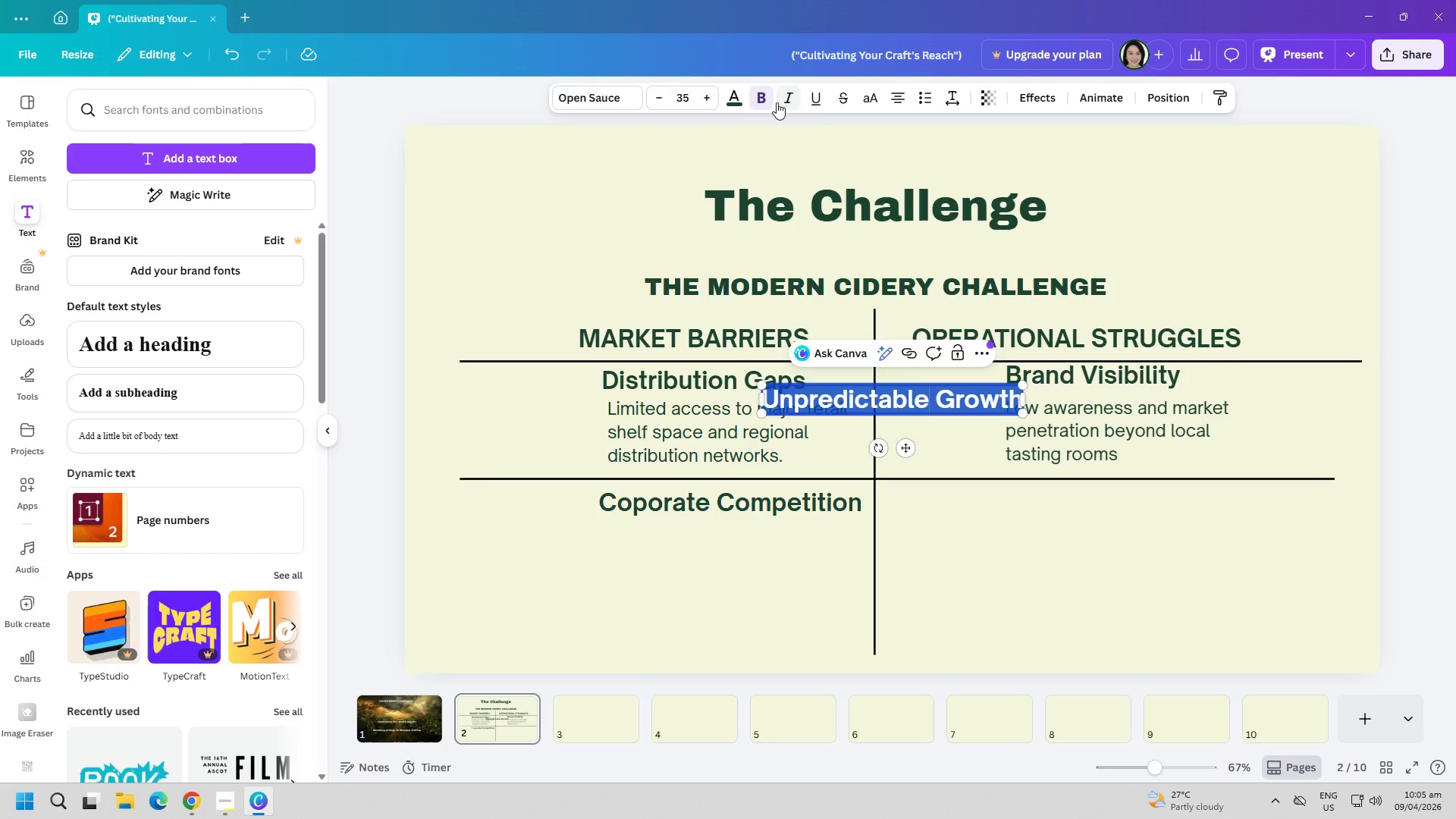 
left_click([767, 97])
 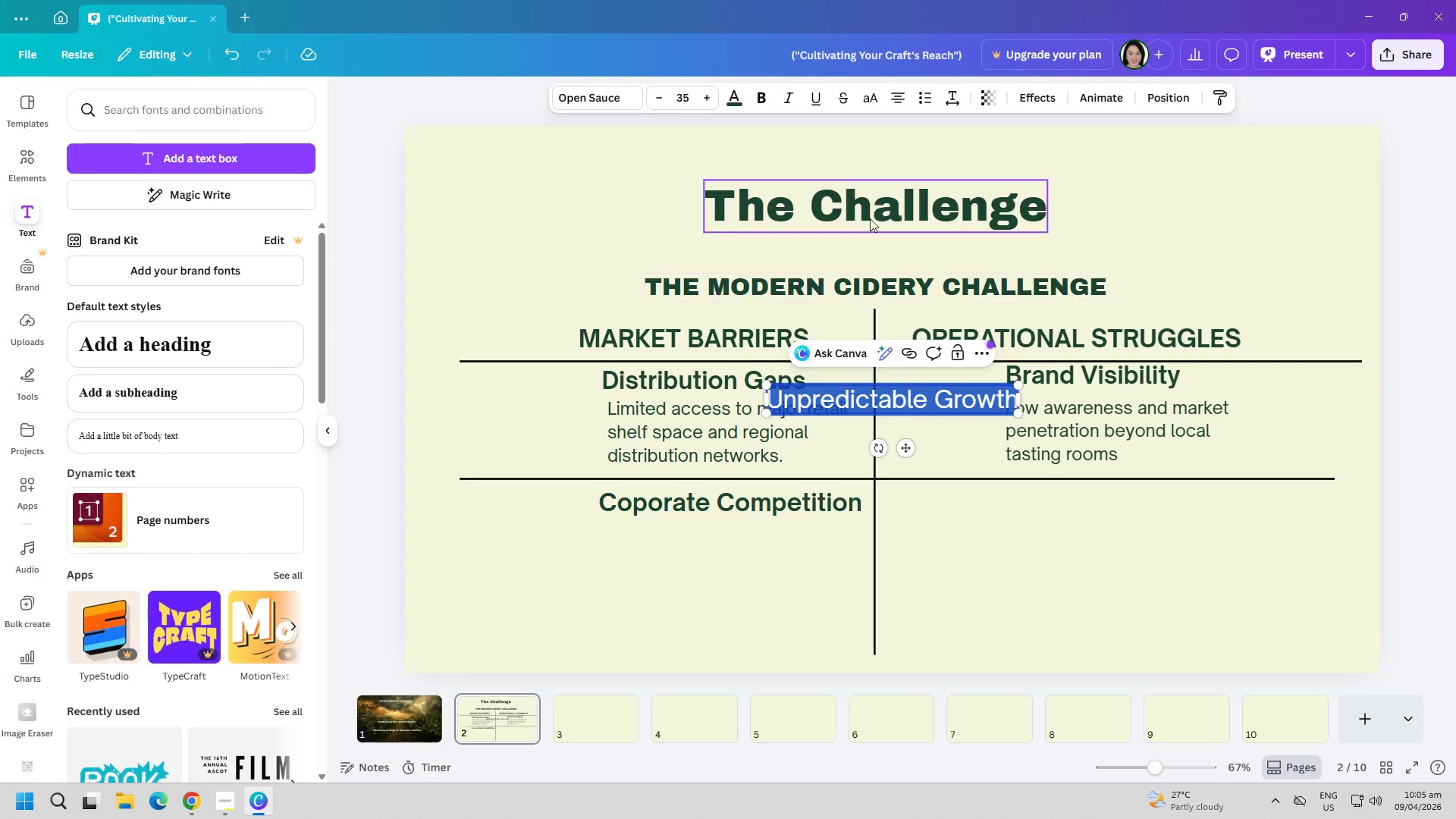 
double_click([959, 518])
 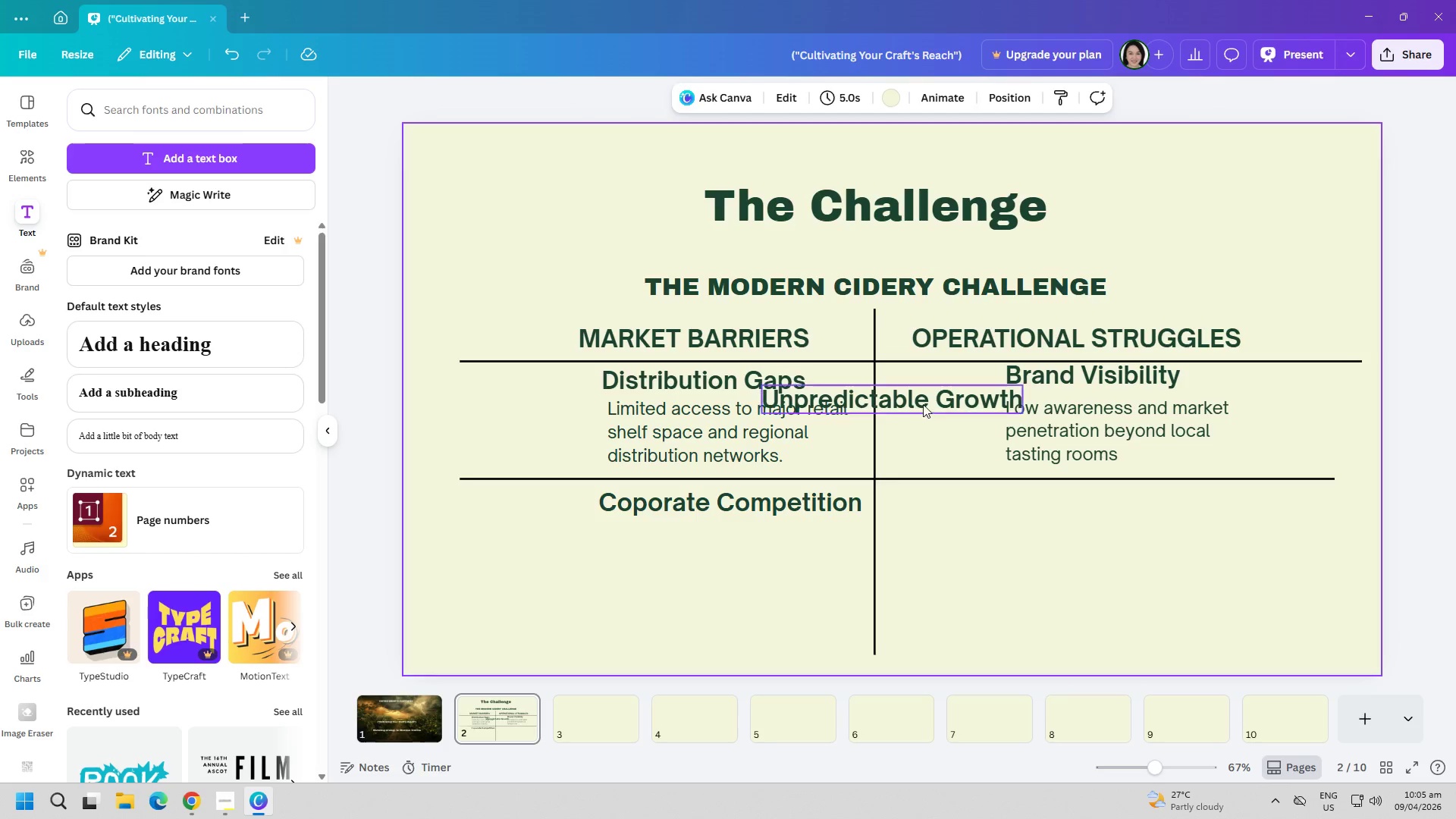 
left_click_drag(start_coordinate=[921, 391], to_coordinate=[1163, 495])
 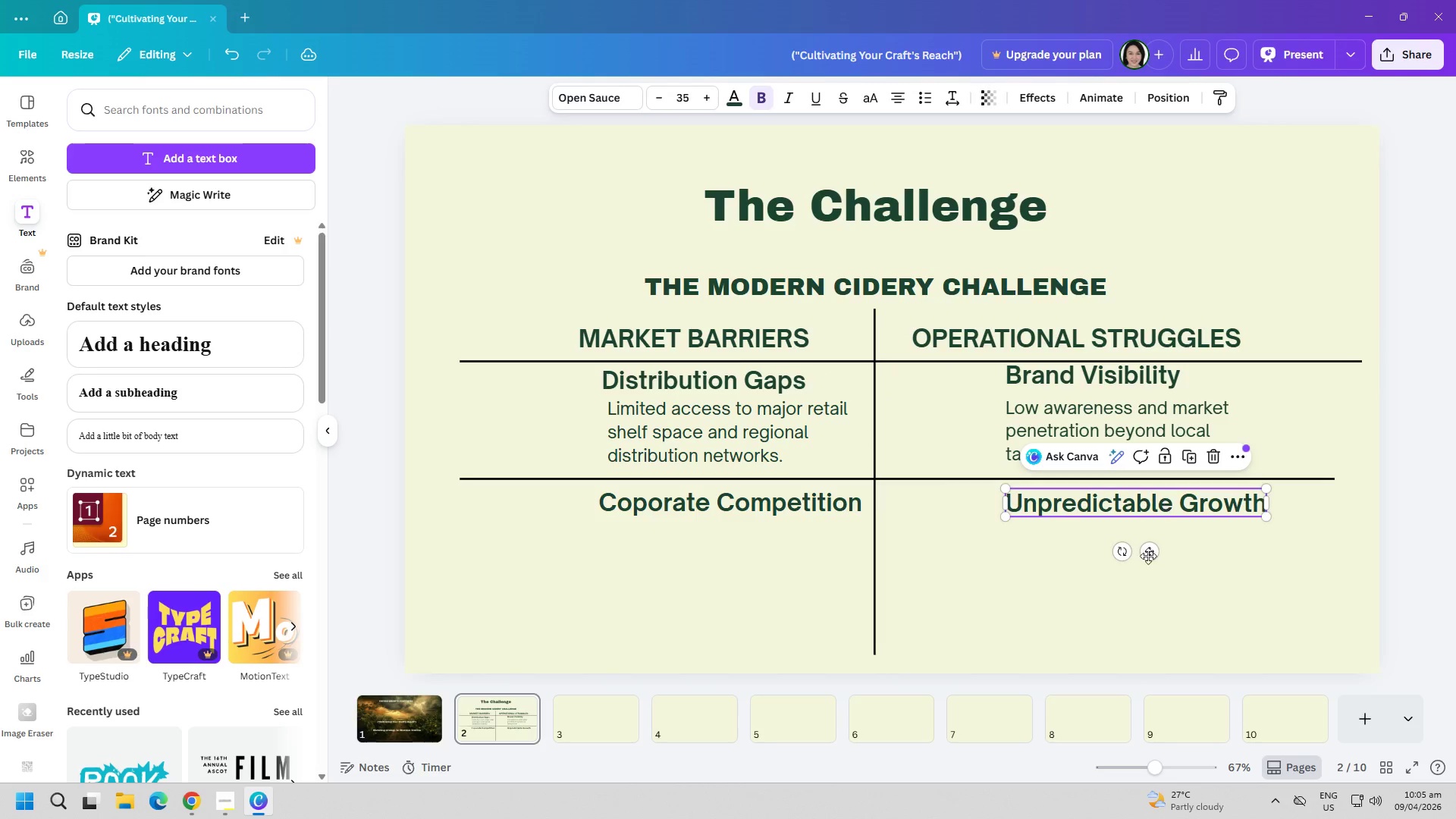 
left_click([1148, 563])
 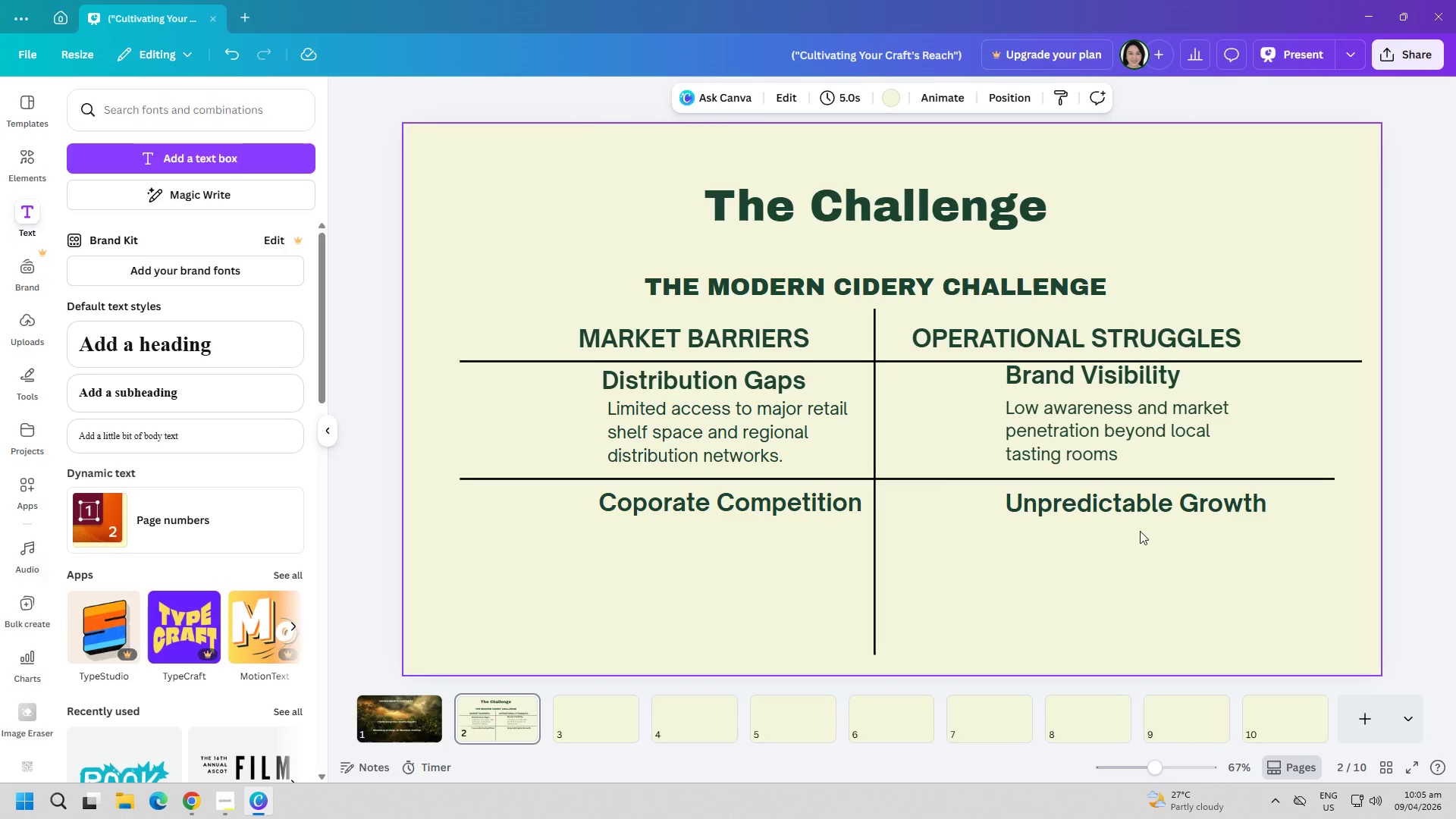 
left_click([1138, 522])
 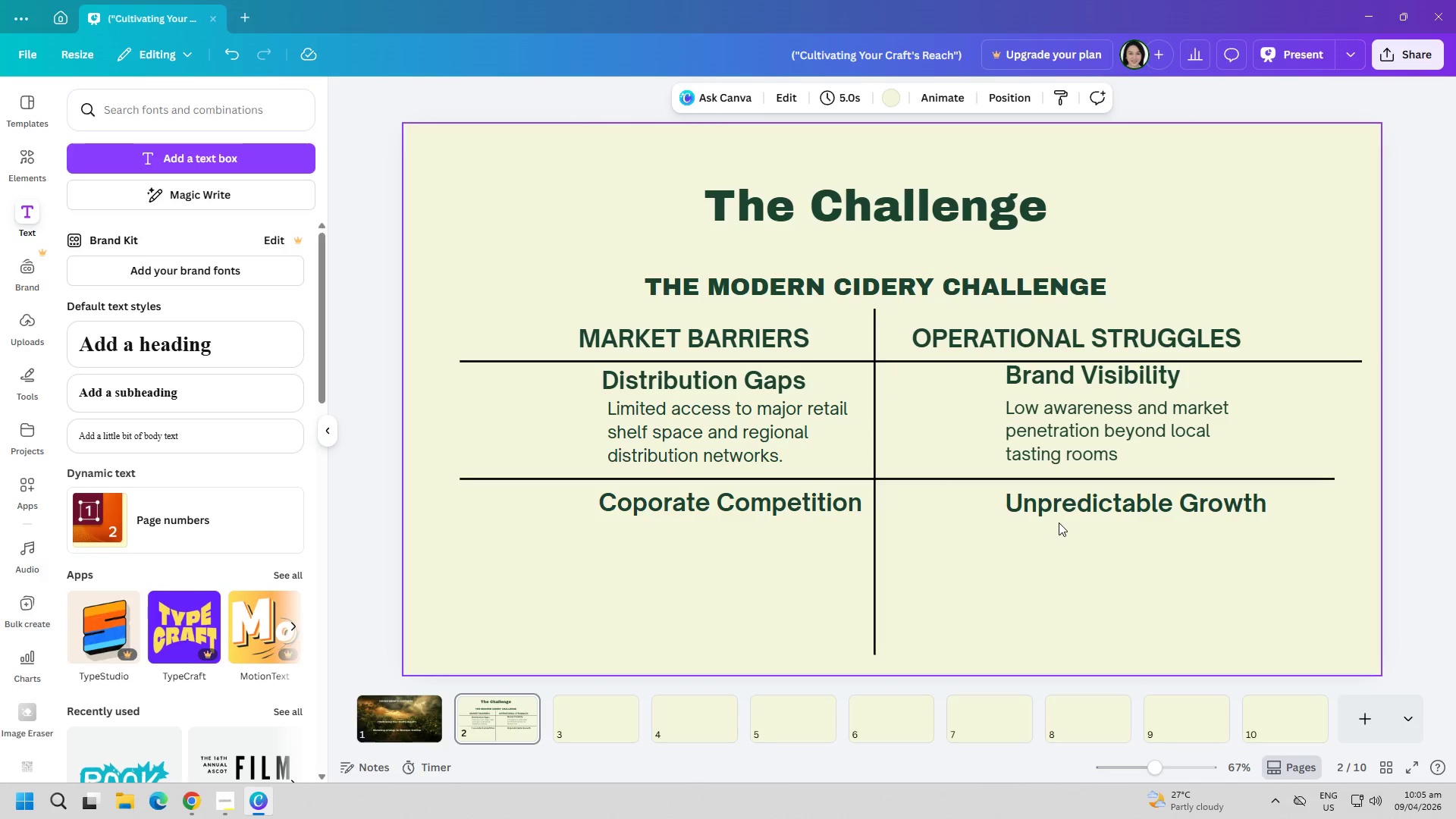 
double_click([1059, 513])
 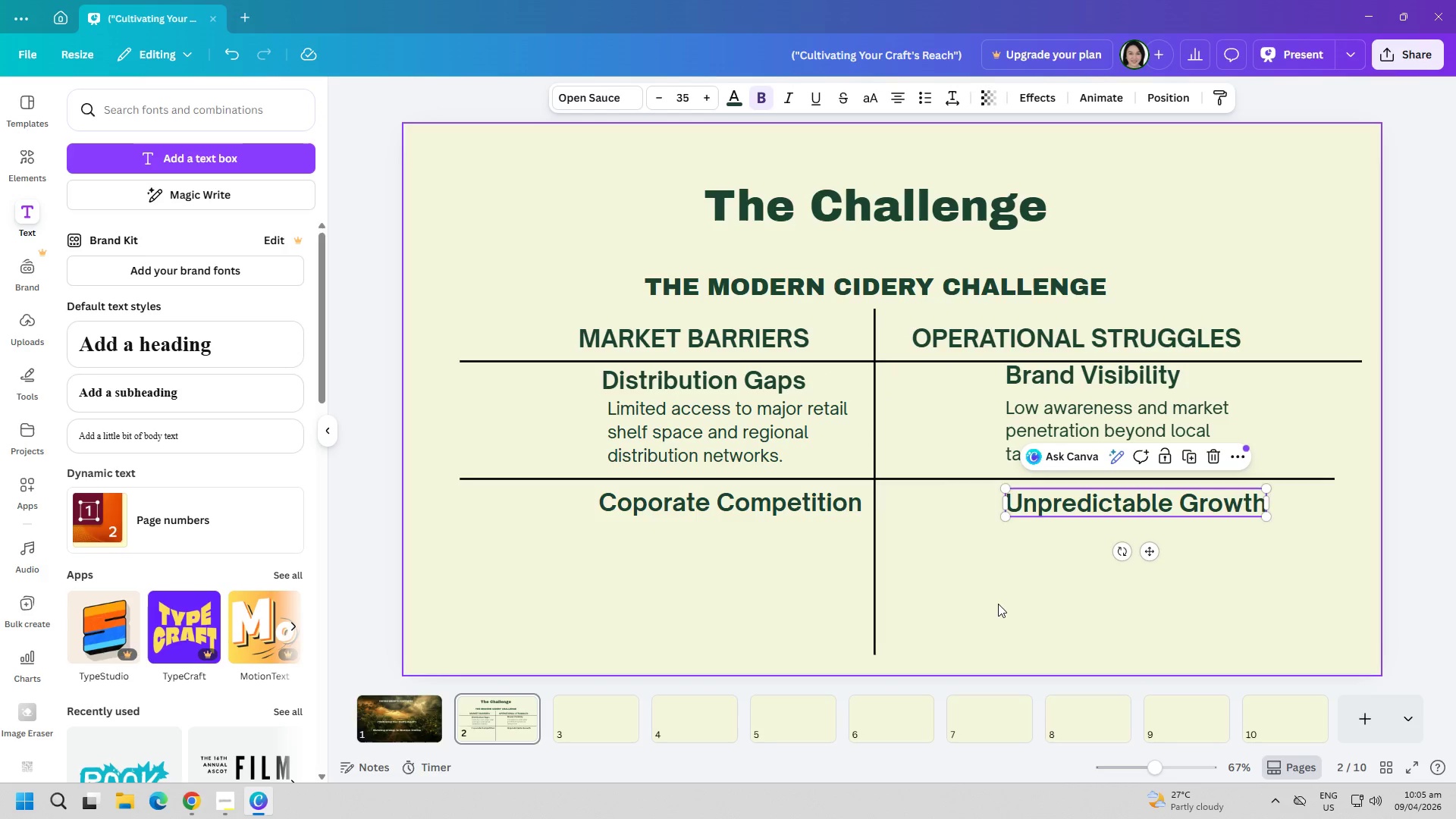 
left_click([998, 602])
 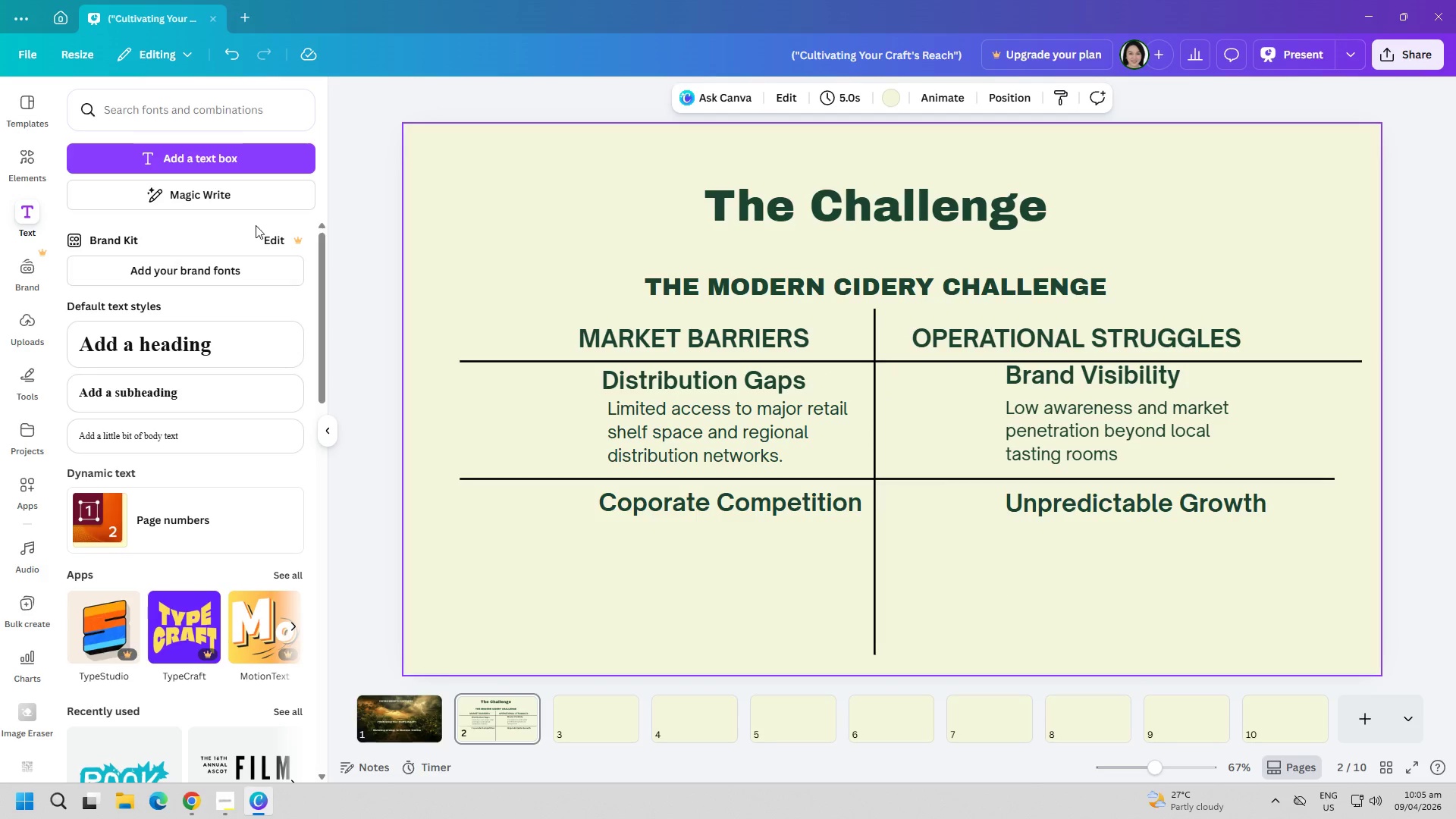 
left_click([221, 152])
 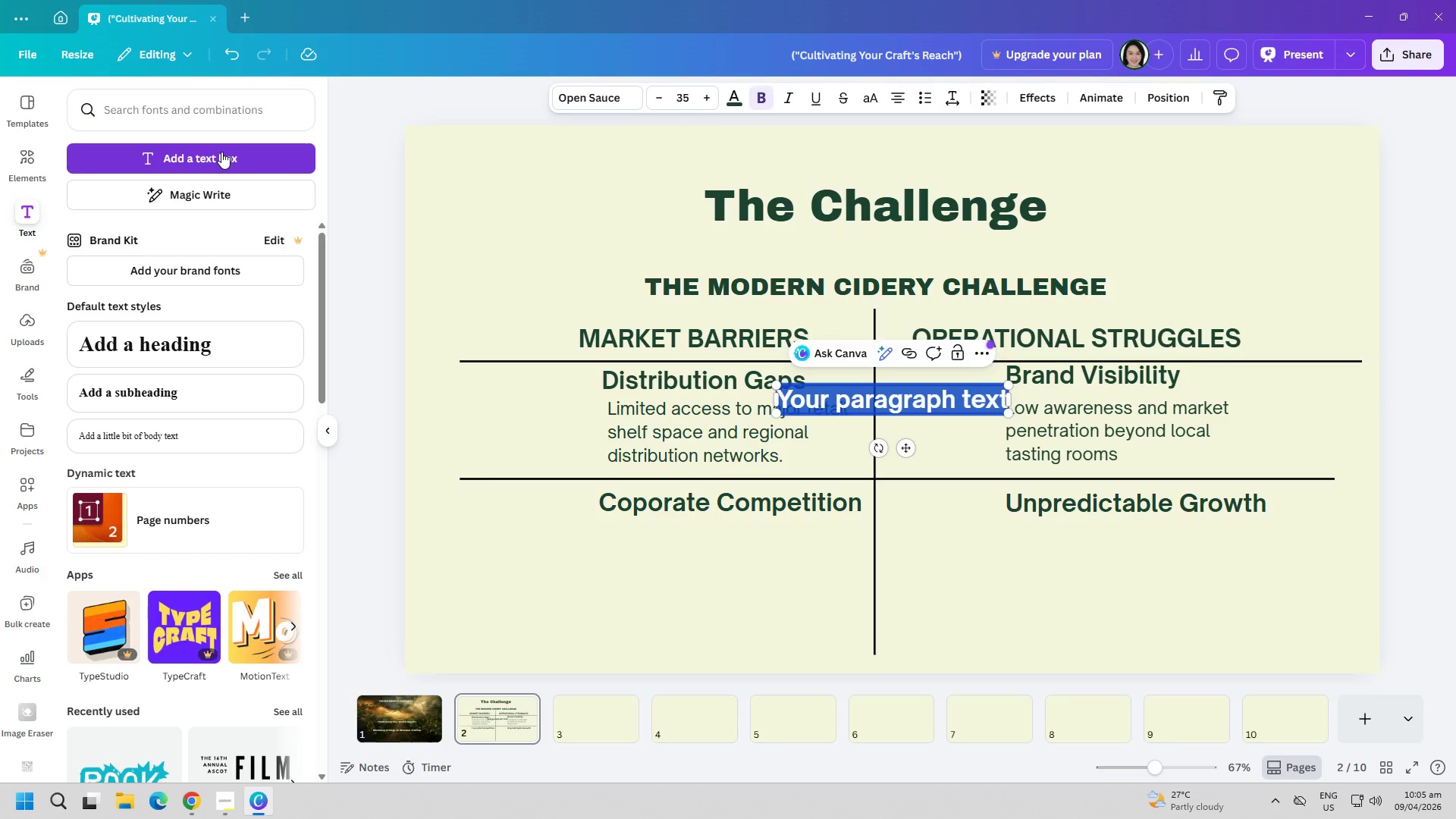 
type(Difficulty competing with the )
 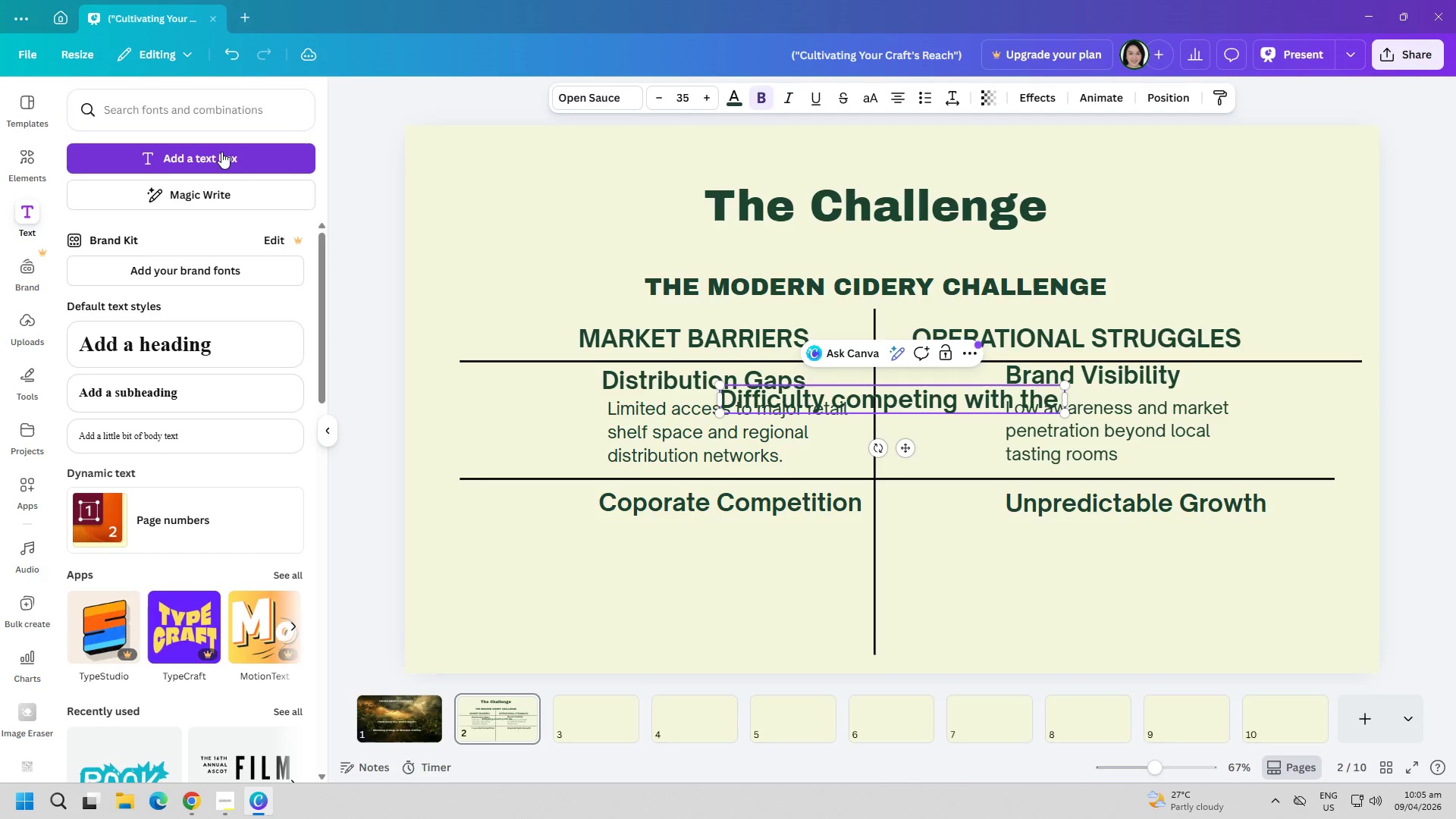 
key(Enter)
 